 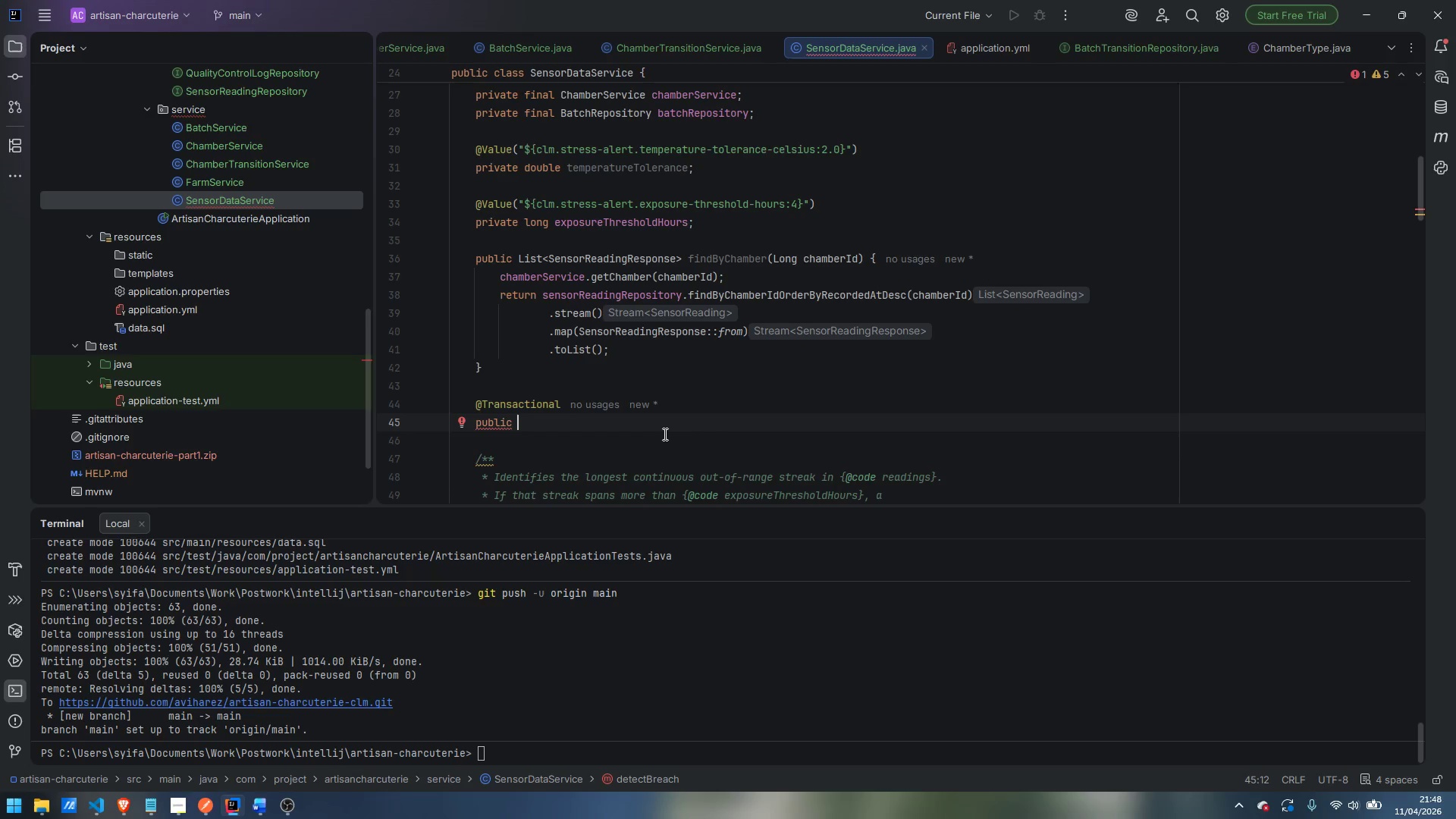 
type(Senstro)
key(Backspace)
key(Backspace)
key(Backspace)
type(orReadingResponse)
 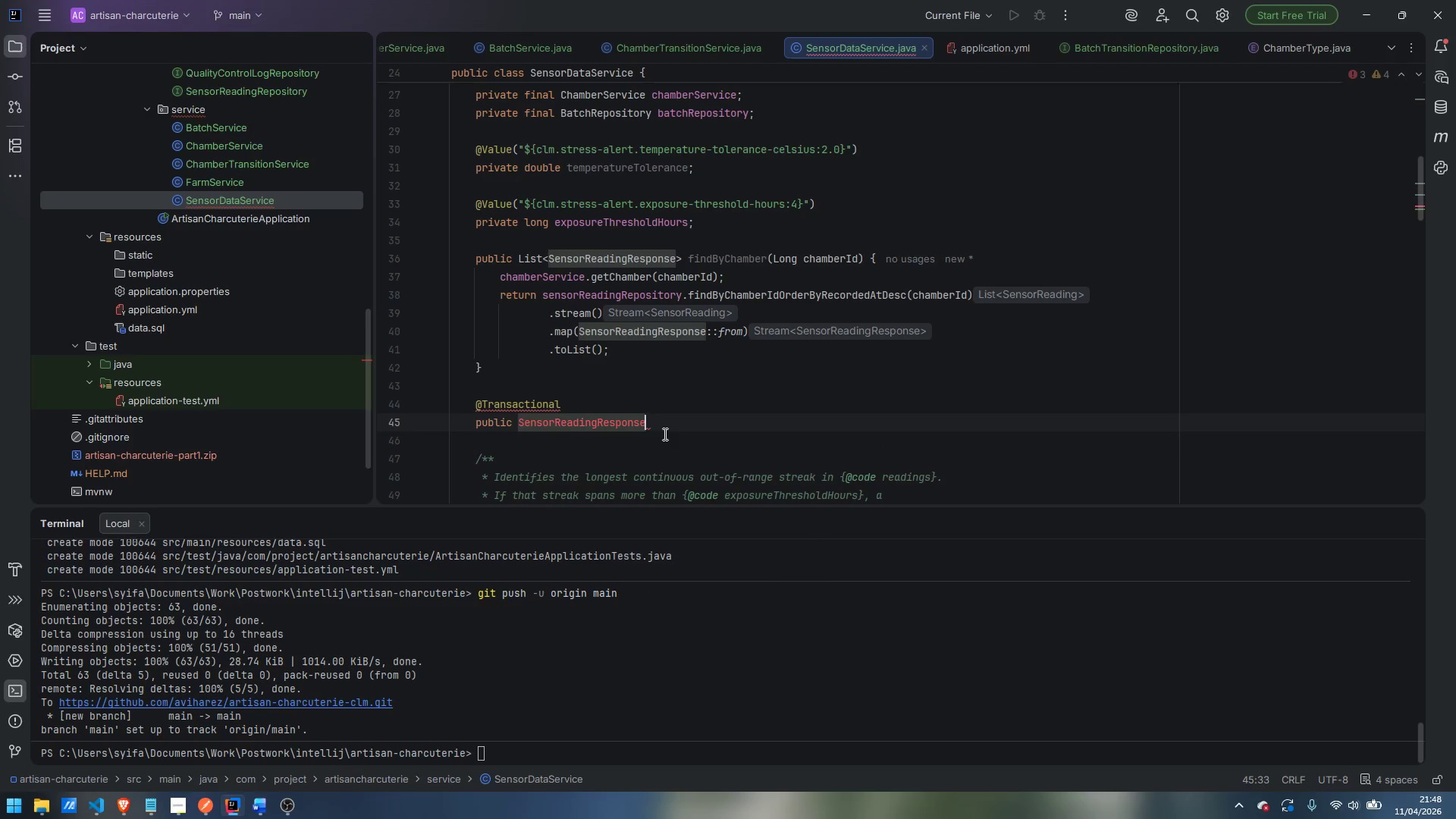 
key(Enter)
 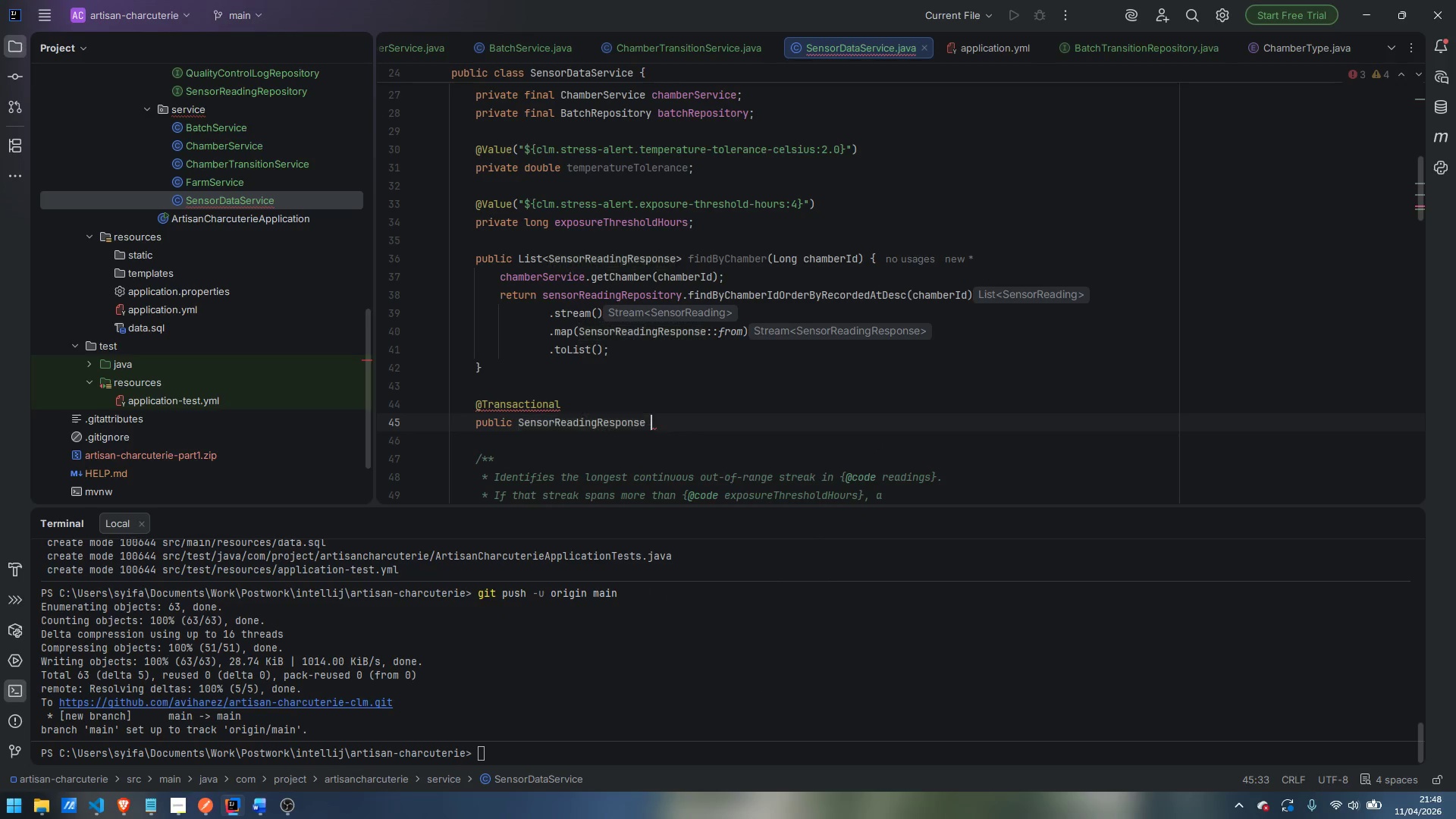 
type( ingesrt)
key(Backspace)
key(Backspace)
type(t(Long chamberId, SensorReadingRequest request)
 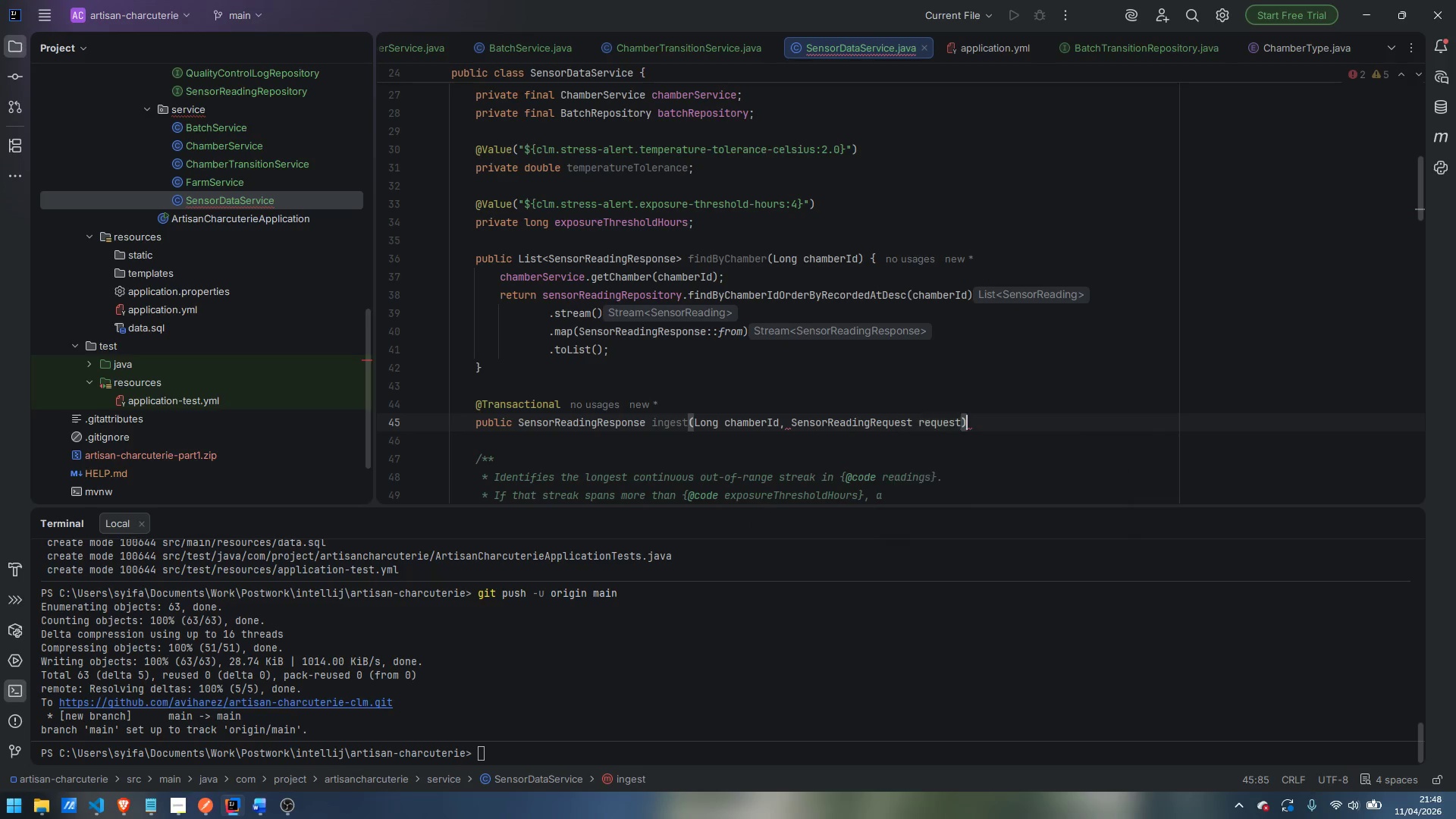 
key(ArrowRight)
 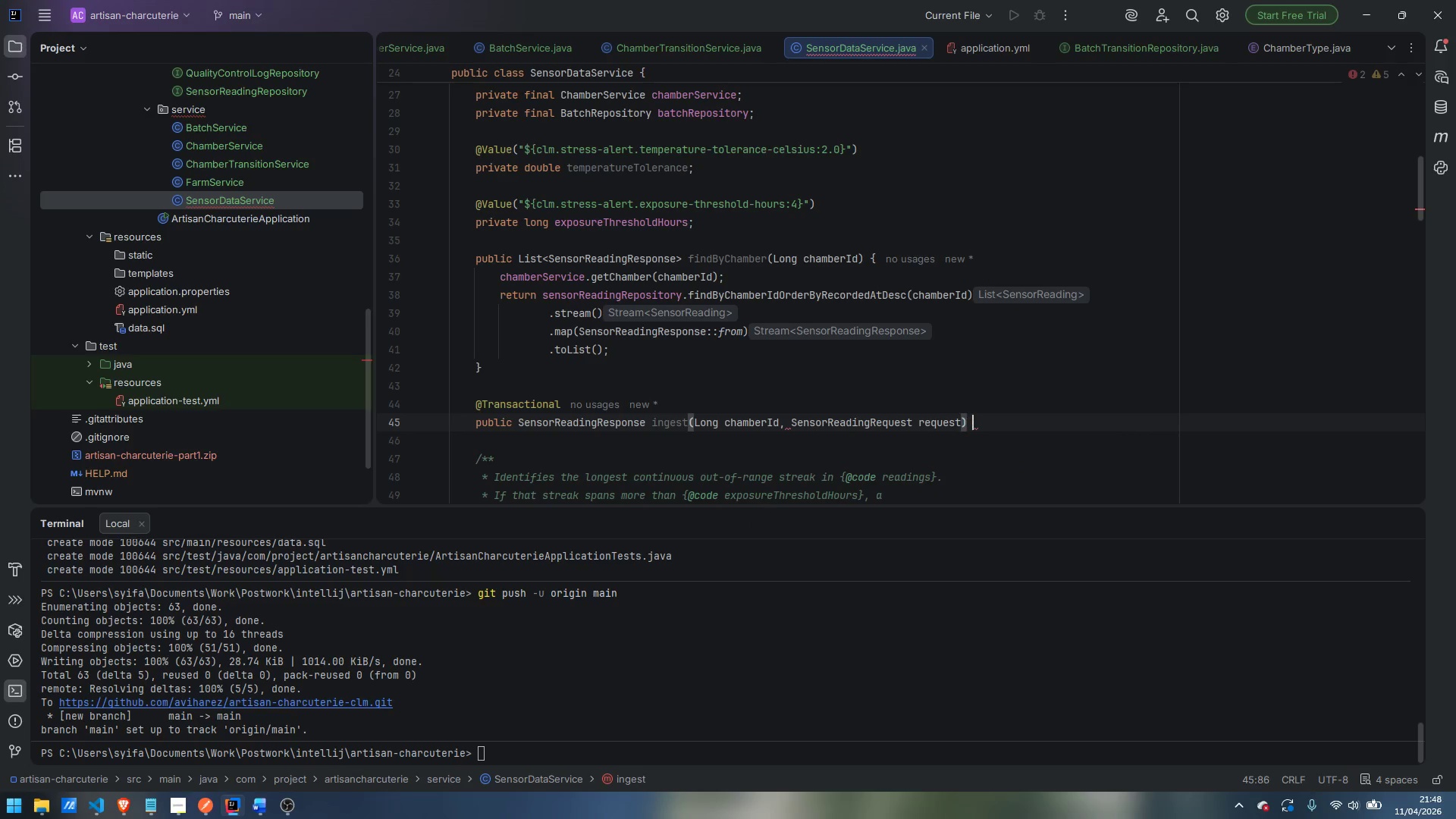 
key(Space)
 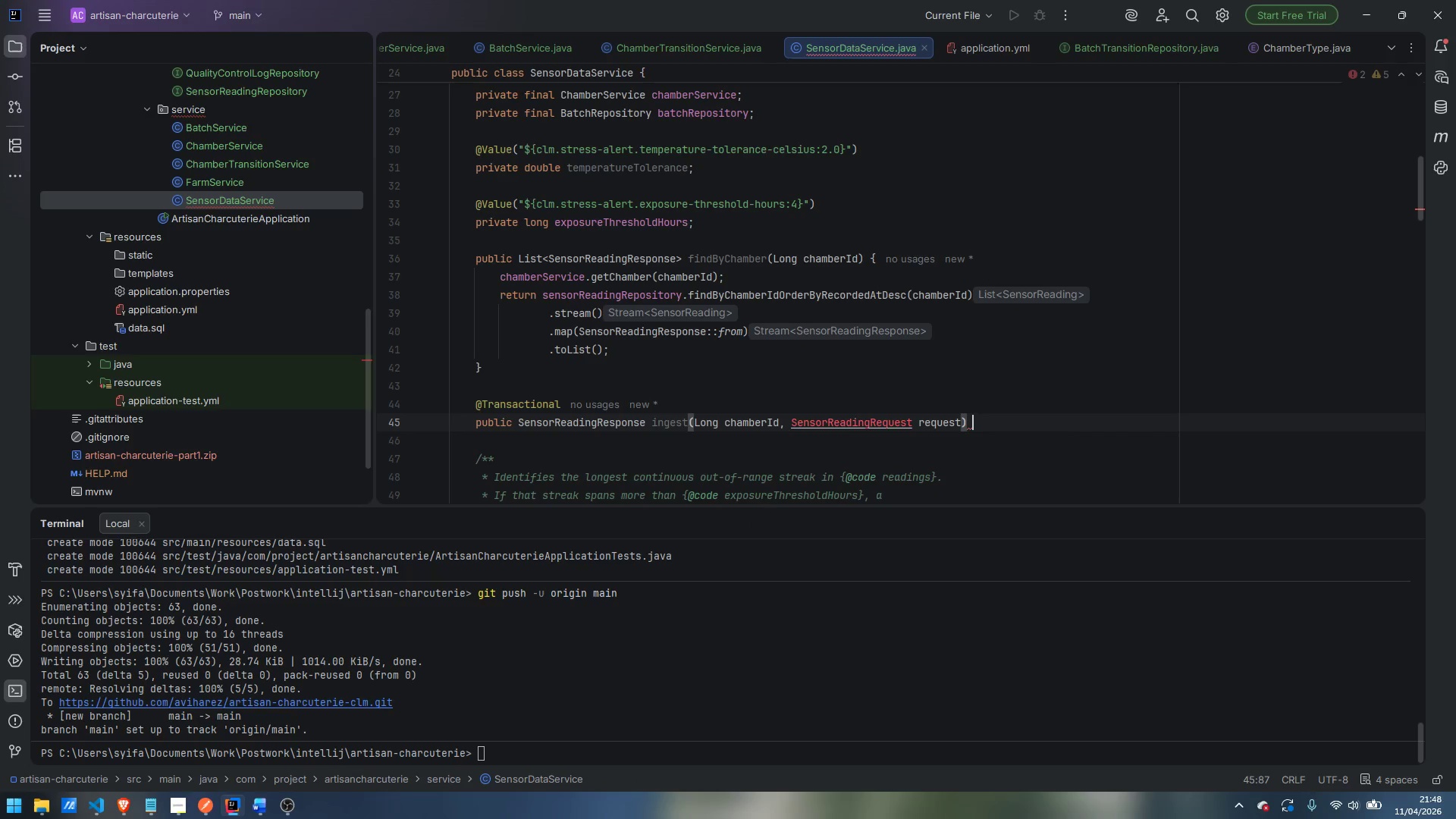 
key(Shift+ShiftLeft)
 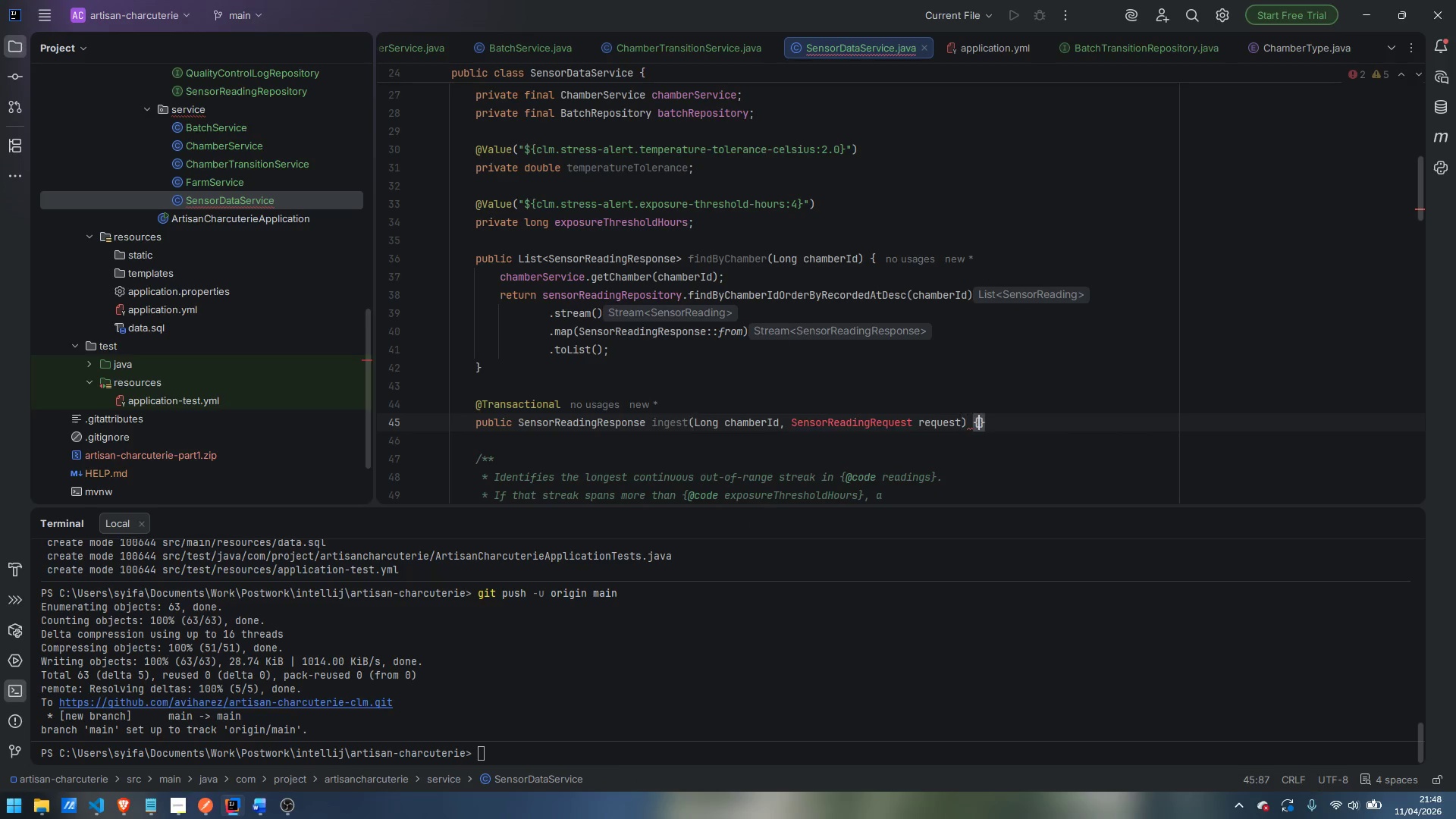 
key(Shift+BracketLeft)
 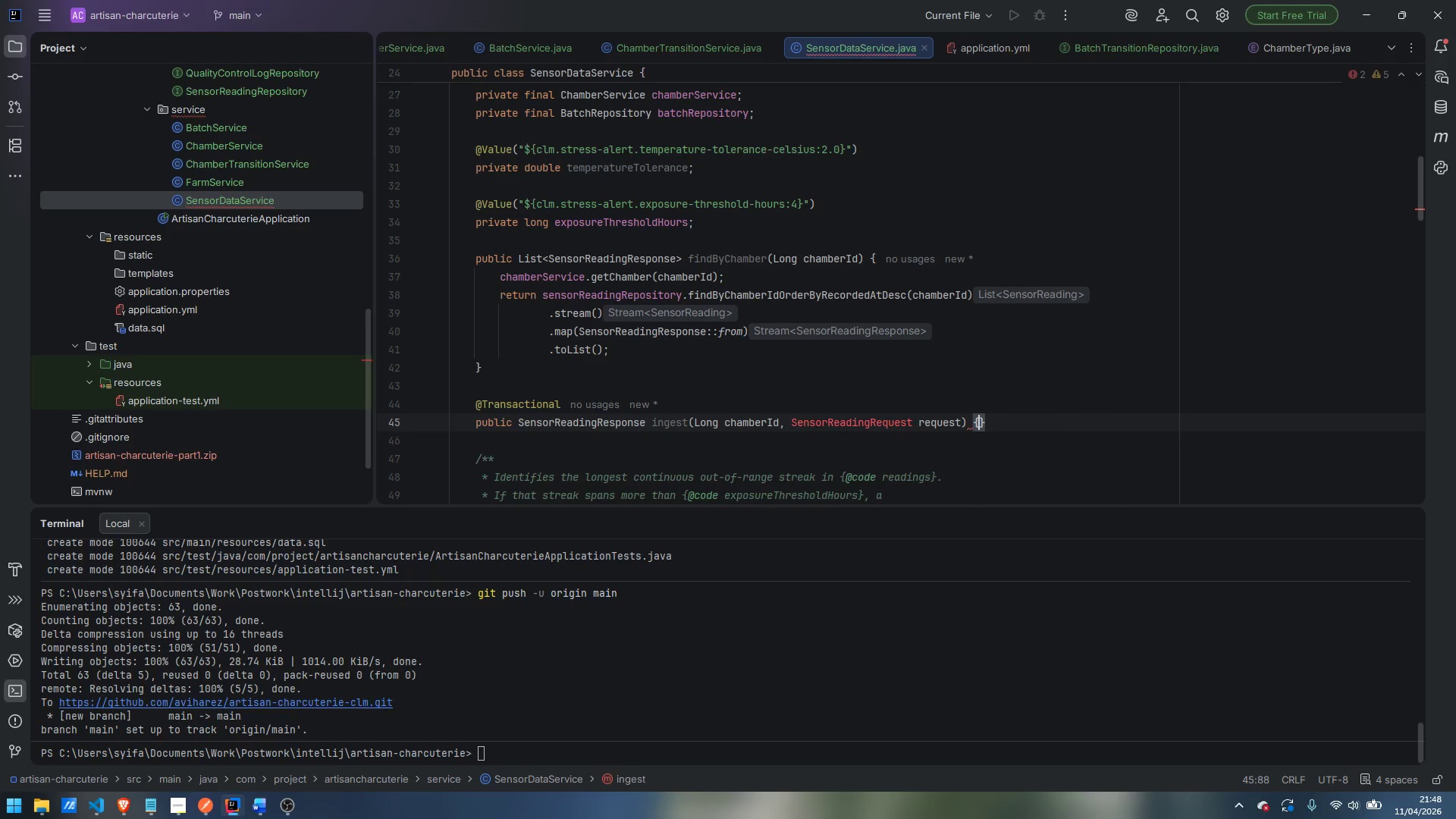 
key(Enter)
 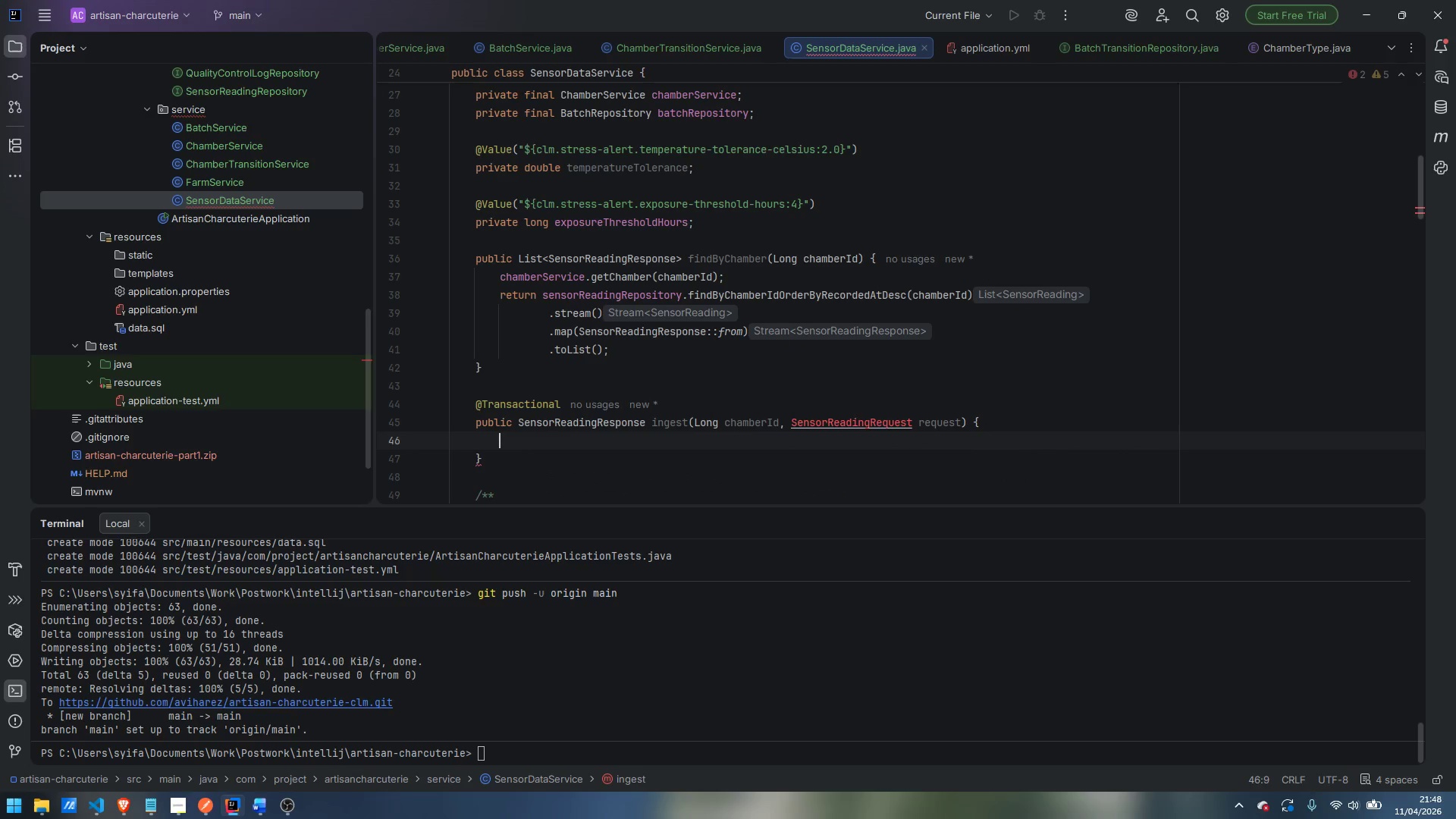 
type(Chamber)
 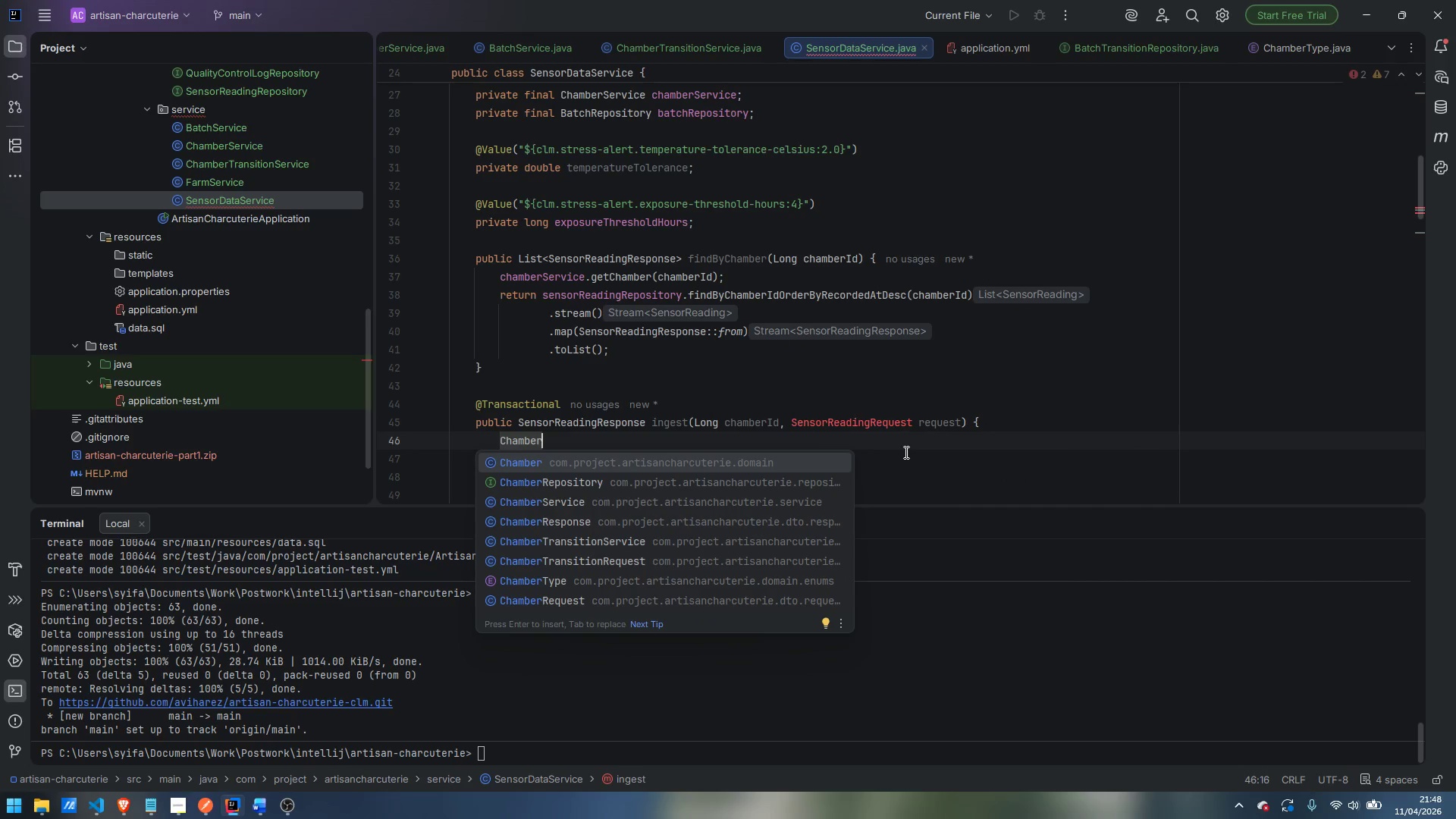 
left_click([880, 422])
 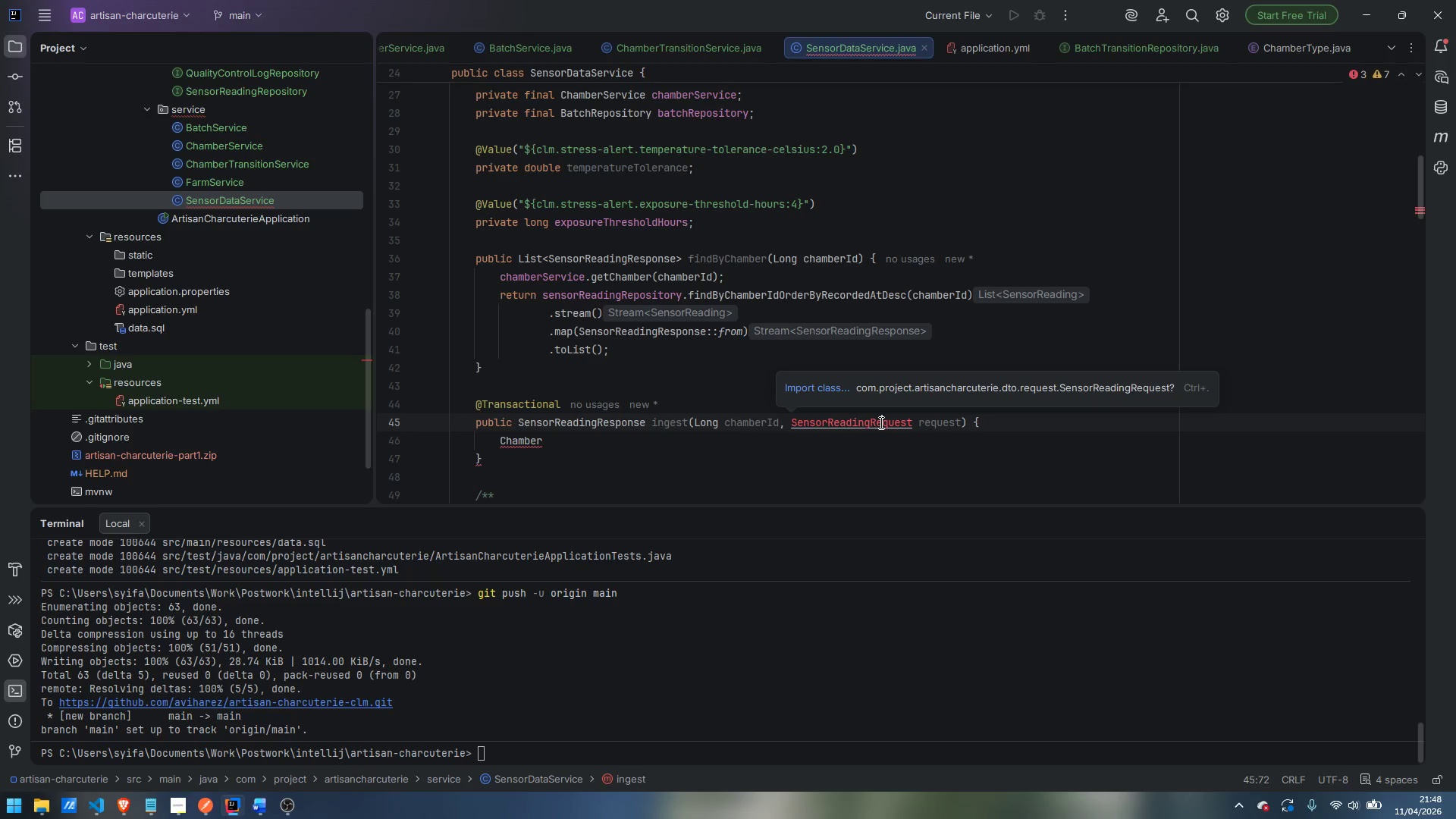 
key(Control+Period)
 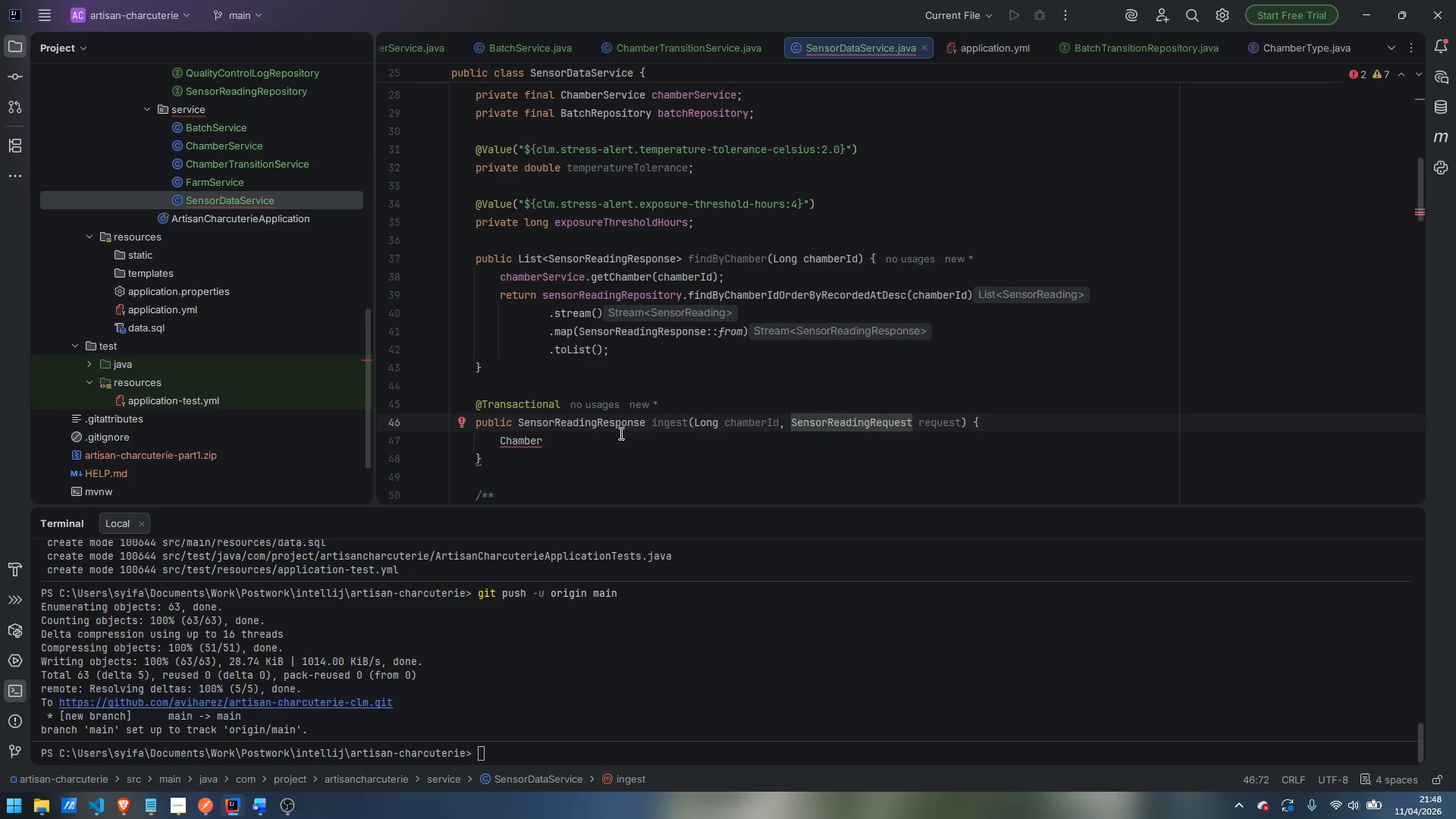 
left_click([609, 433])
 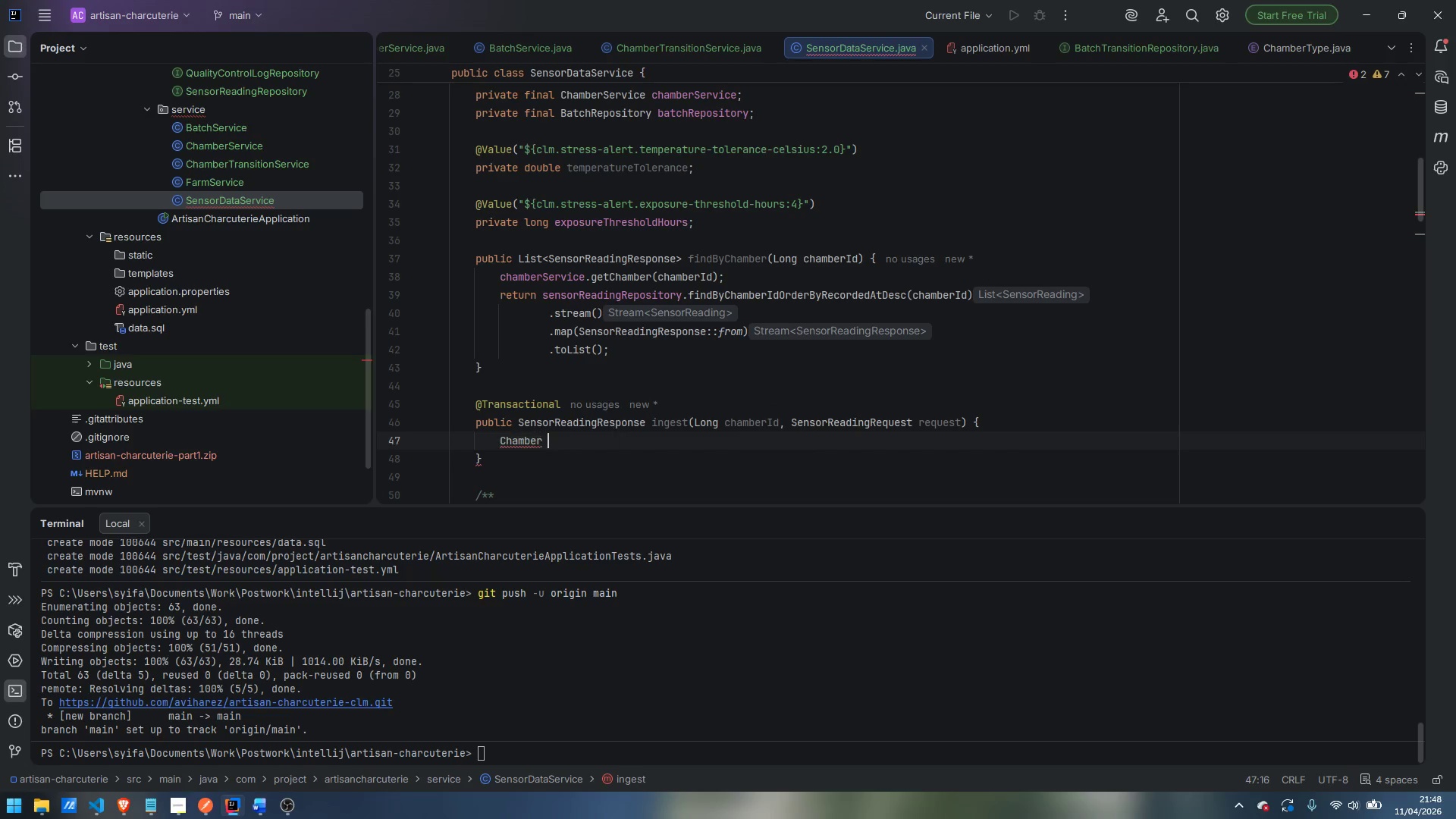 
type( chamber = chamberService.getChamber)
 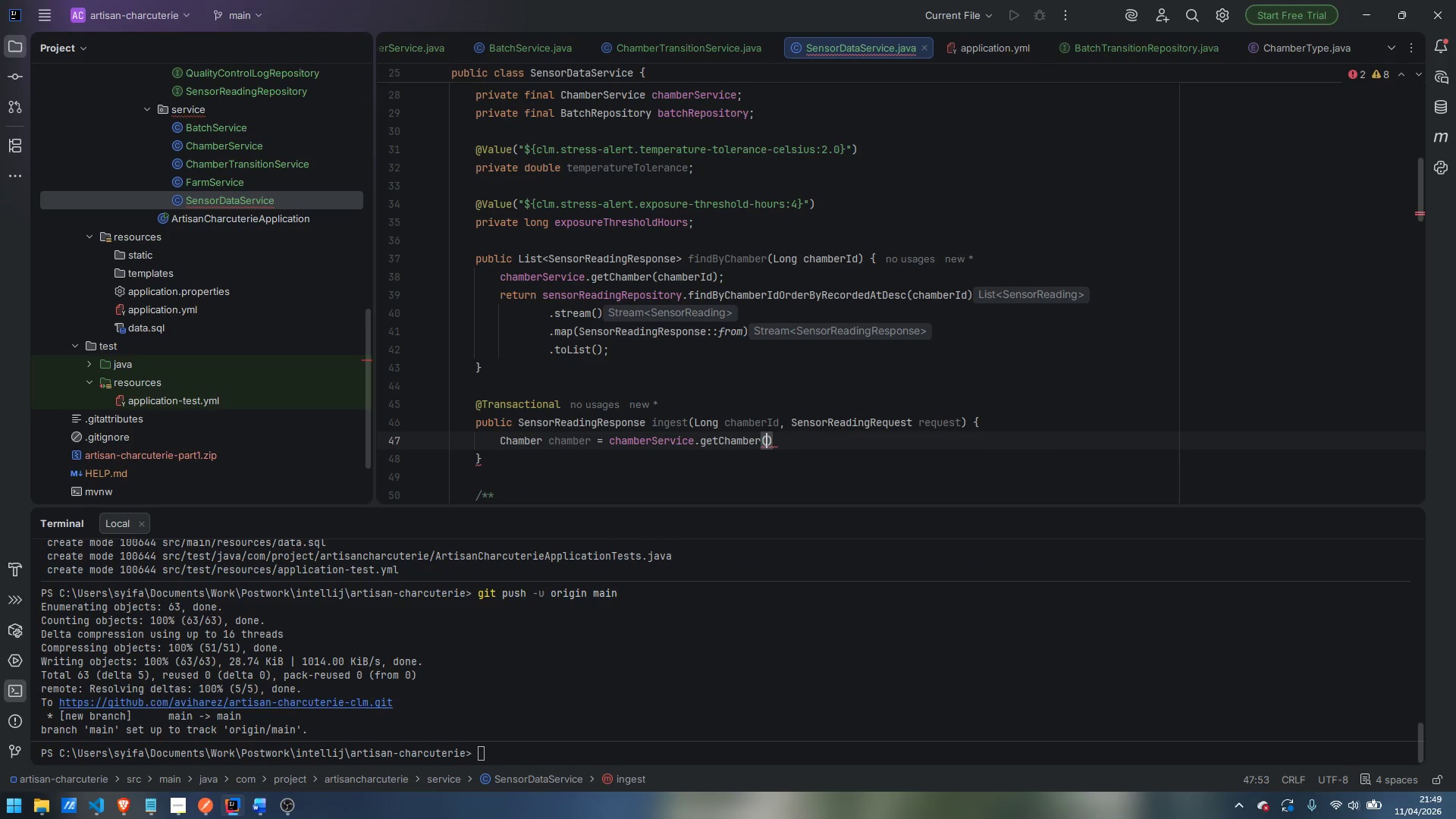 
 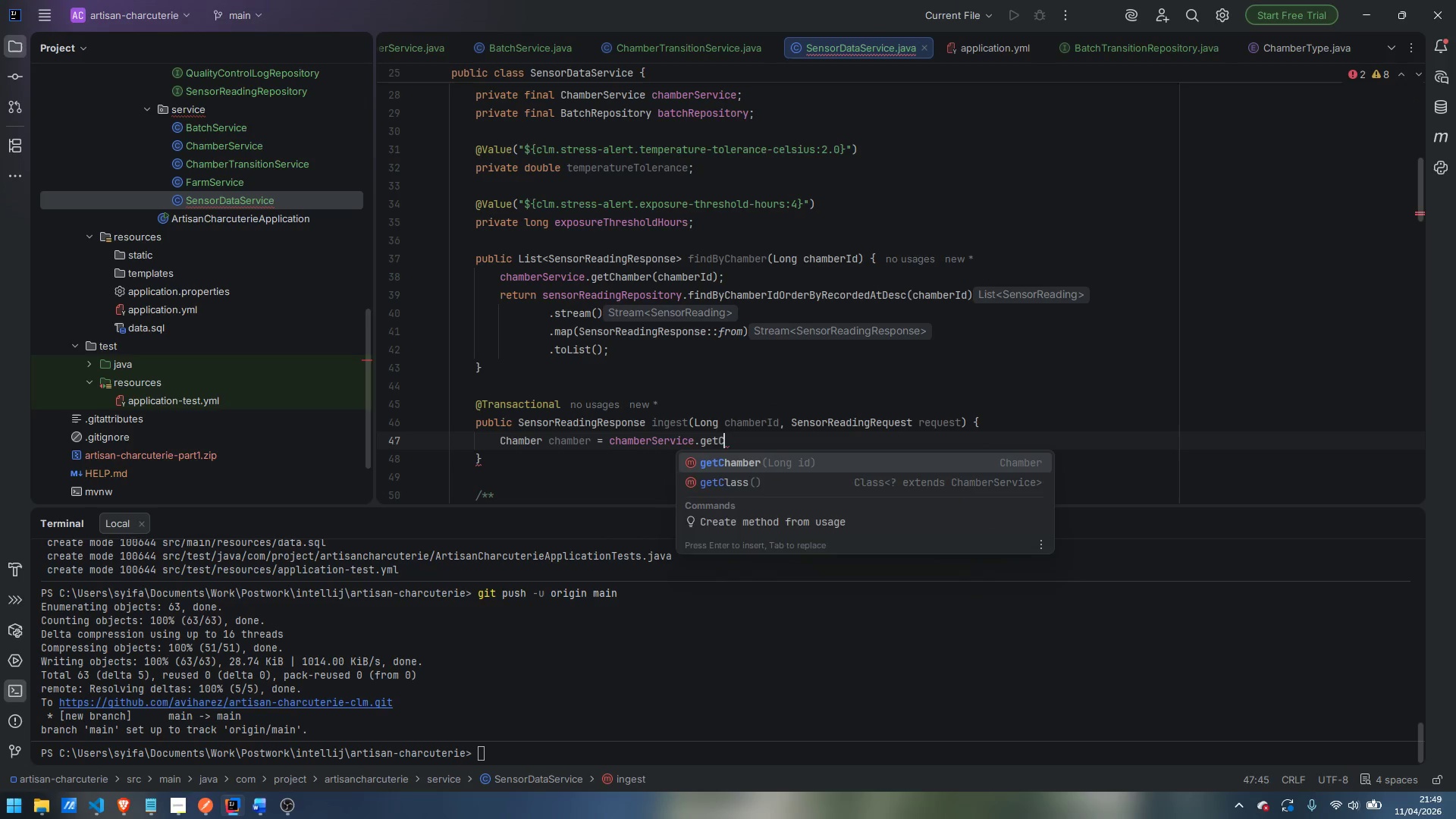 
key(Enter)
 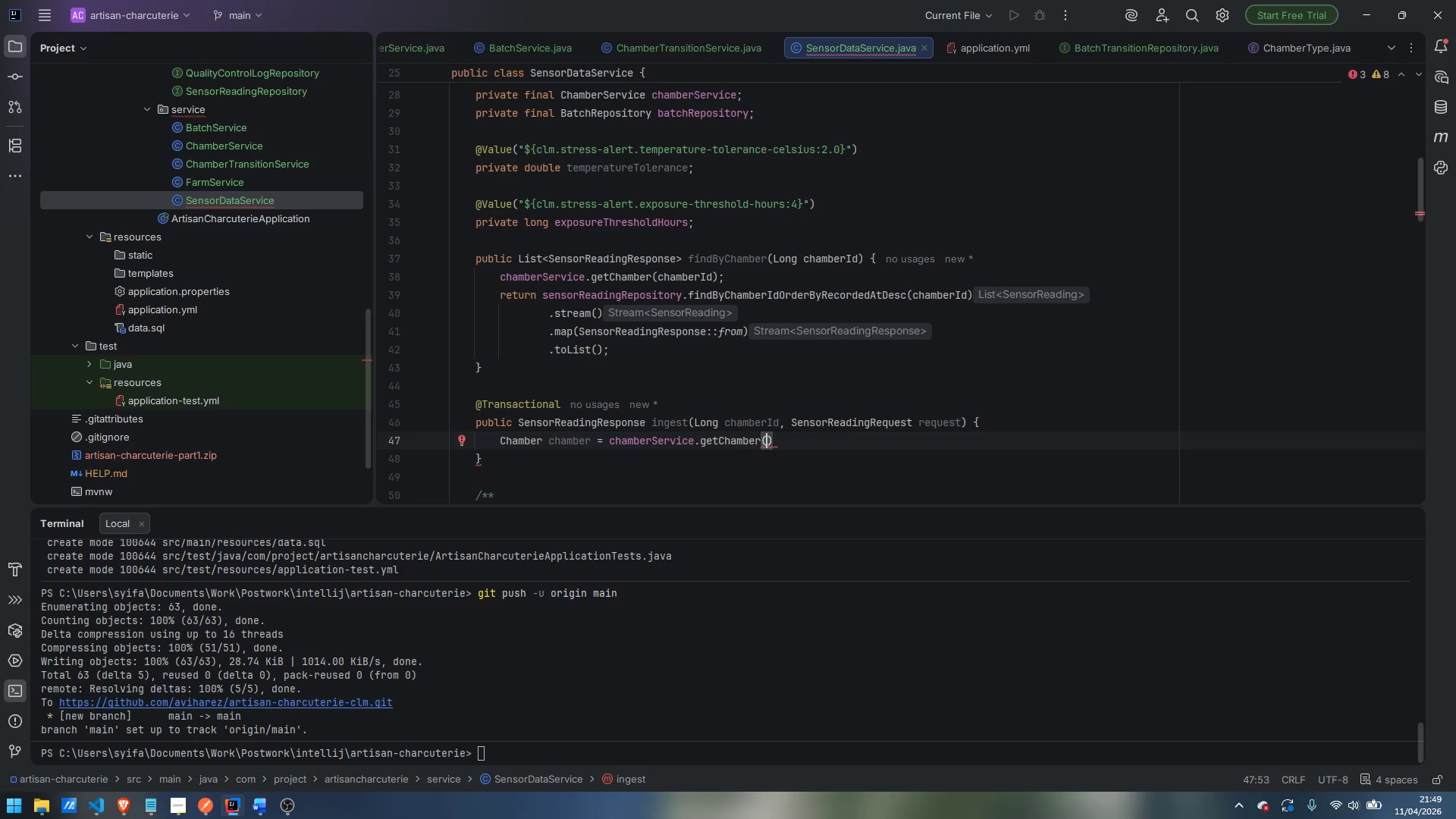 
type(chamberId)
 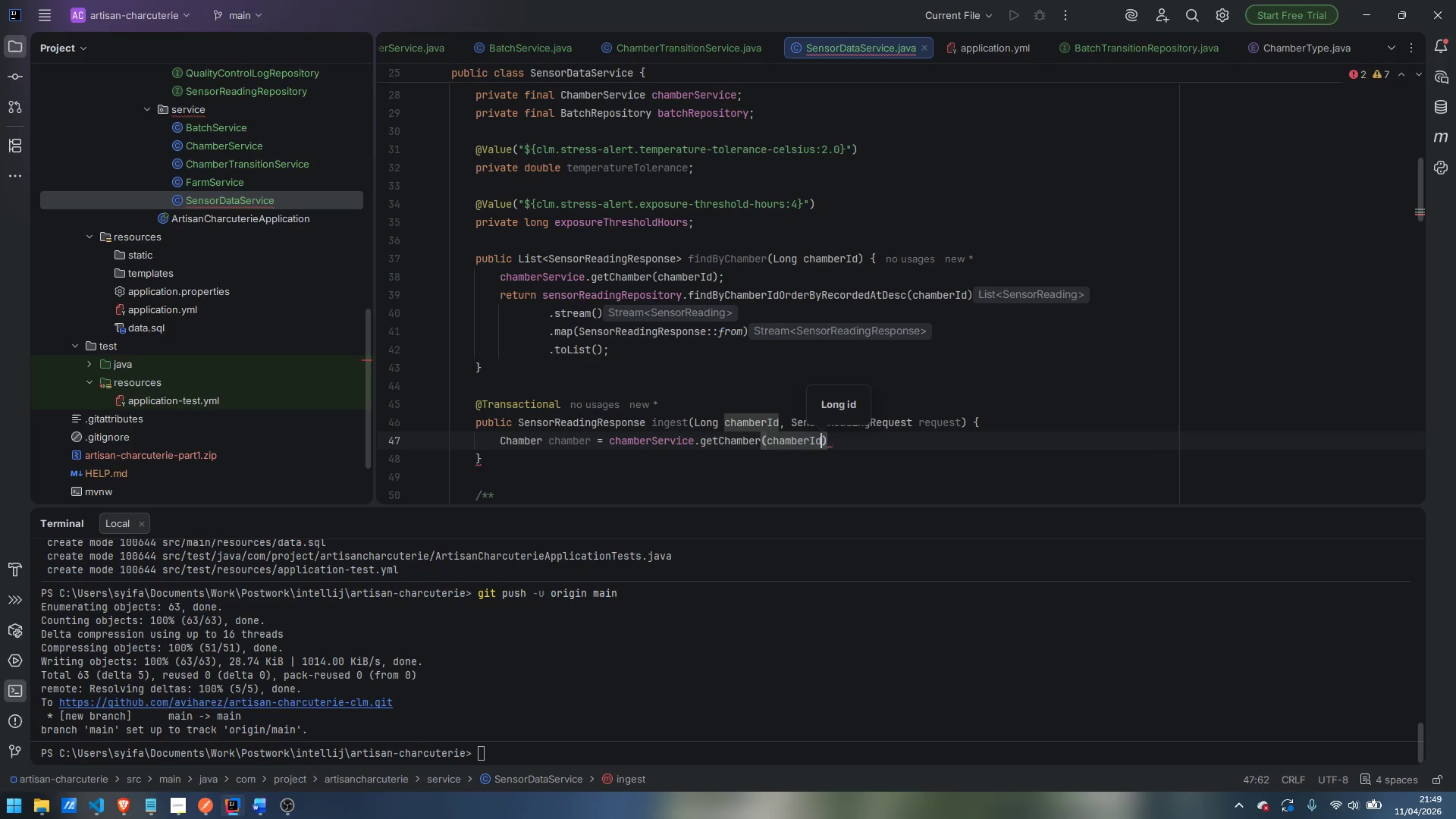 
key(ArrowRight)
 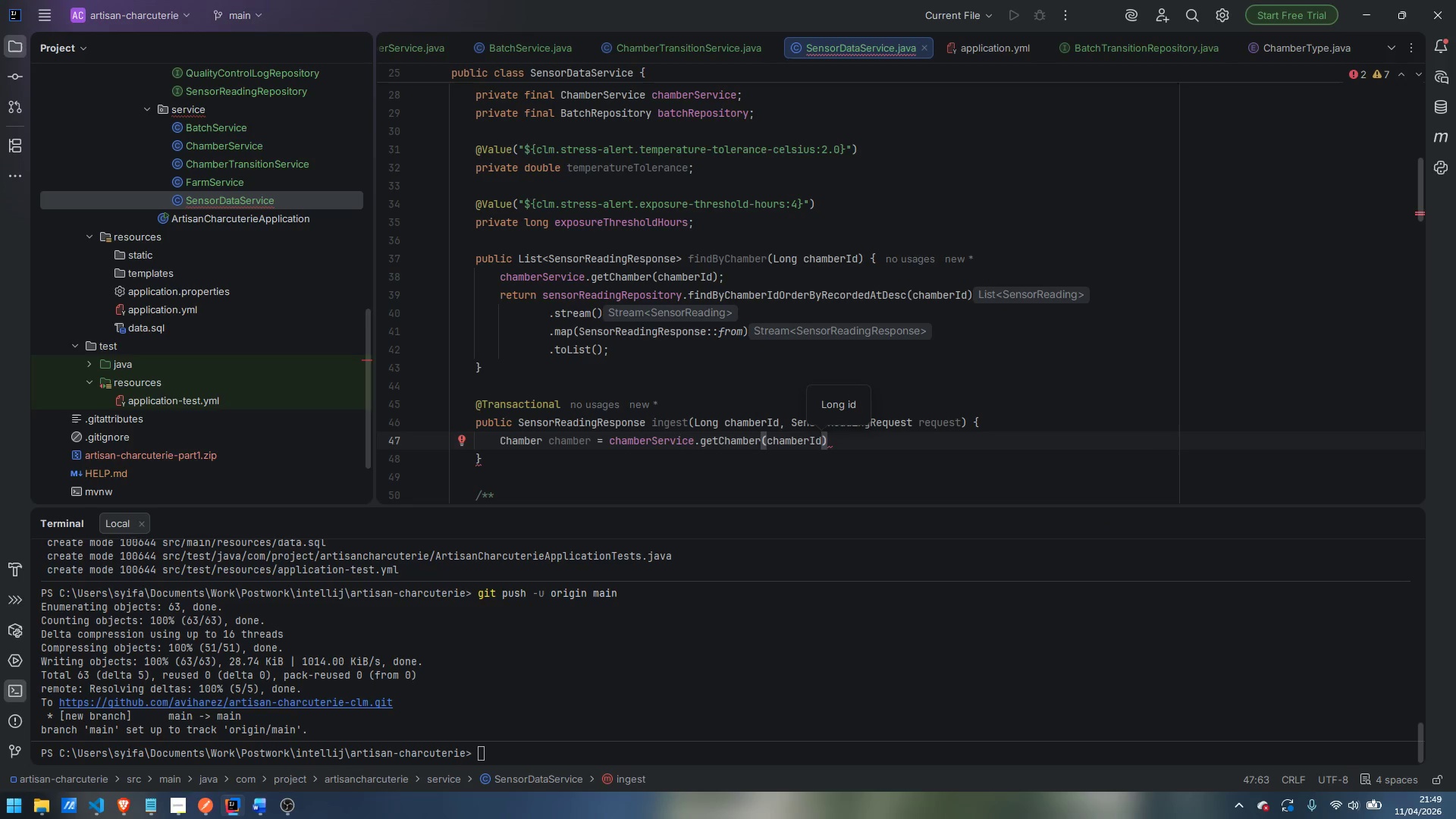 
key(Semicolon)
 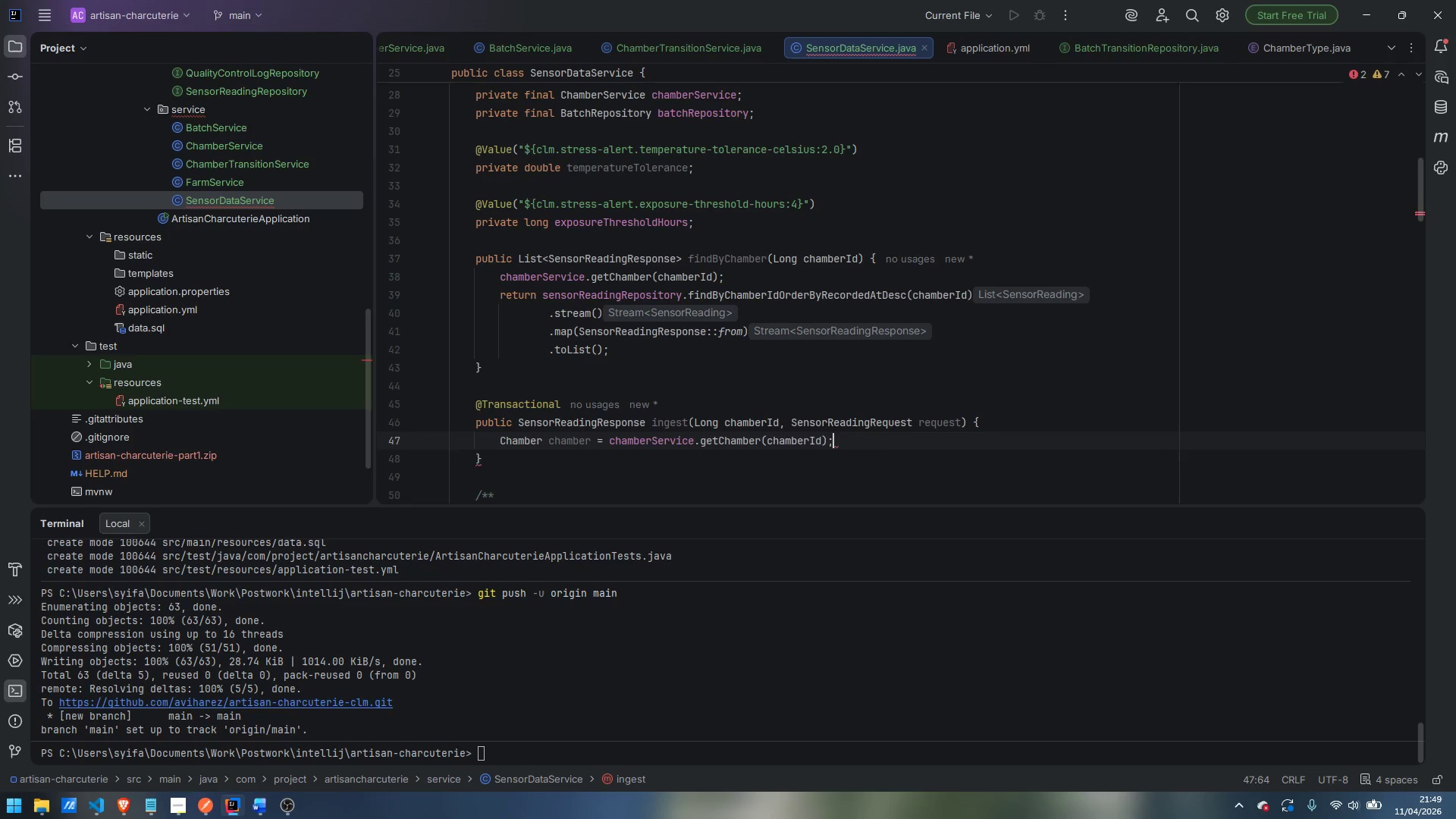 
key(Enter)
 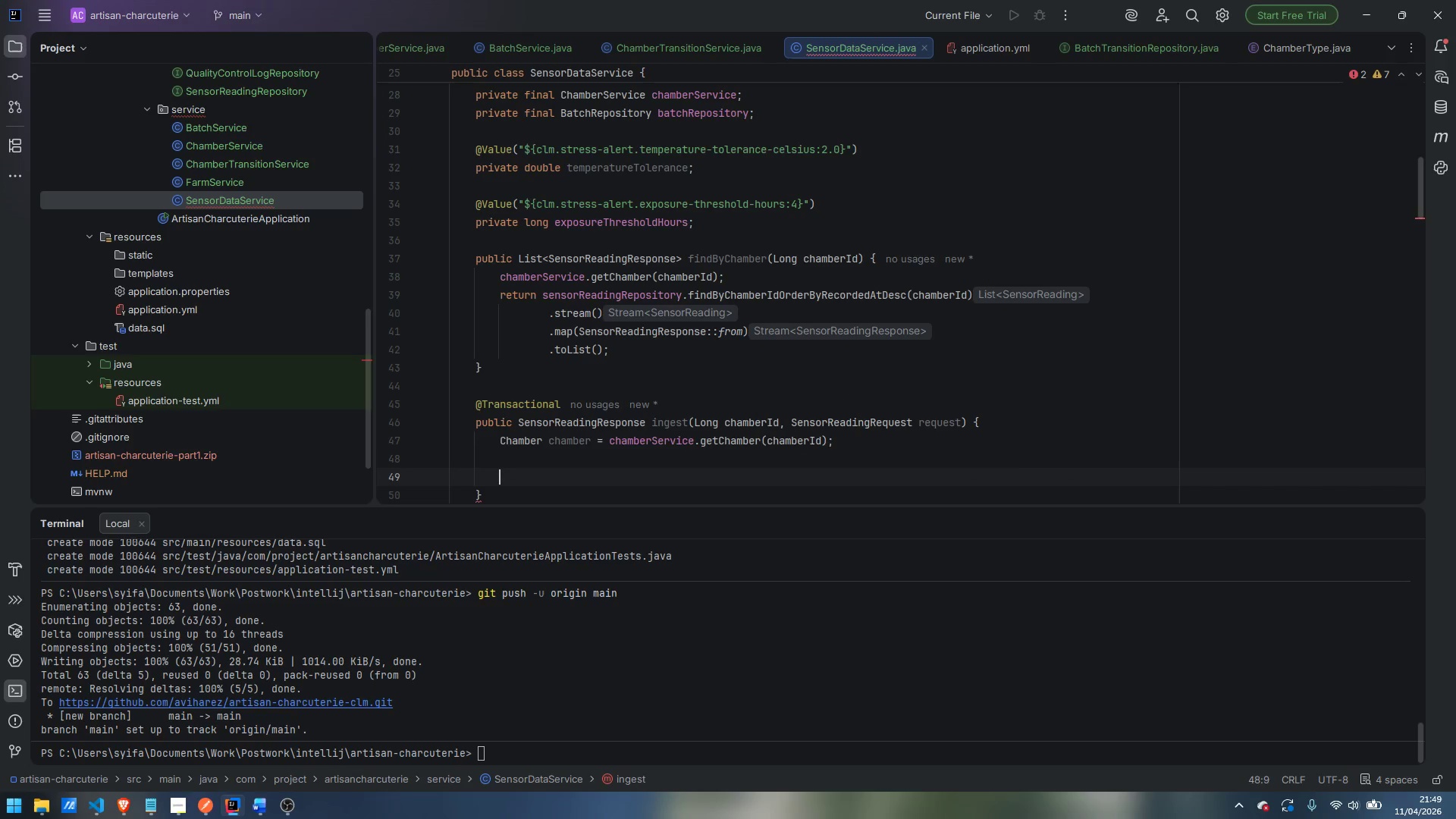 
key(Enter)
 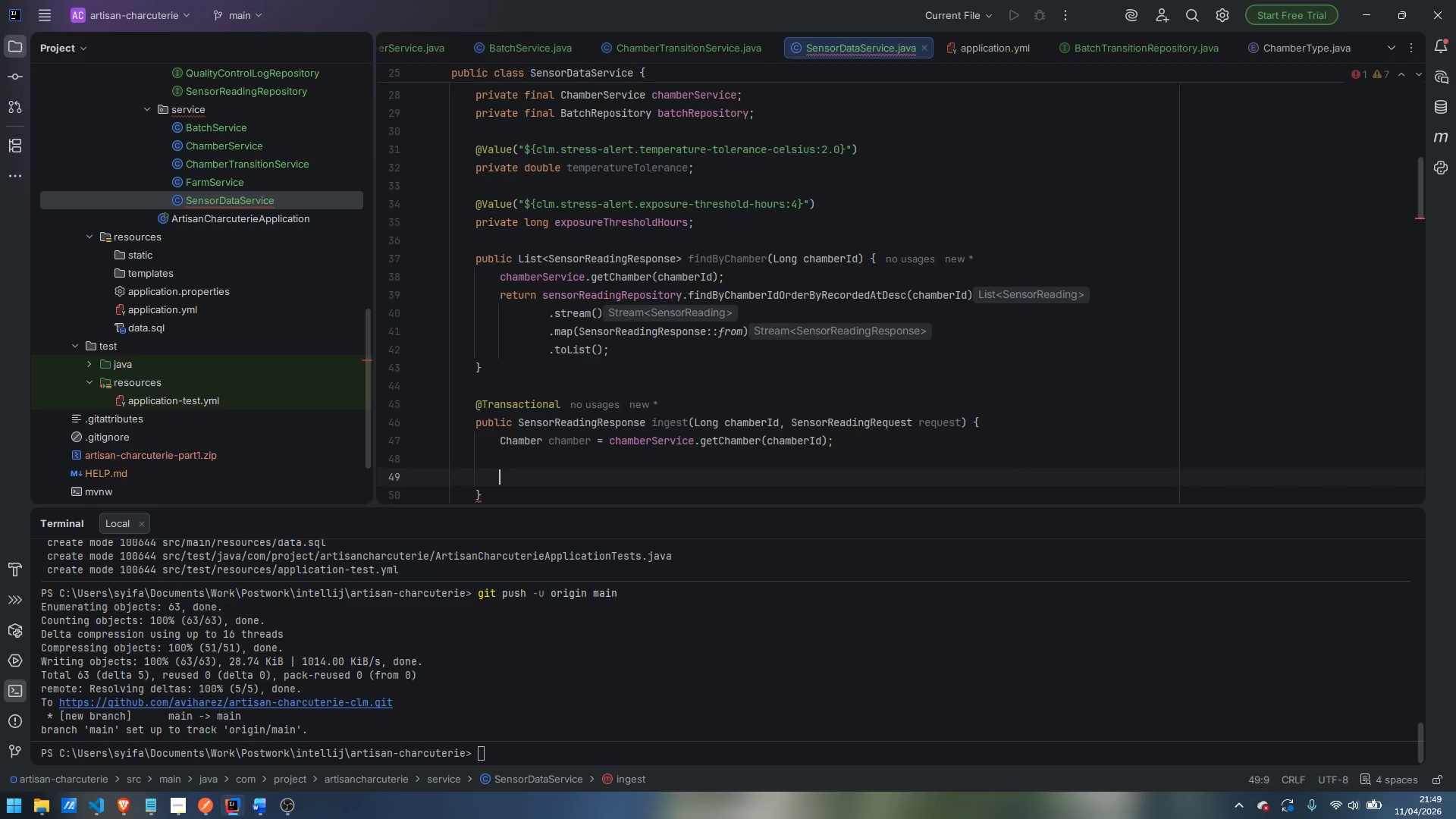 
type(SensorReading reading = SensorReading.builder)
 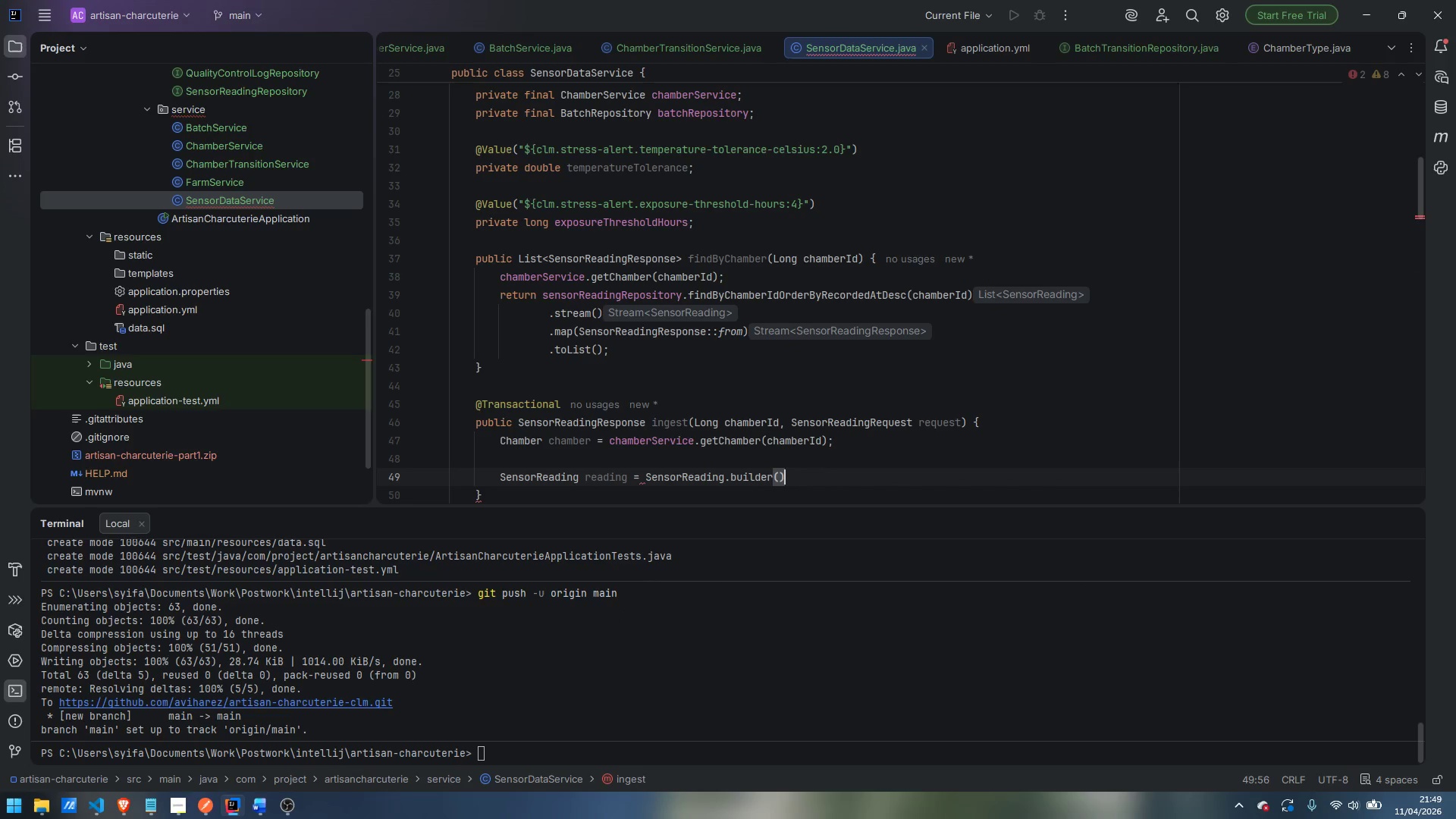 
 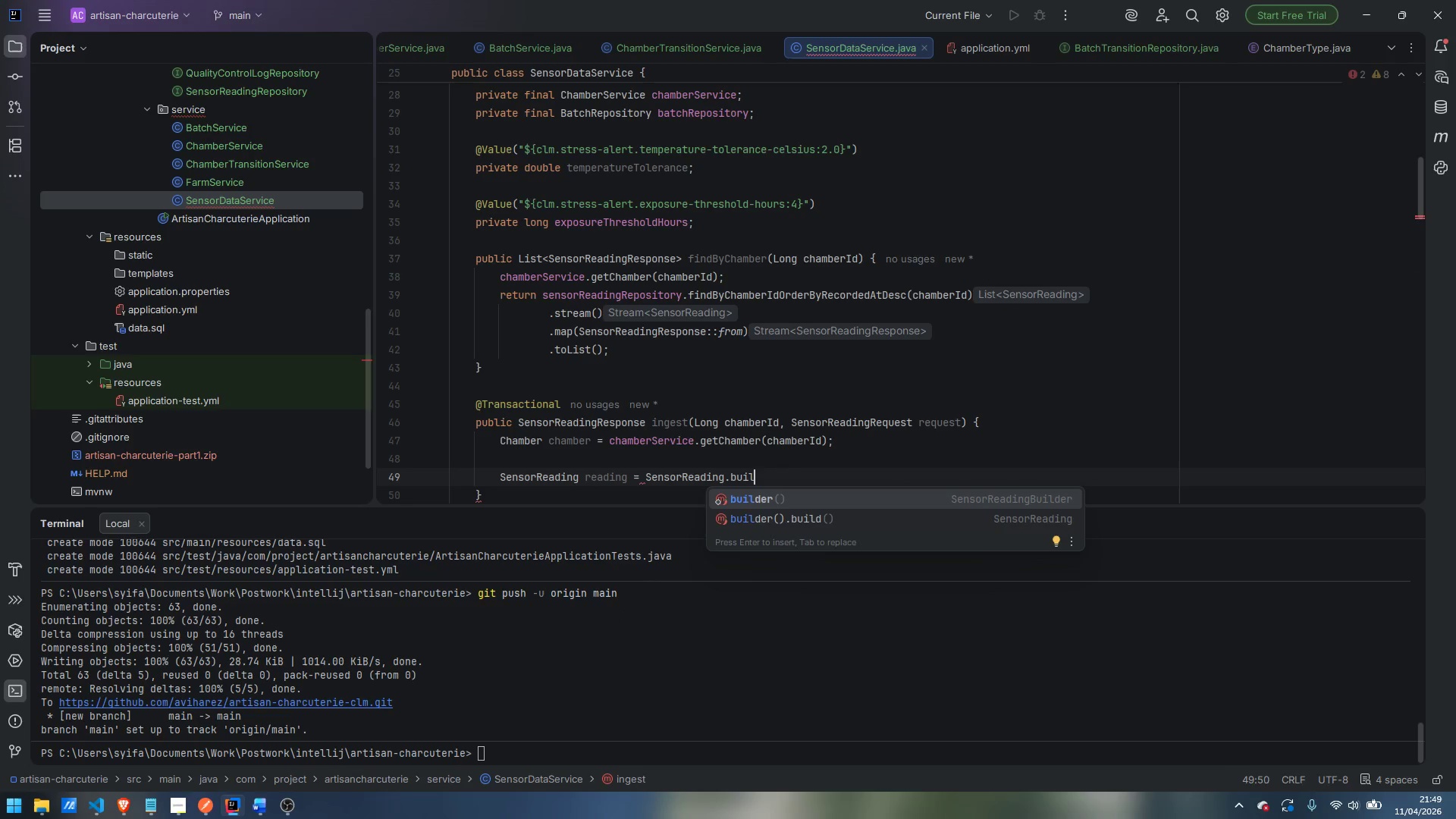 
key(Enter)
 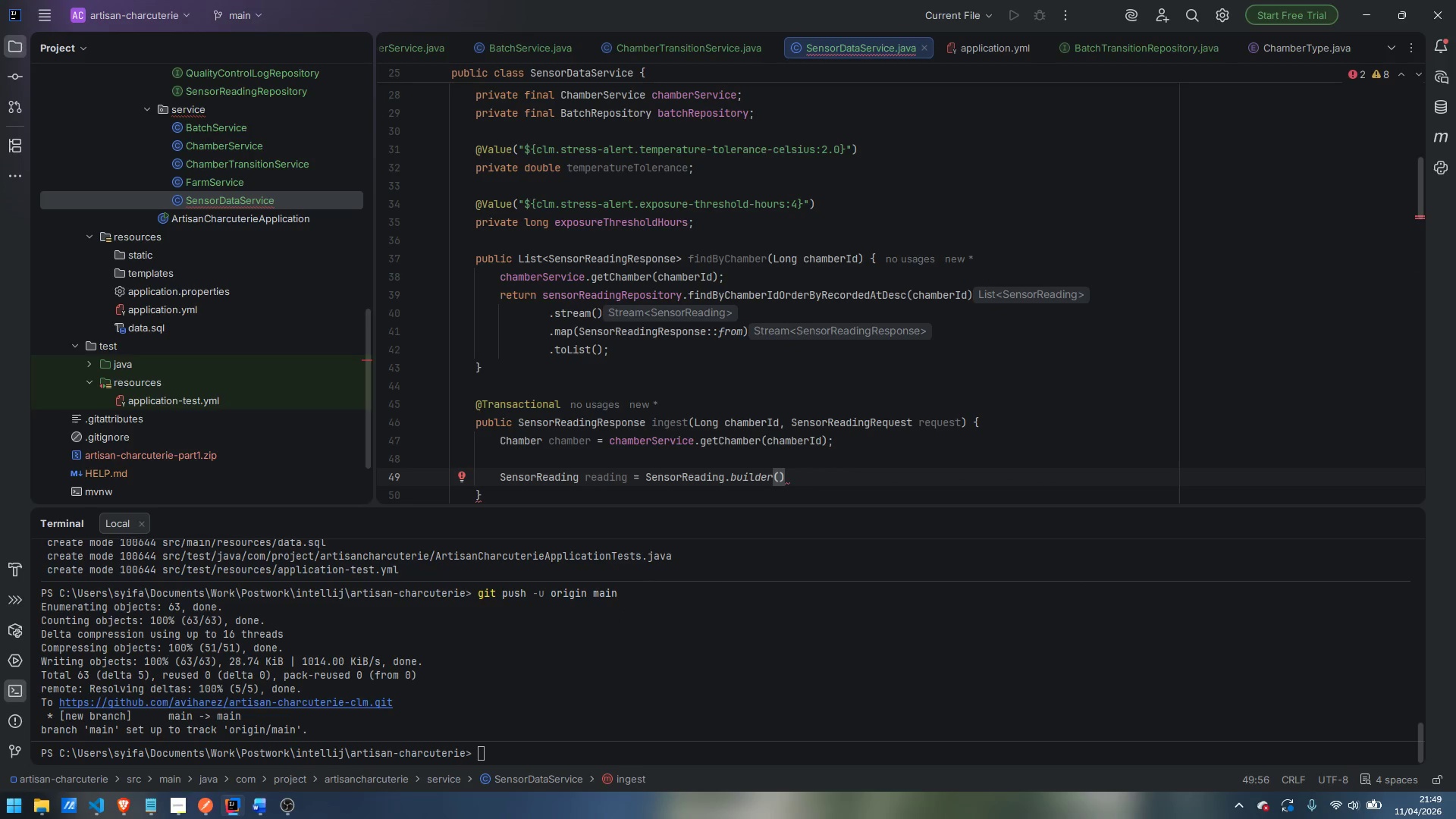 
key(Enter)
 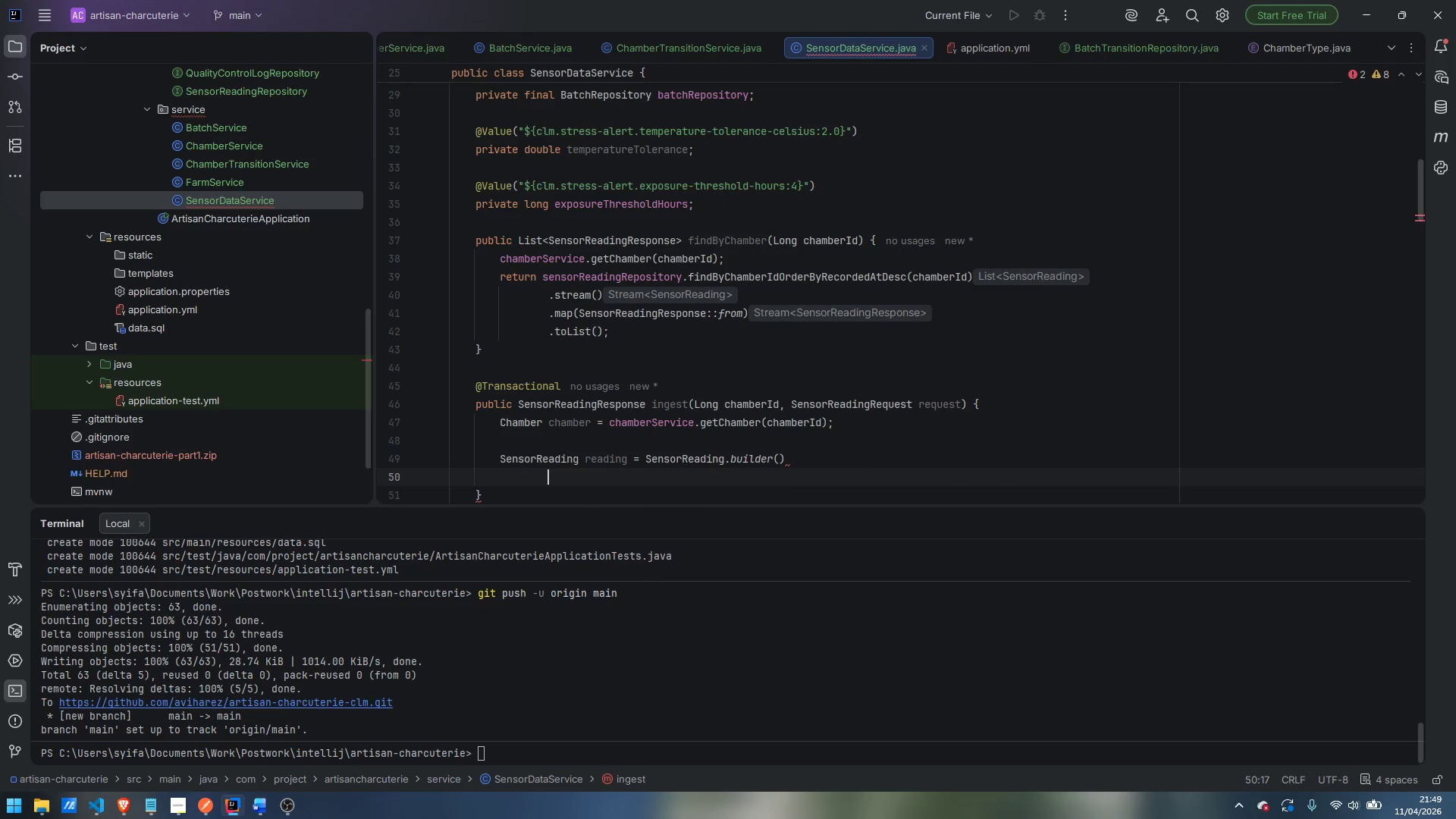 
type(.chamber)
 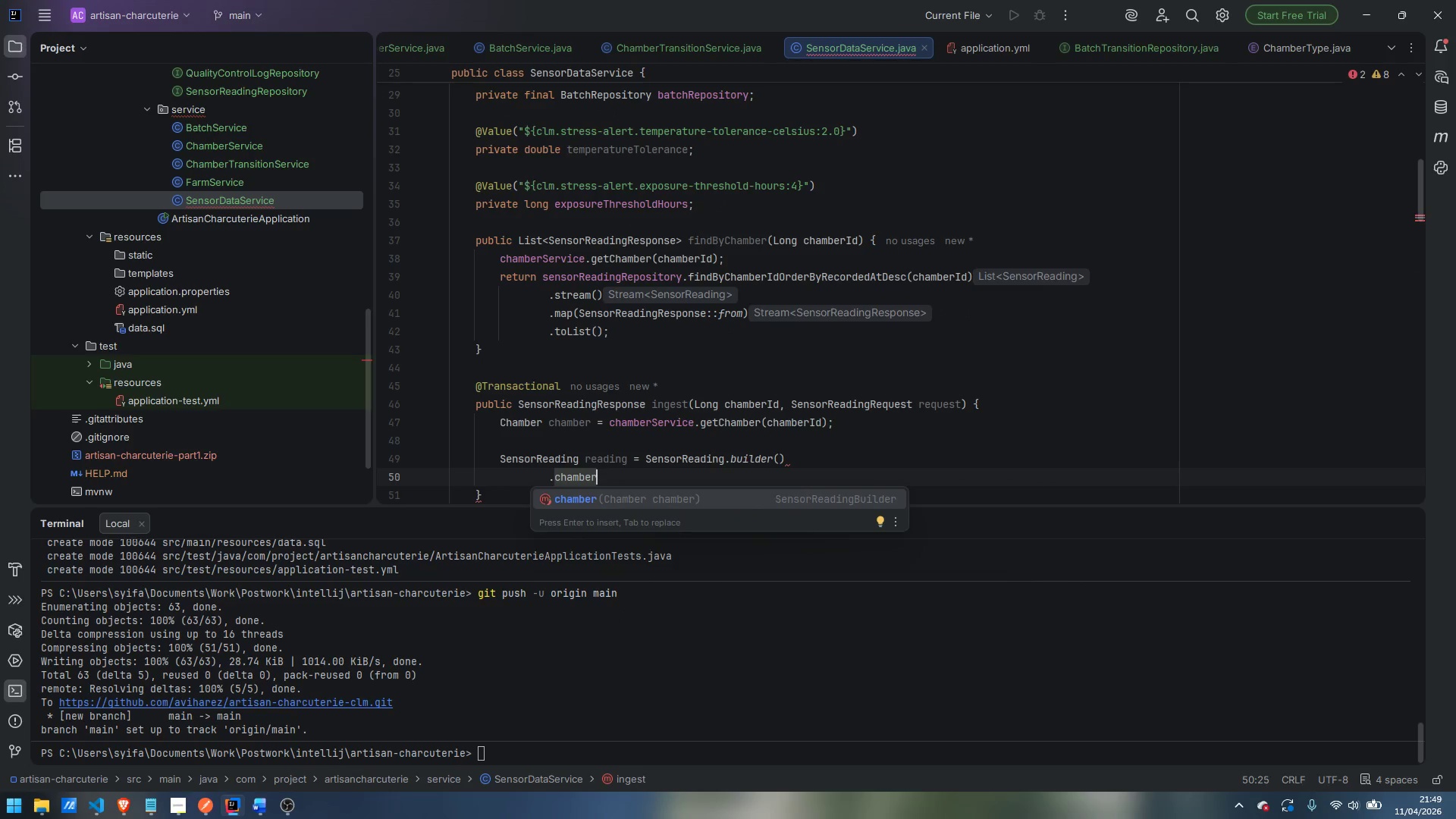 
key(Enter)
 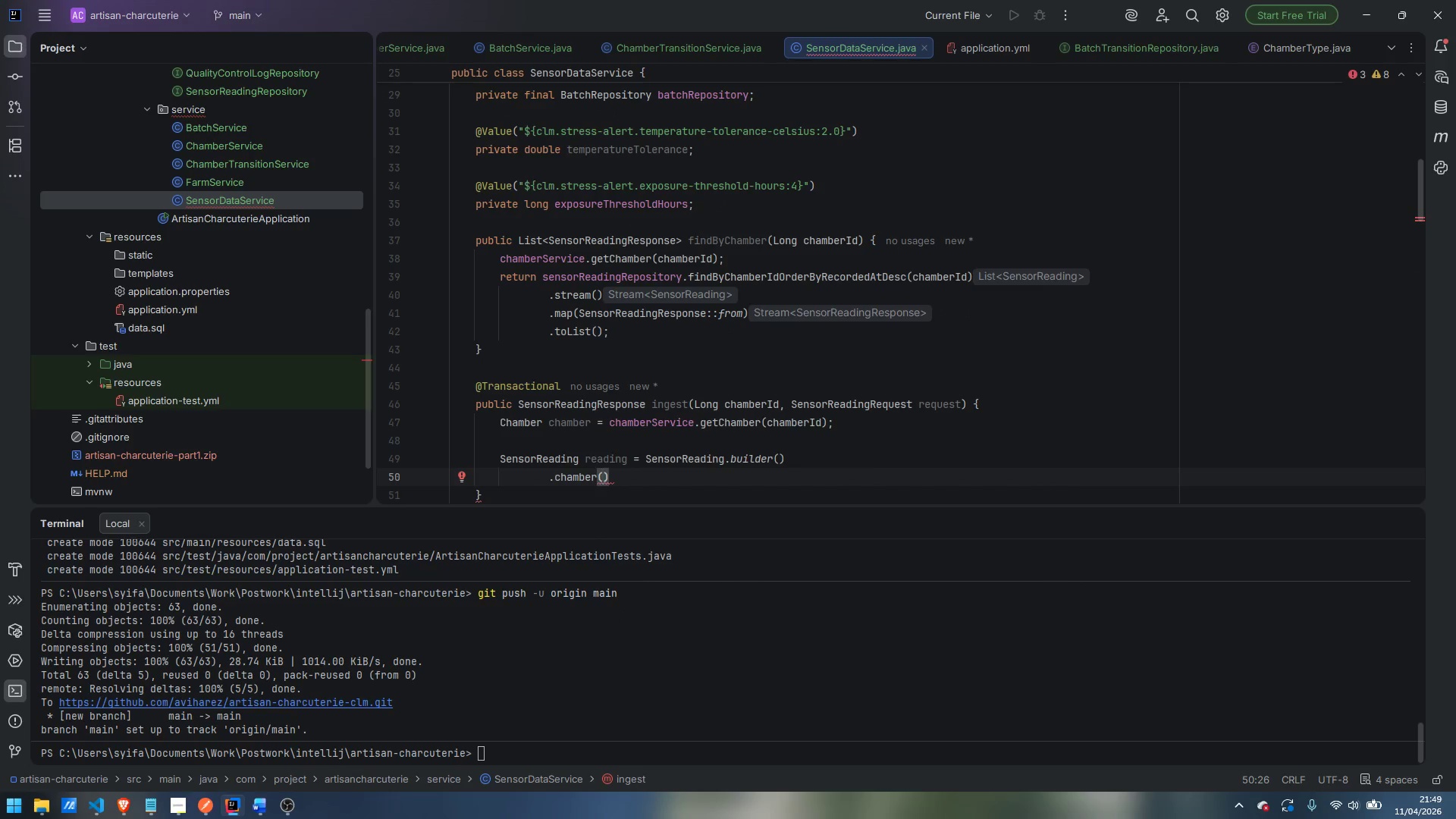 
type(chamber)
 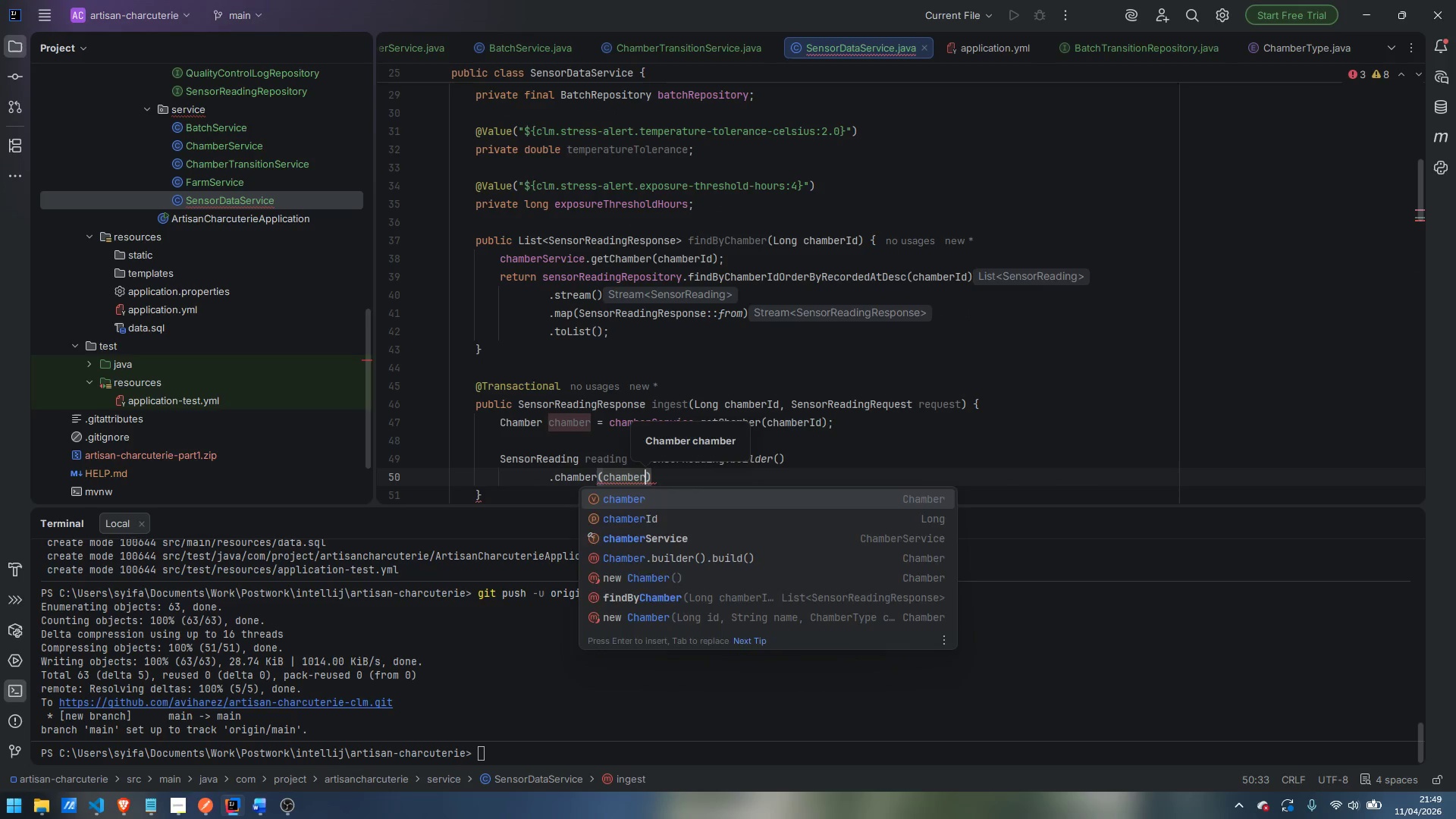 
key(Enter)
 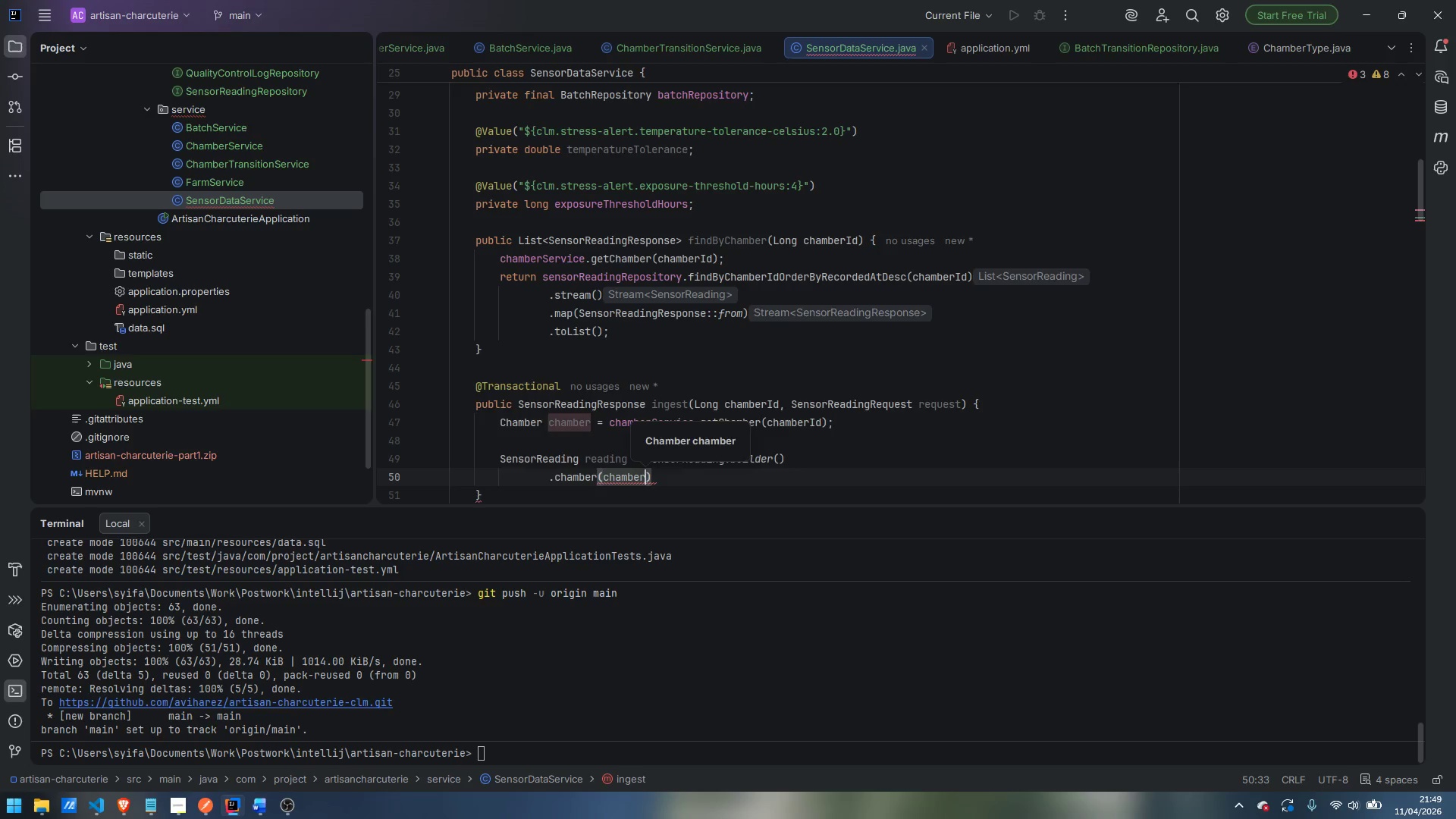 
key(ArrowDown)
 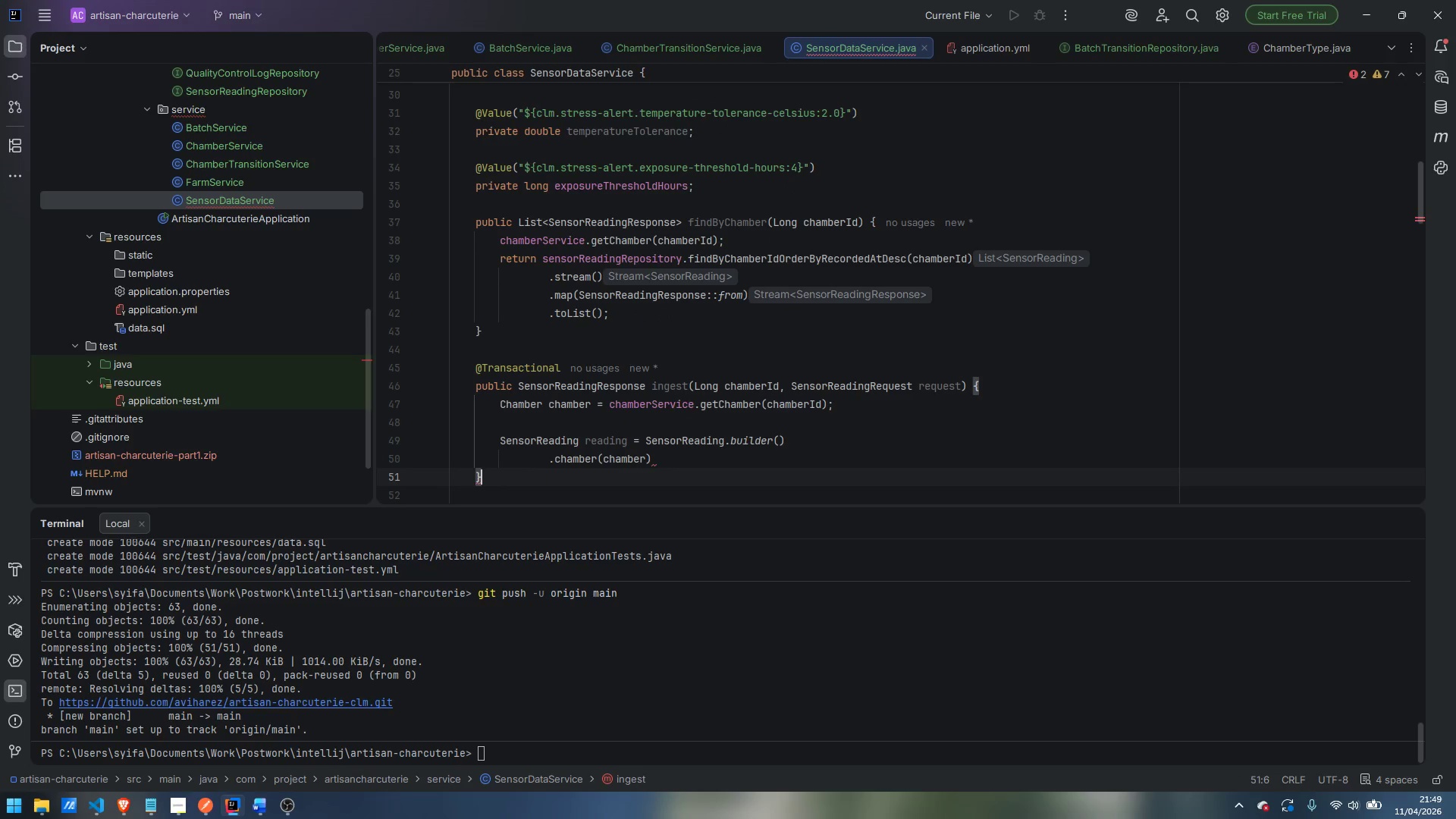 
key(ArrowLeft)
 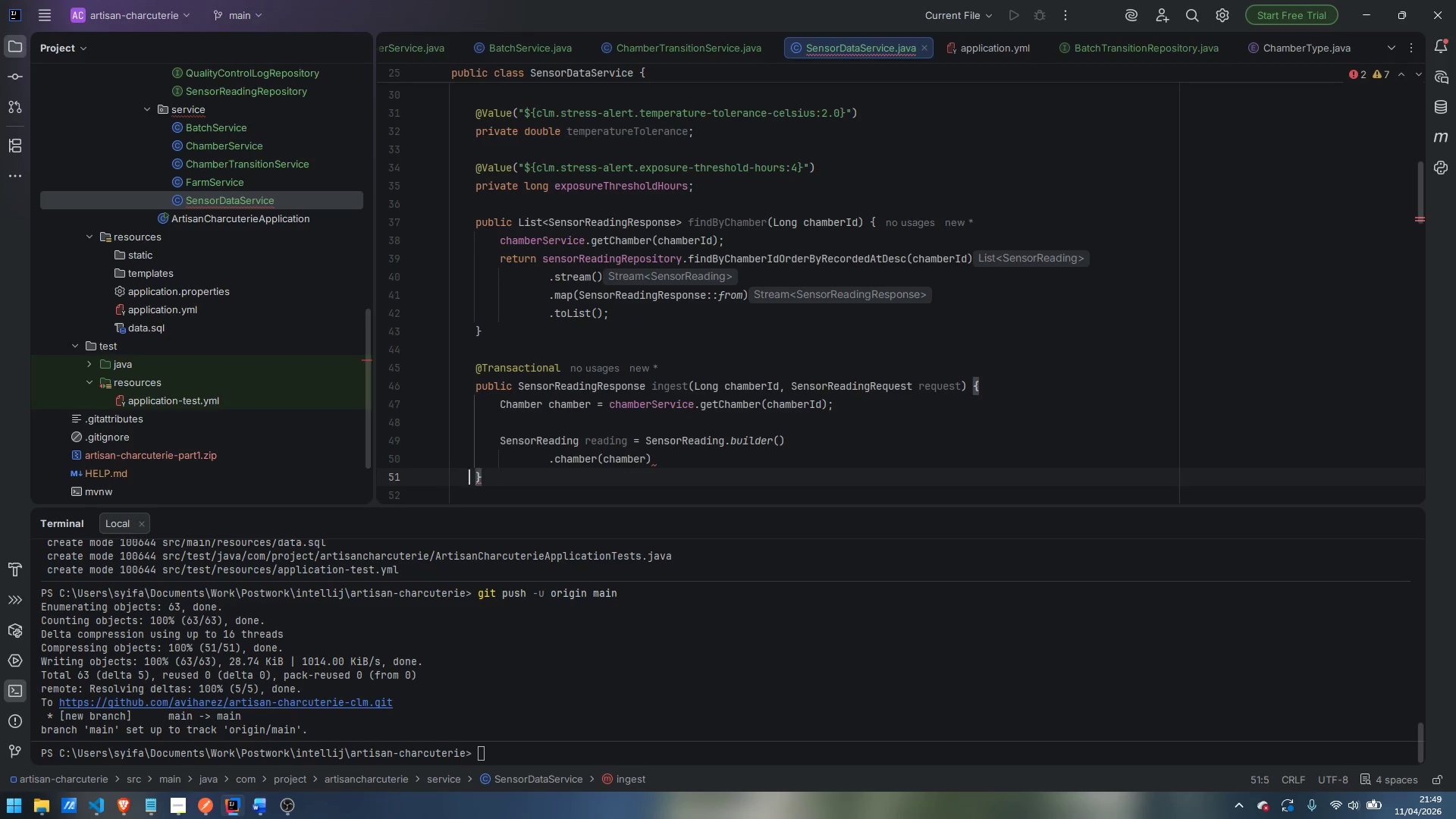 
key(ArrowLeft)
 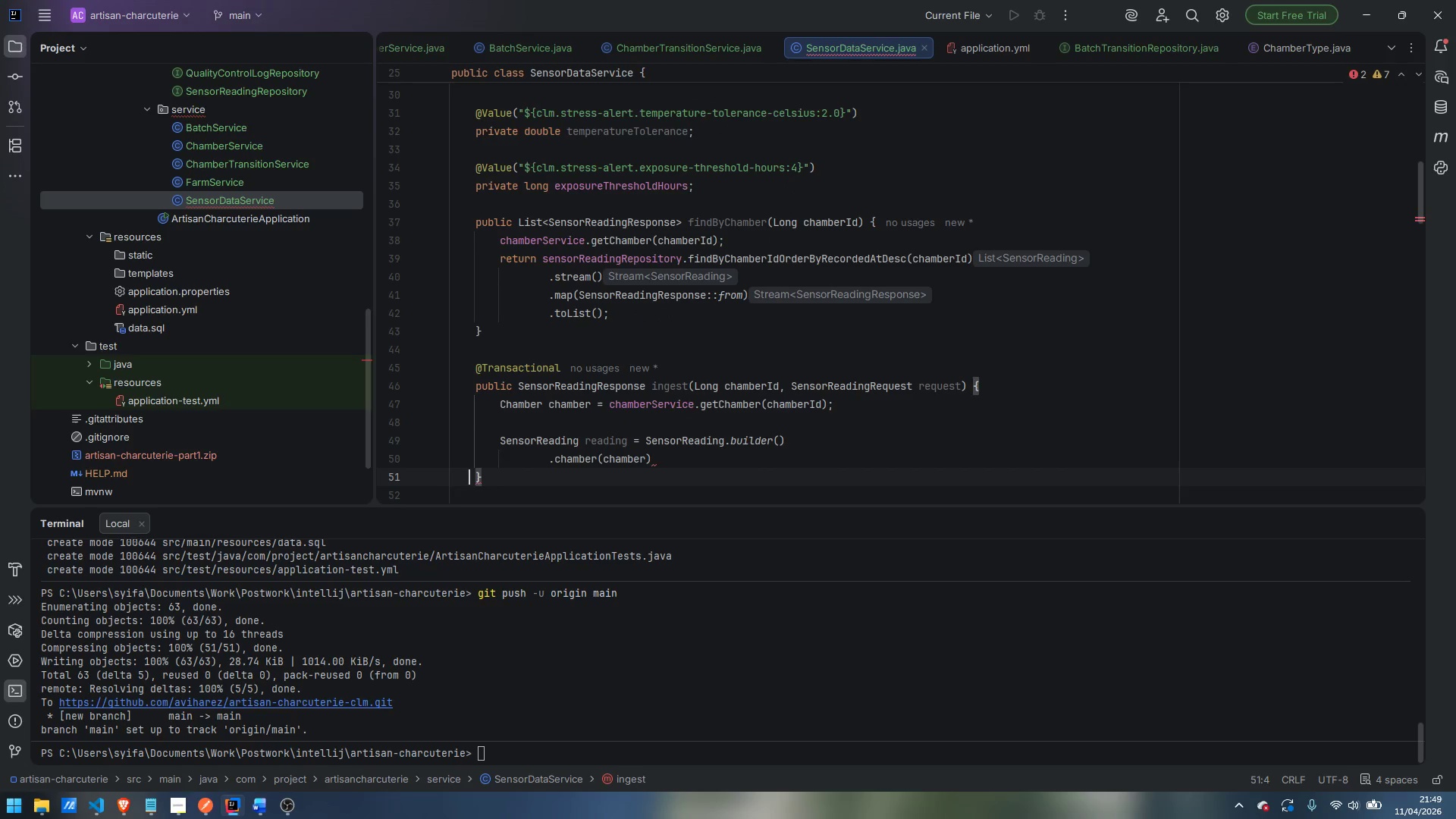 
key(Control+ArrowLeft)
 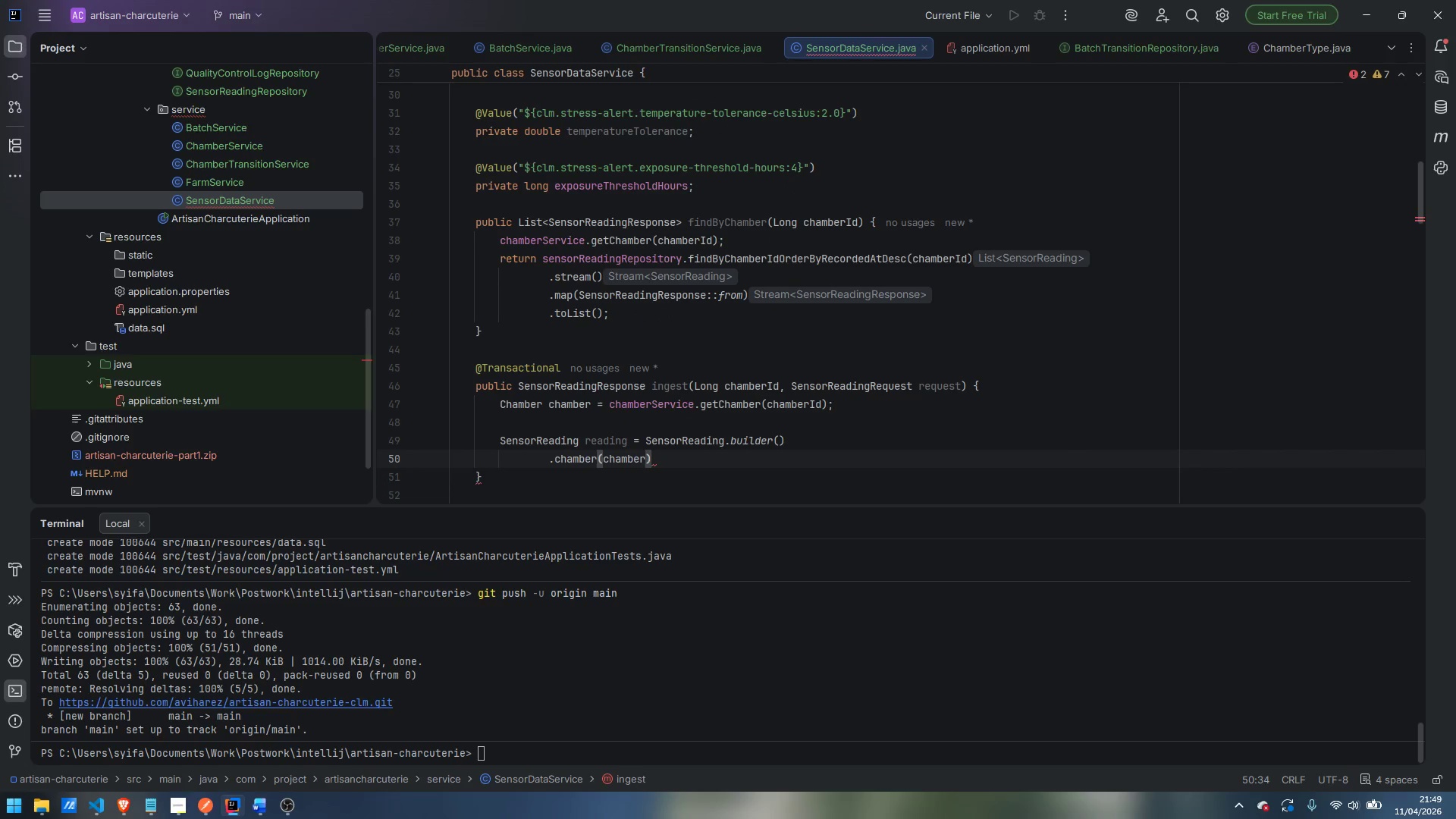 
key(Enter)
 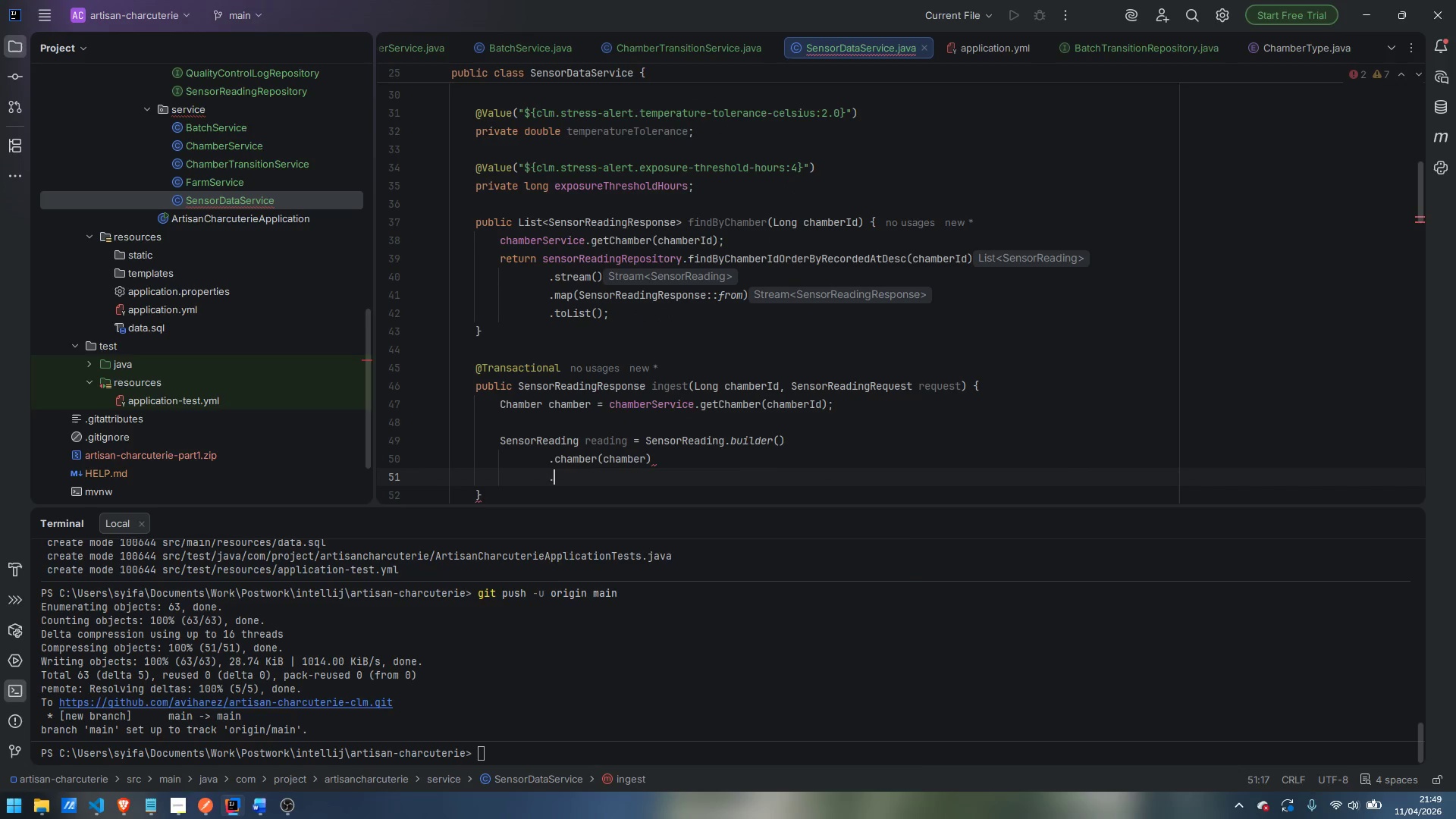 
type(.temperatureCelsius)
 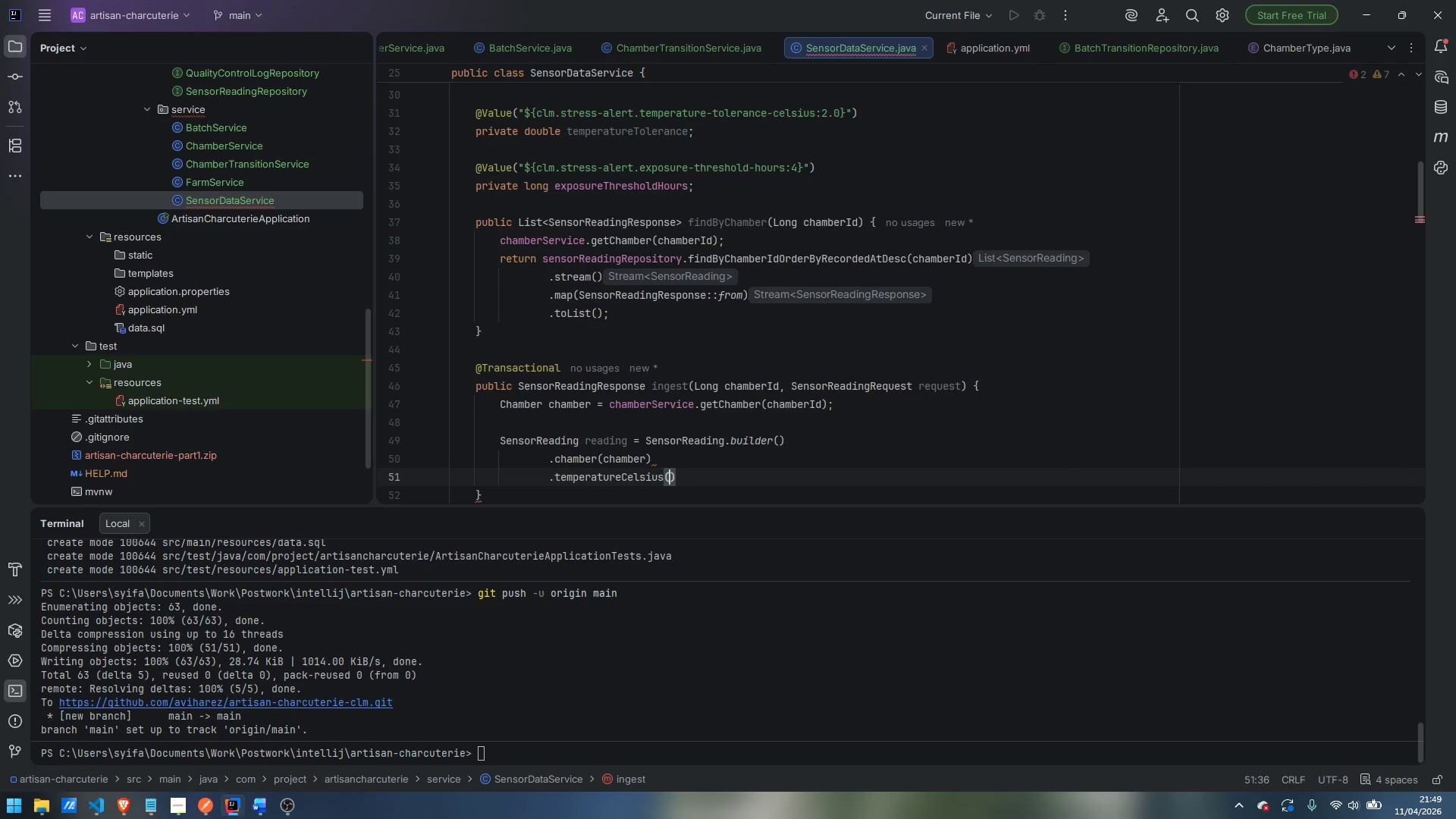 
key(Enter)
 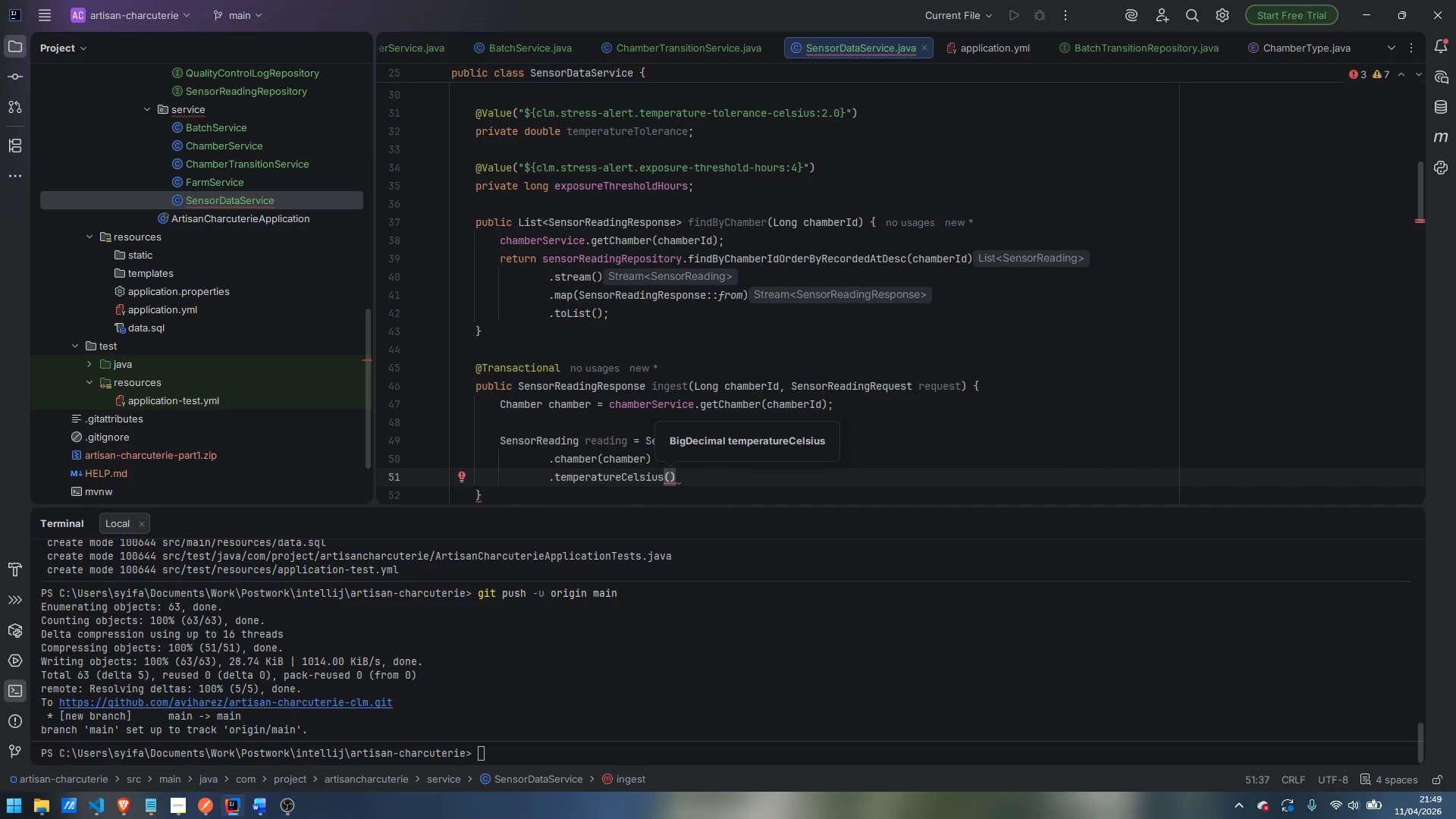 
type(request.getTemperatureCelsius)
 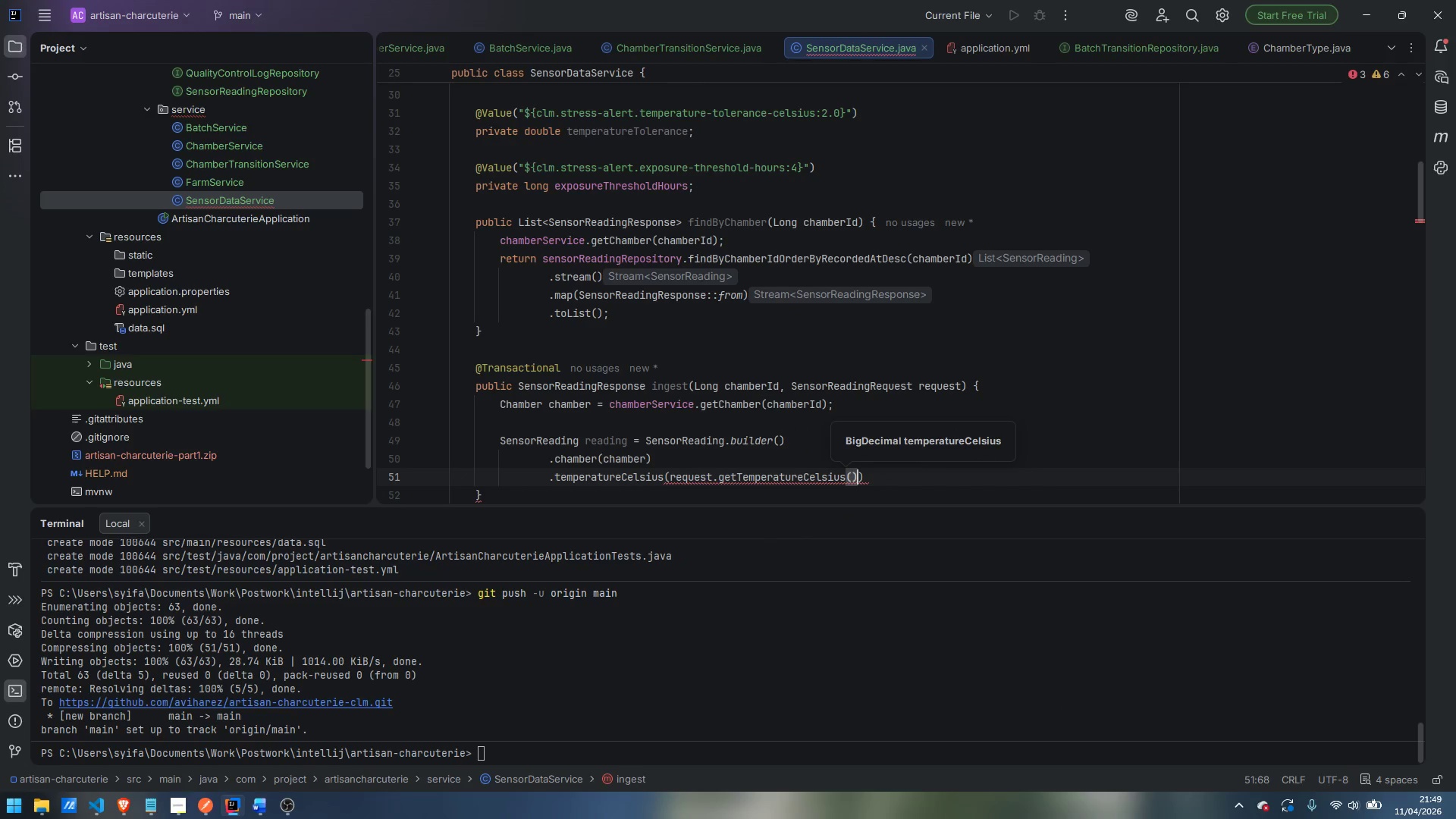 
 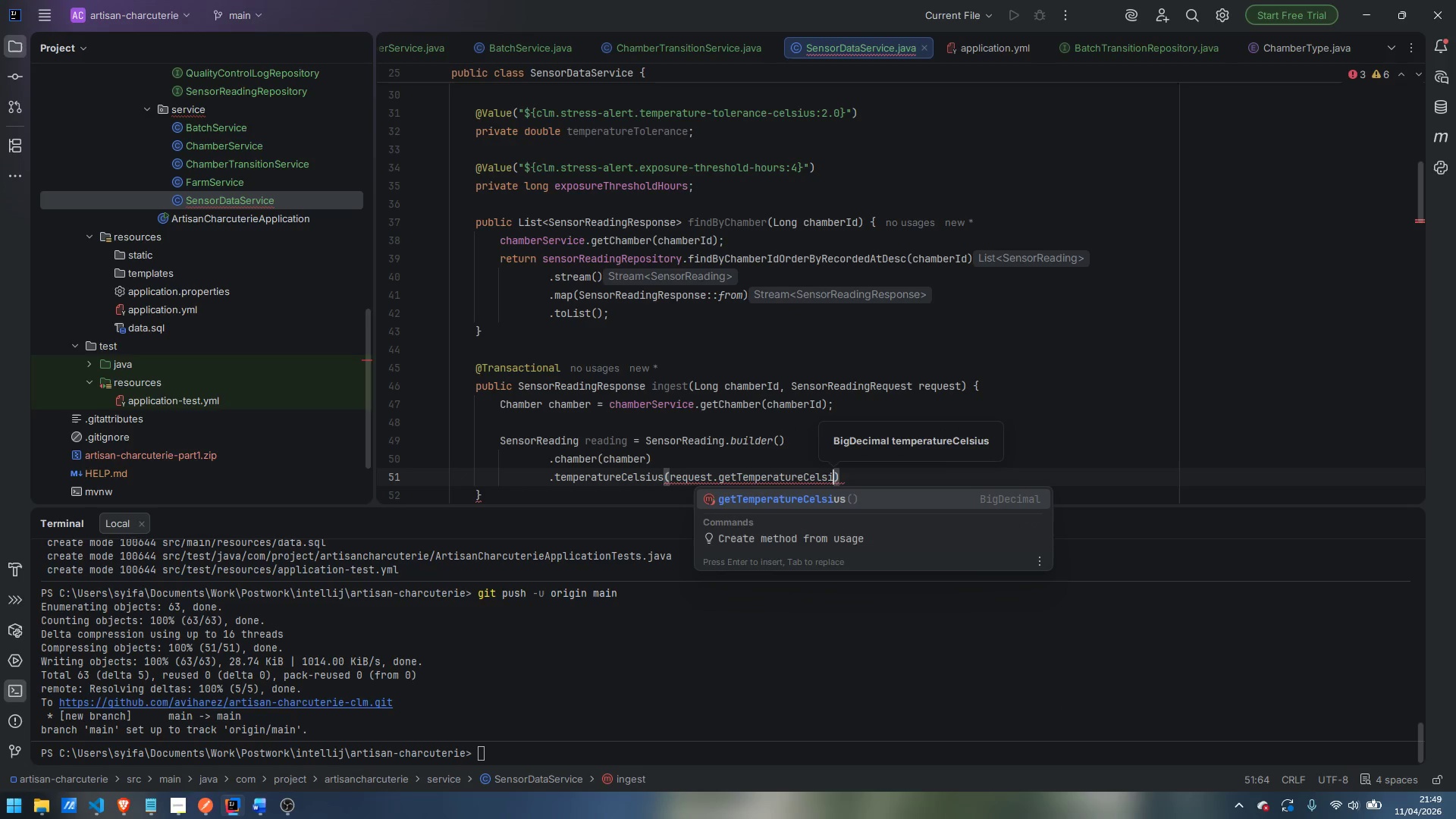 
key(Enter)
 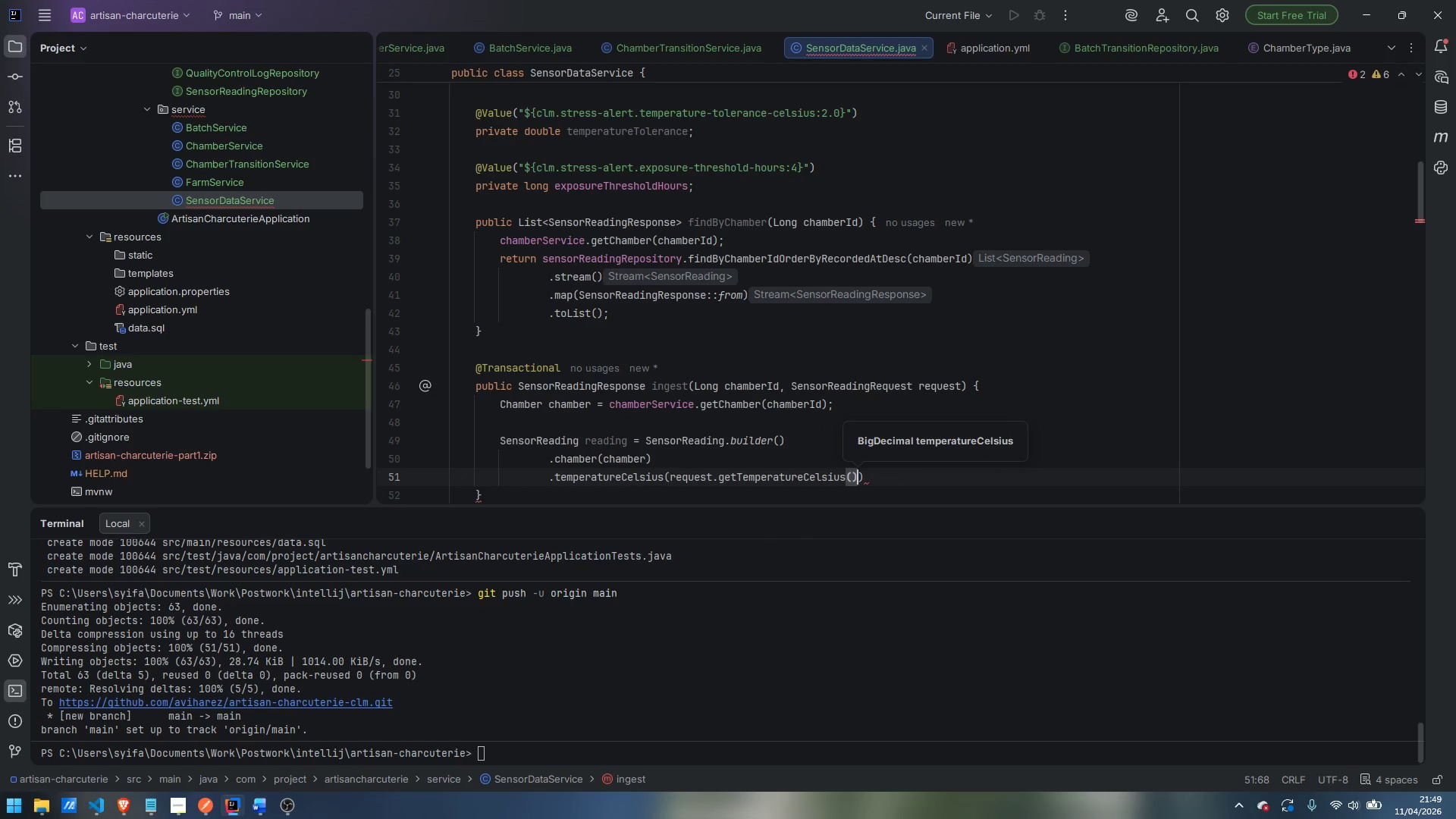 
key(ArrowRight)
 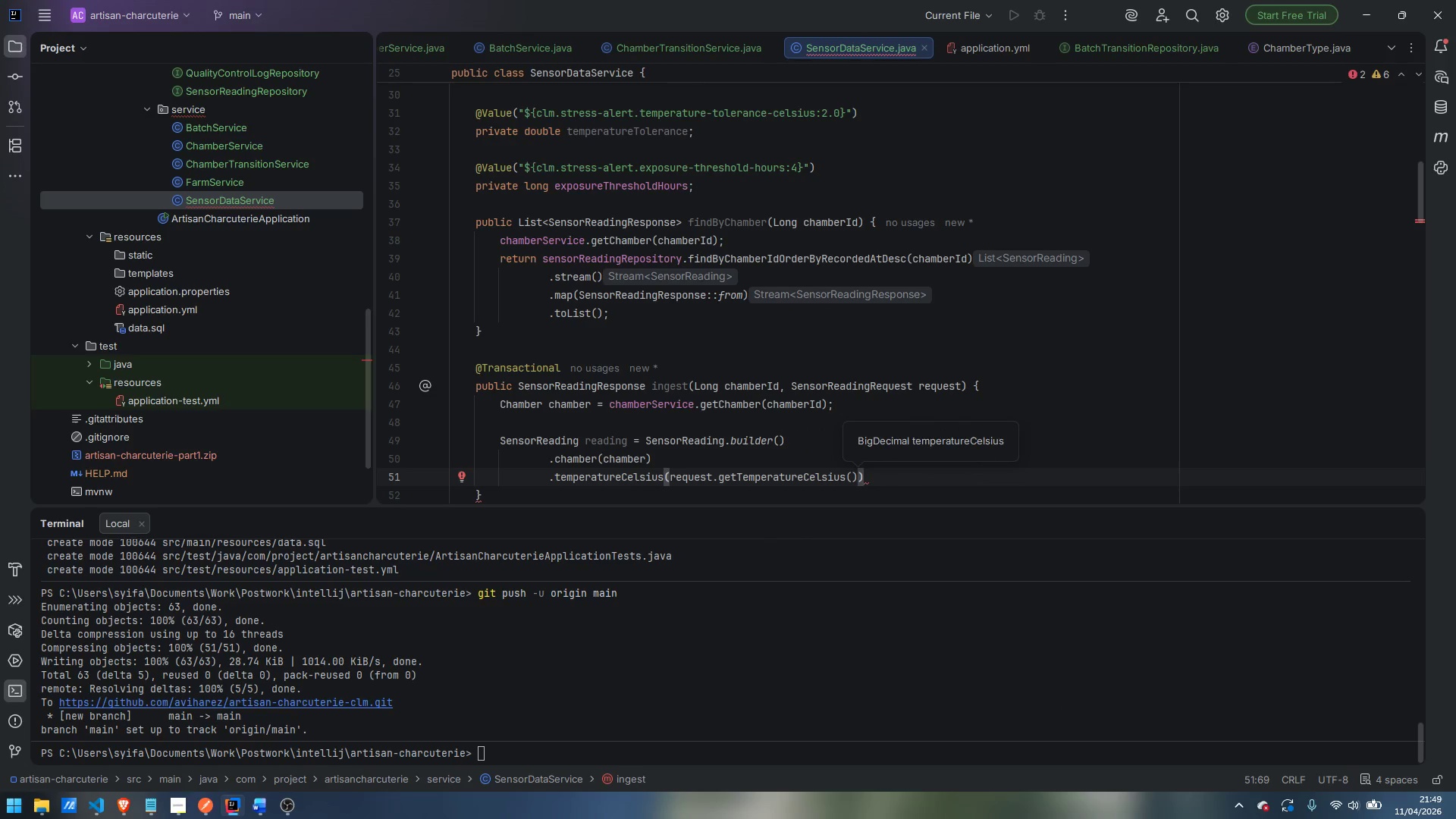 
key(Enter)
 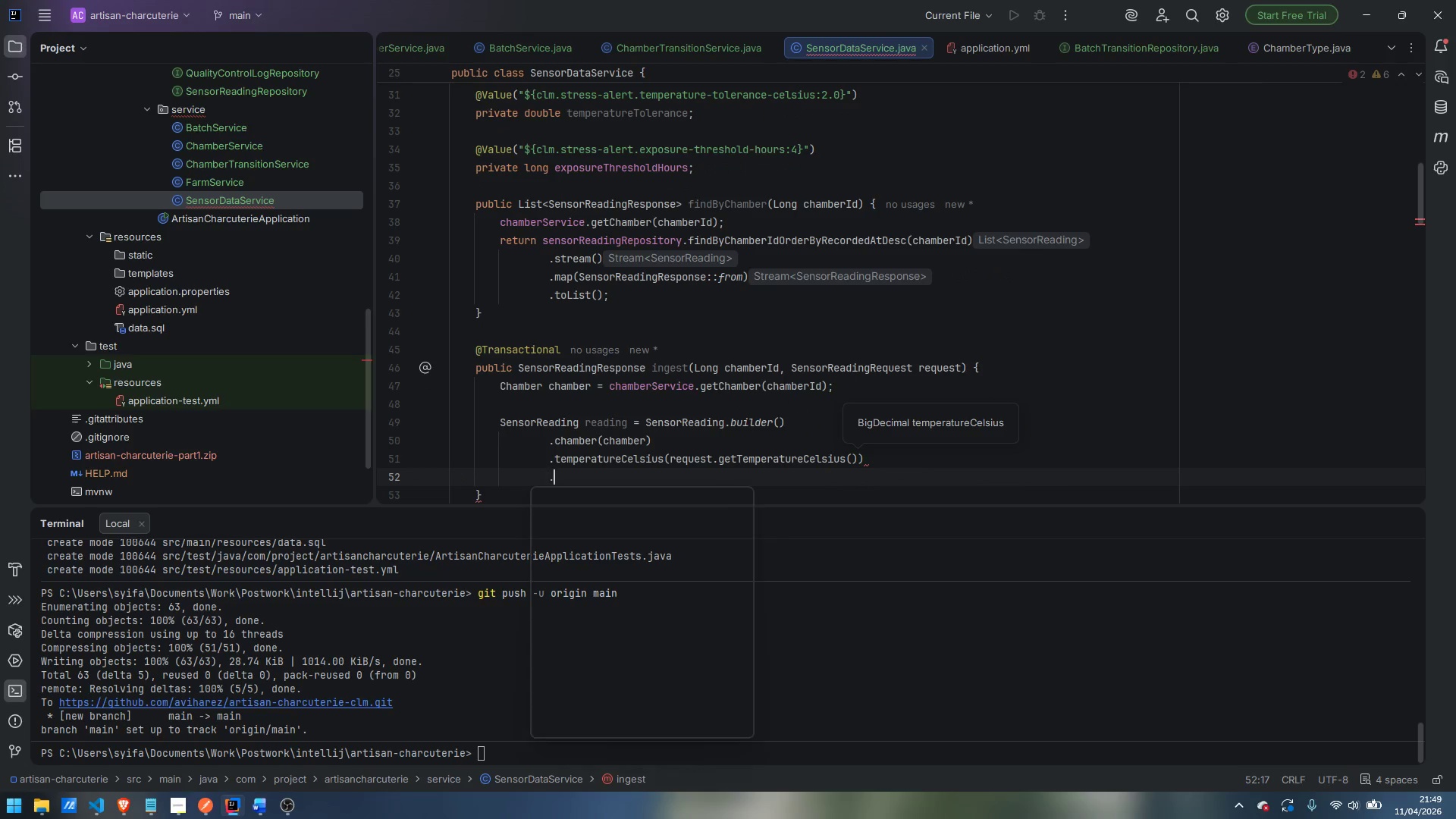 
type(.humidityPercent)
 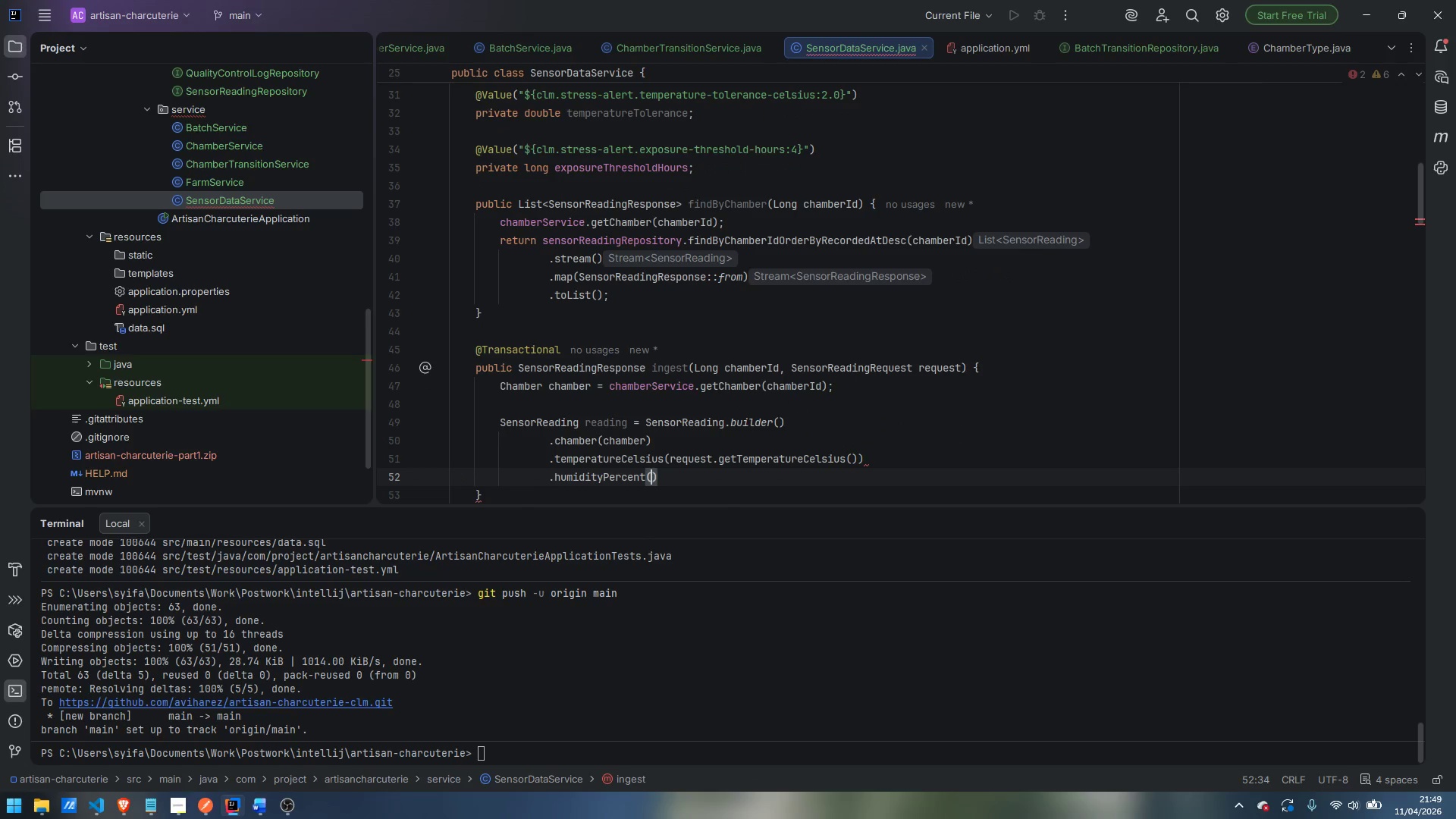 
 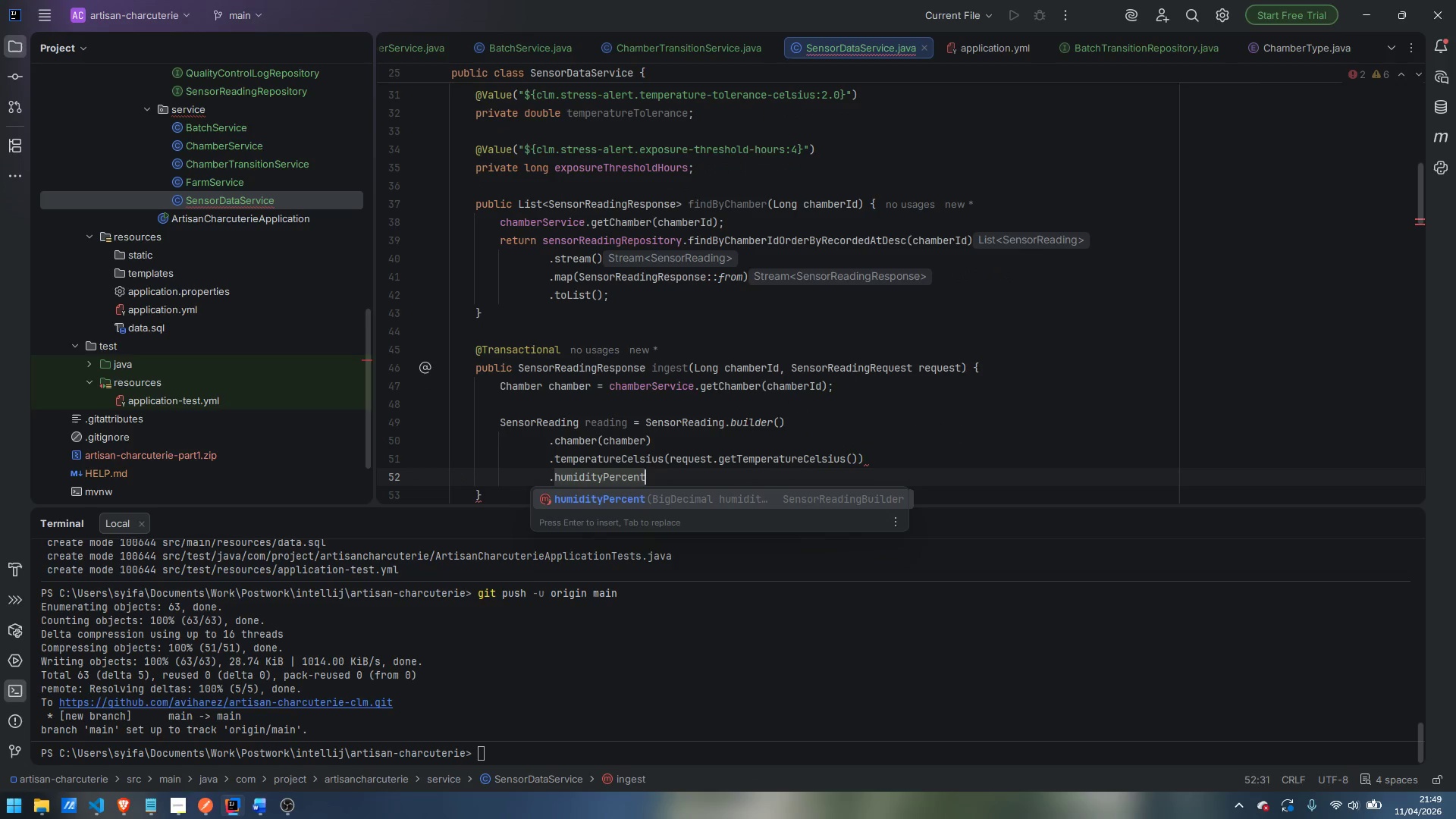 
key(Enter)
 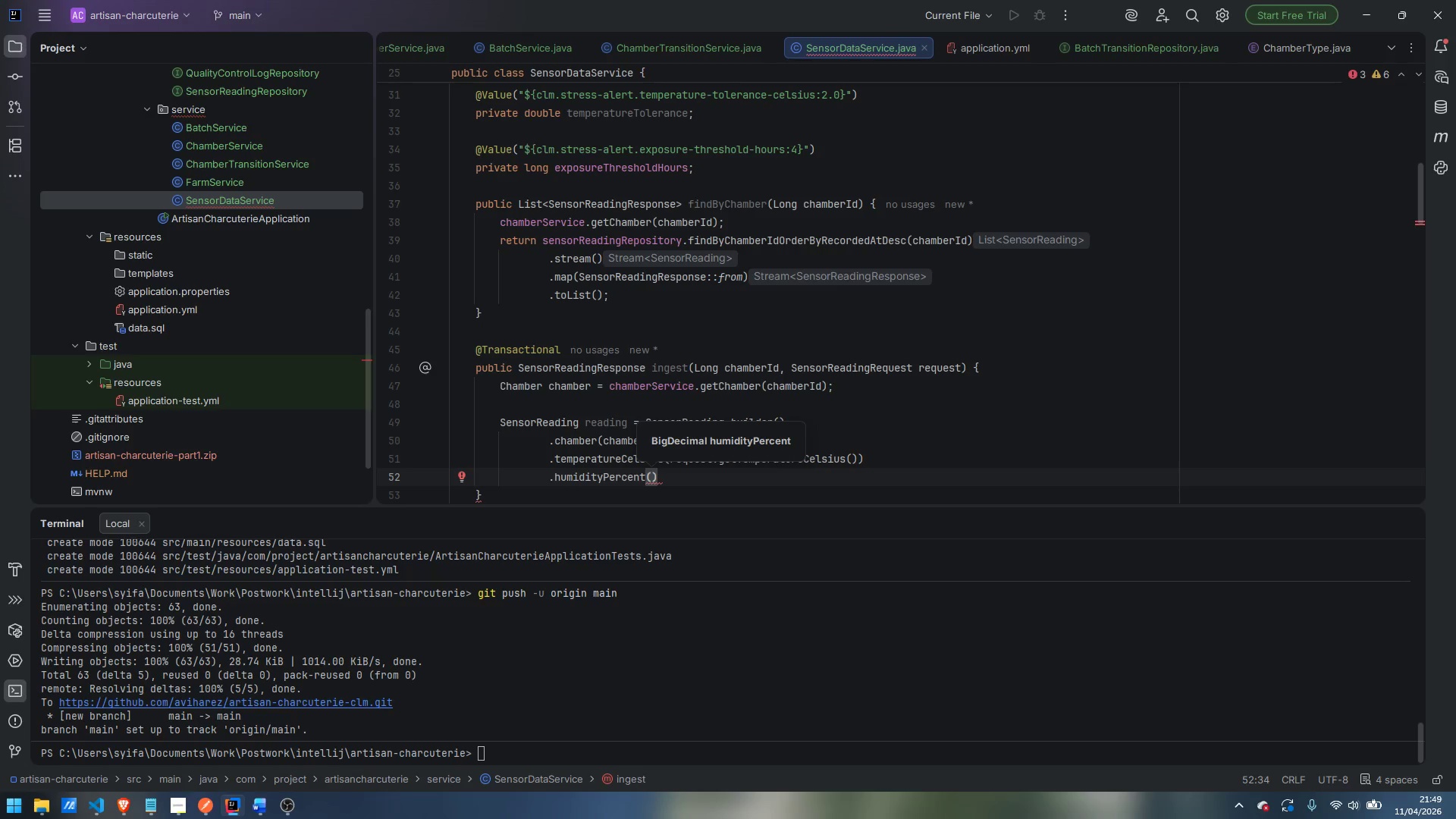 
type(request.getHumidityPercent)
 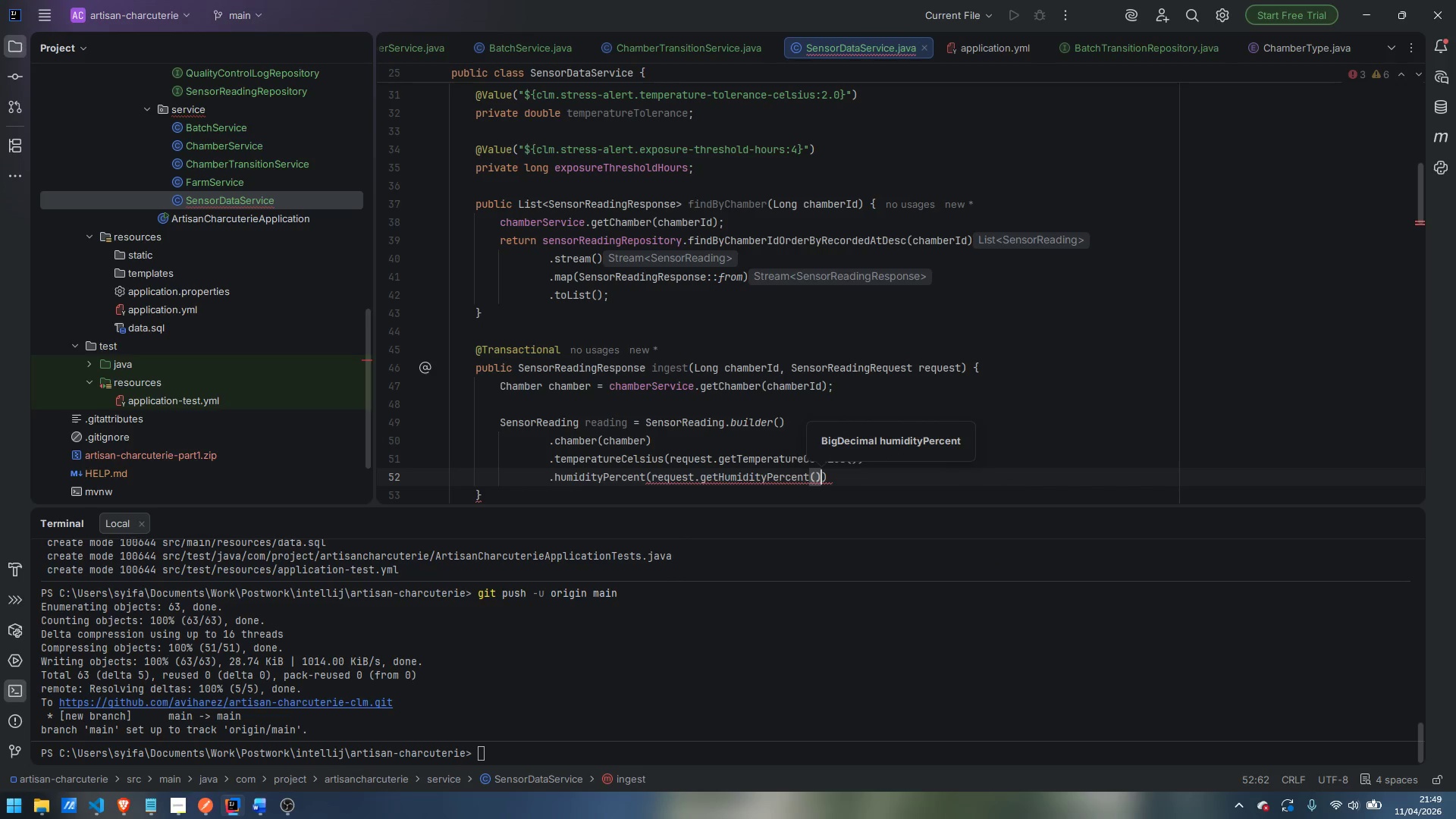 
 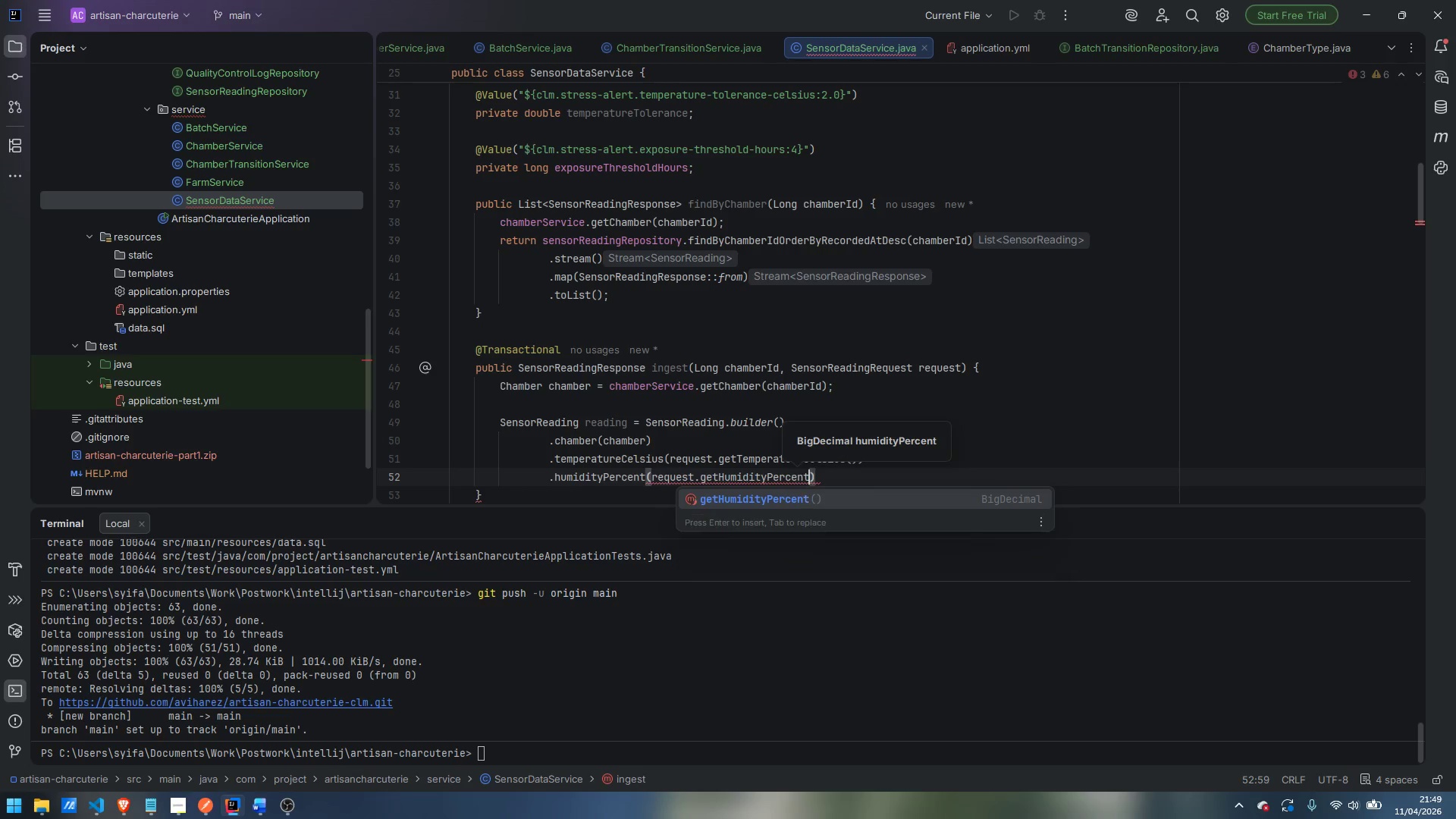 
key(Enter)
 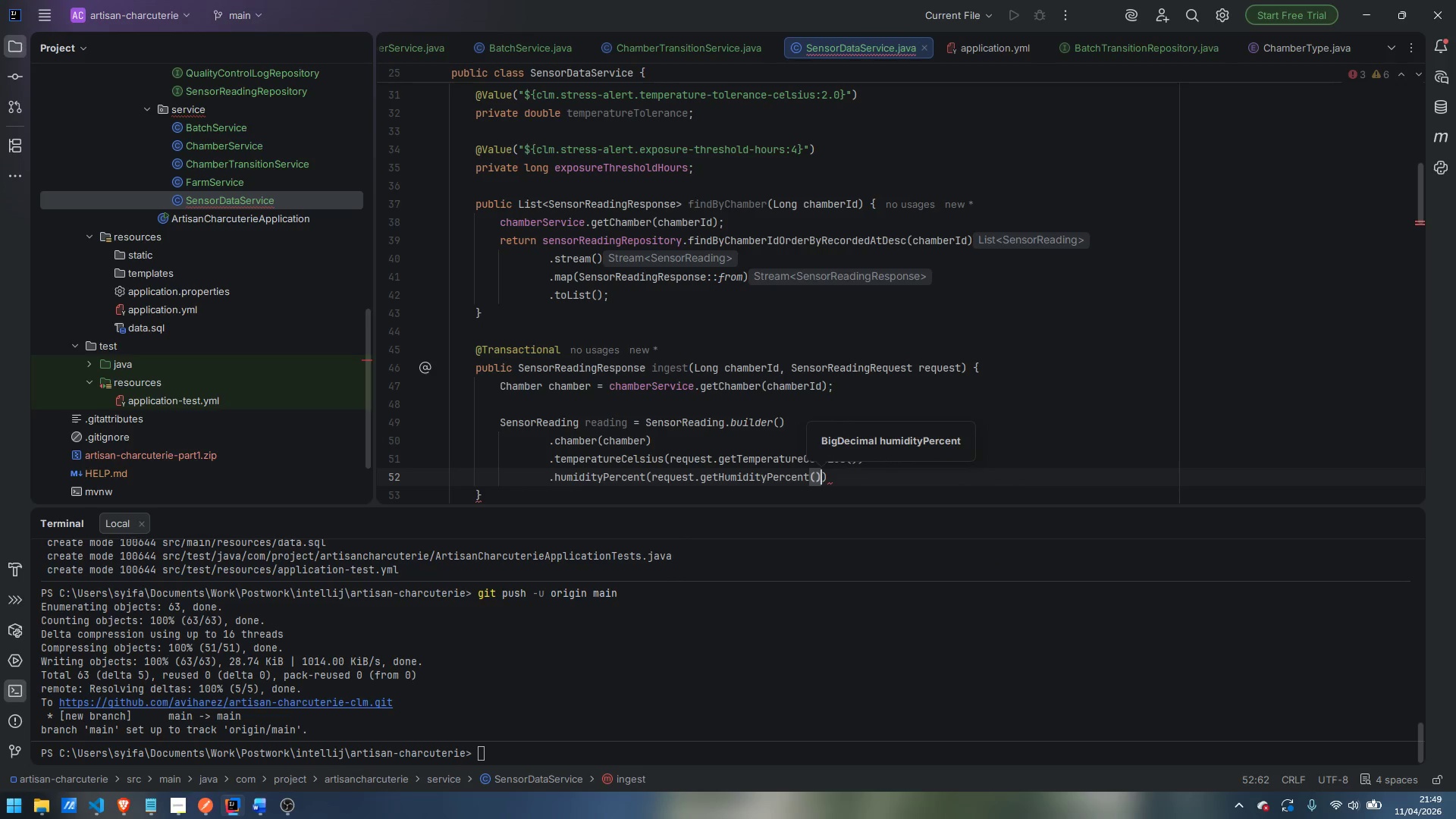 
key(ArrowRight)
 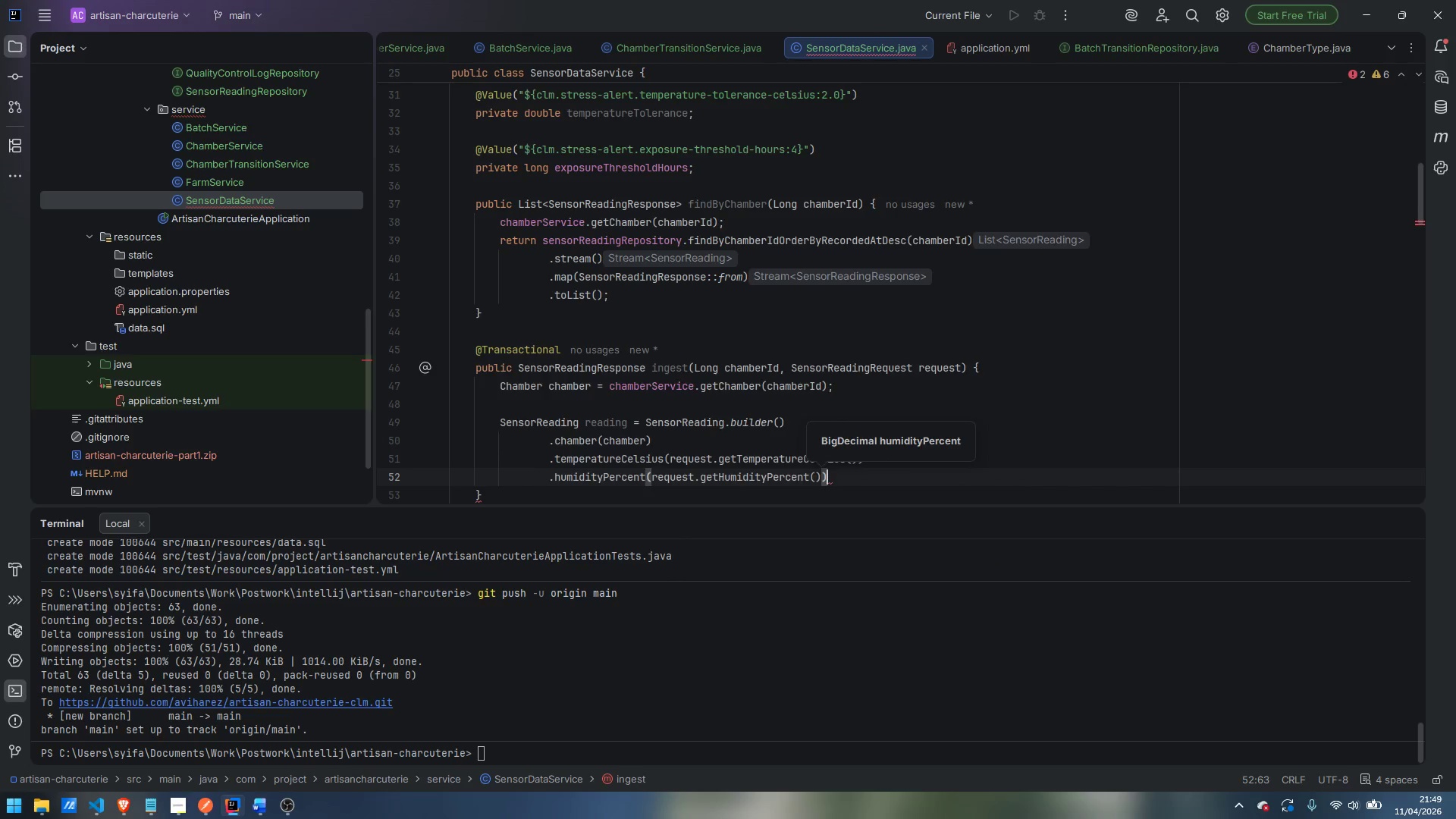 
key(Enter)
 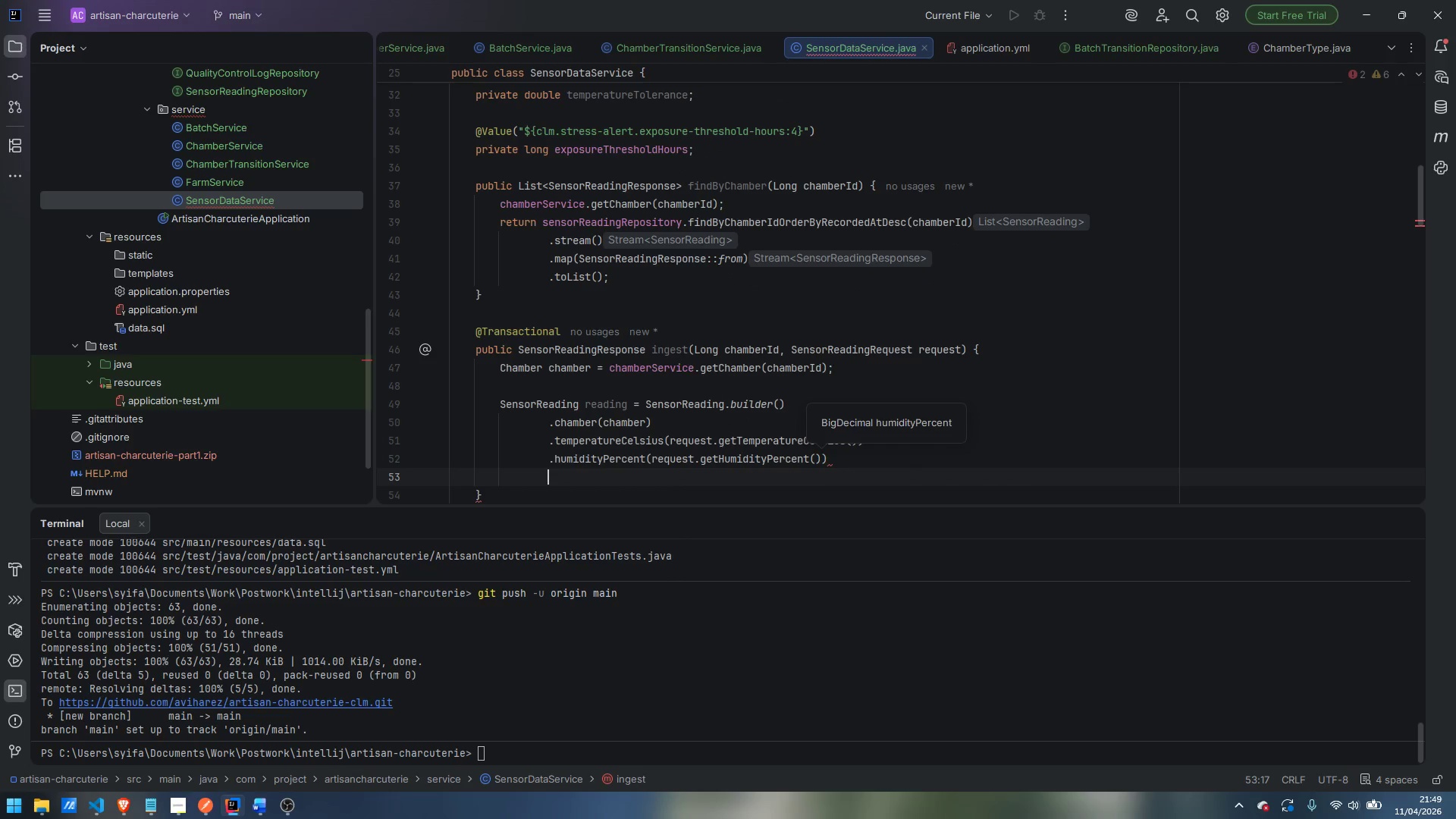 
type(.recordedAt)
 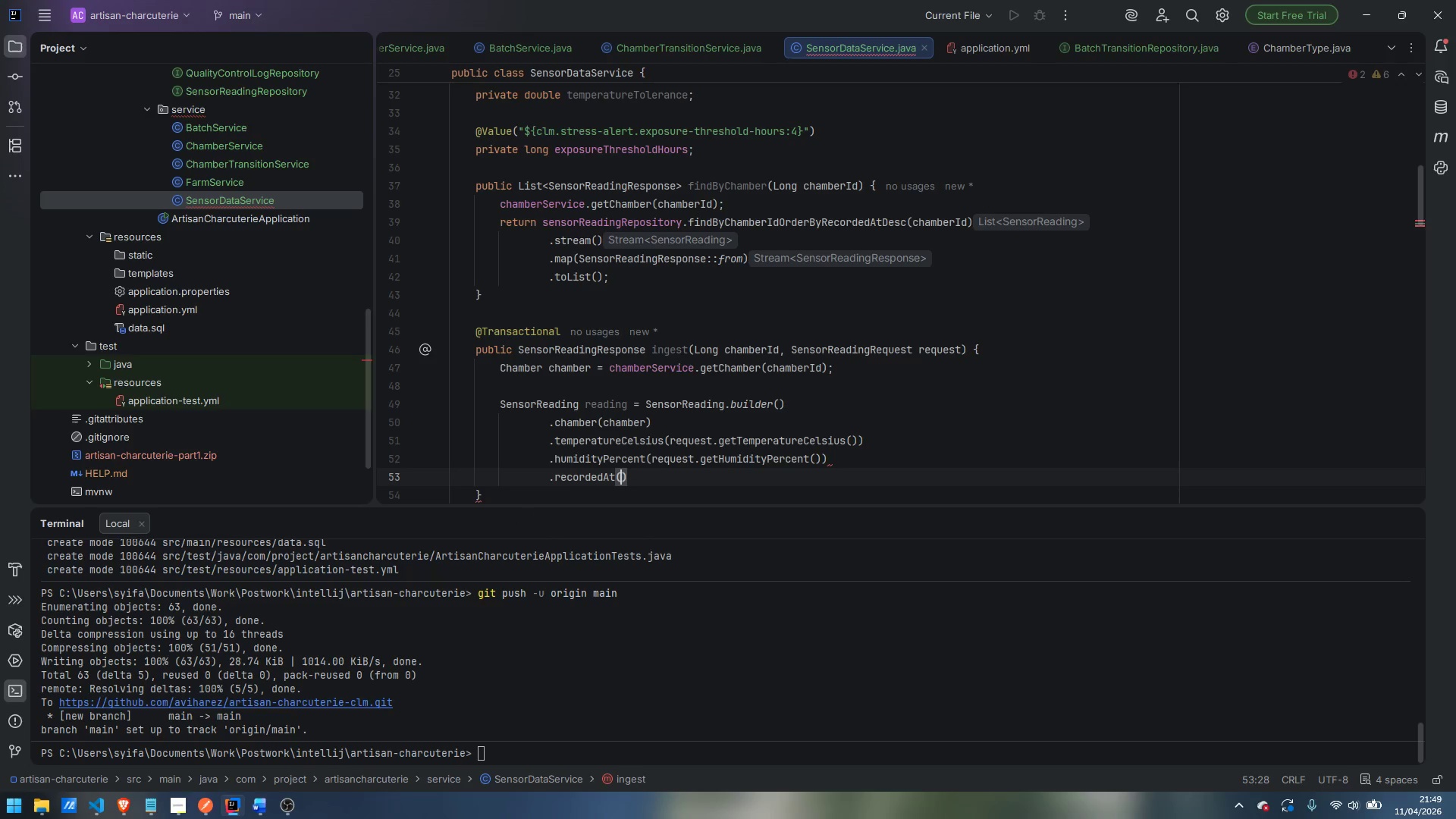 
 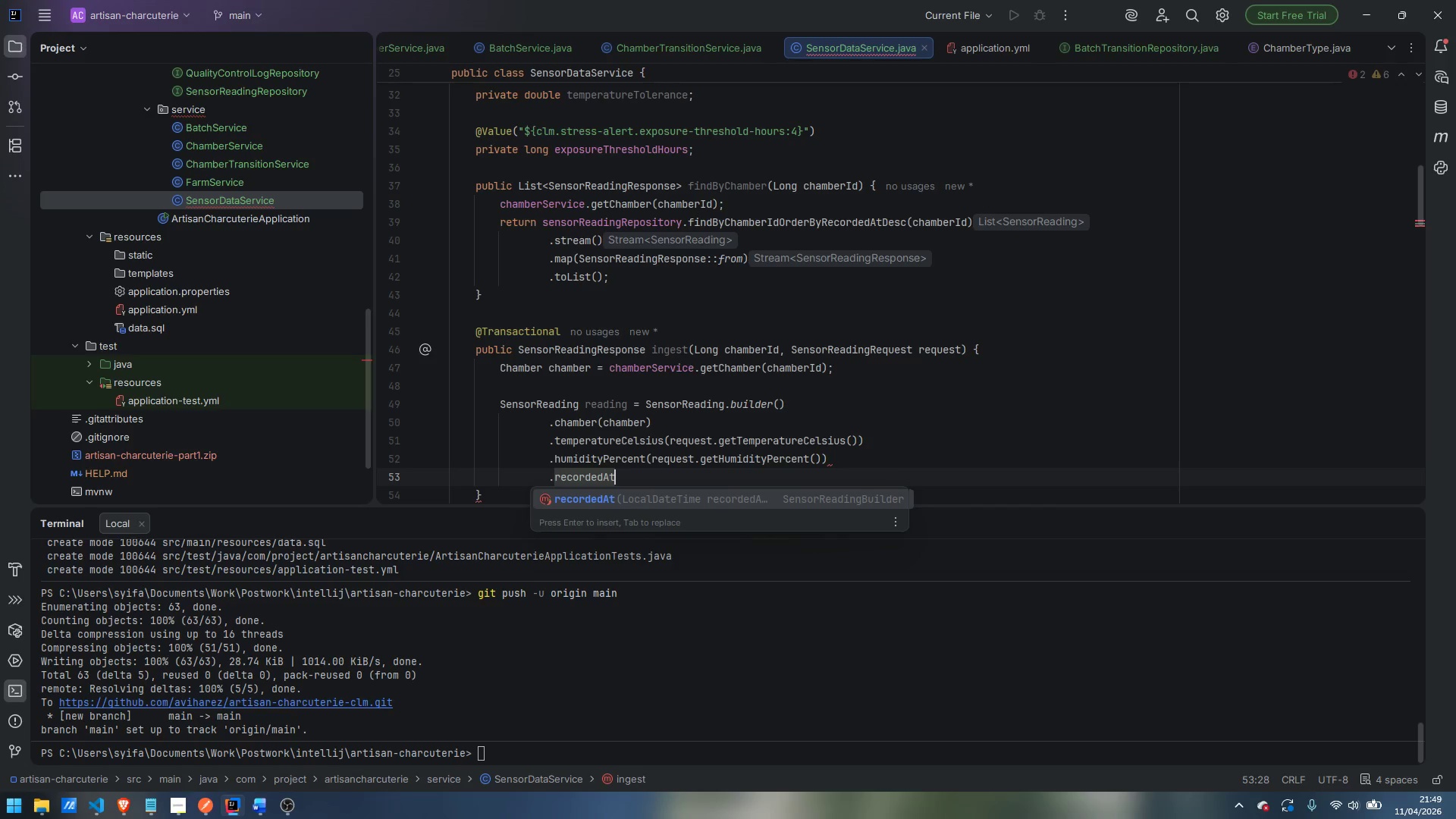 
key(Enter)
 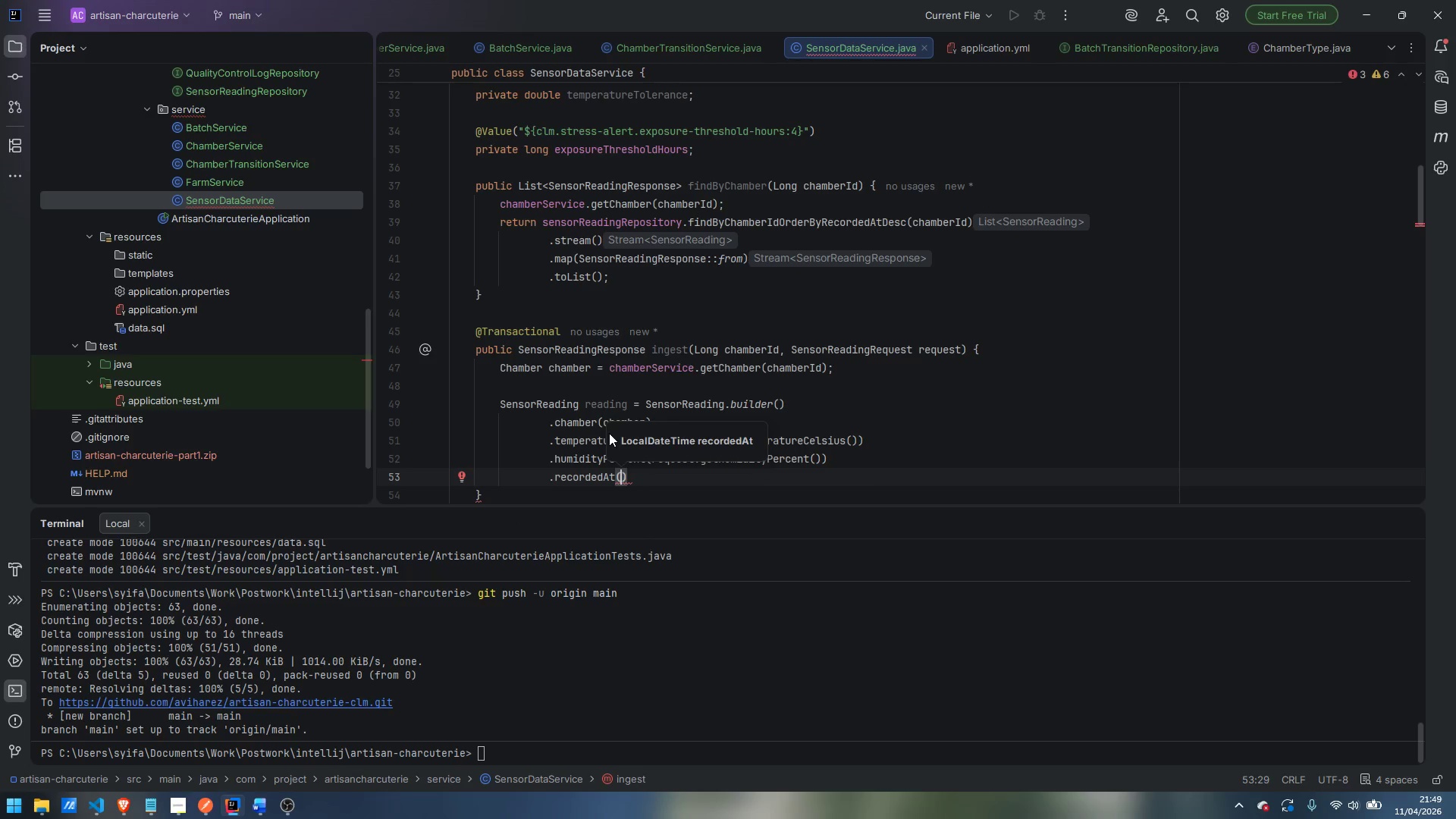 
type(request)
 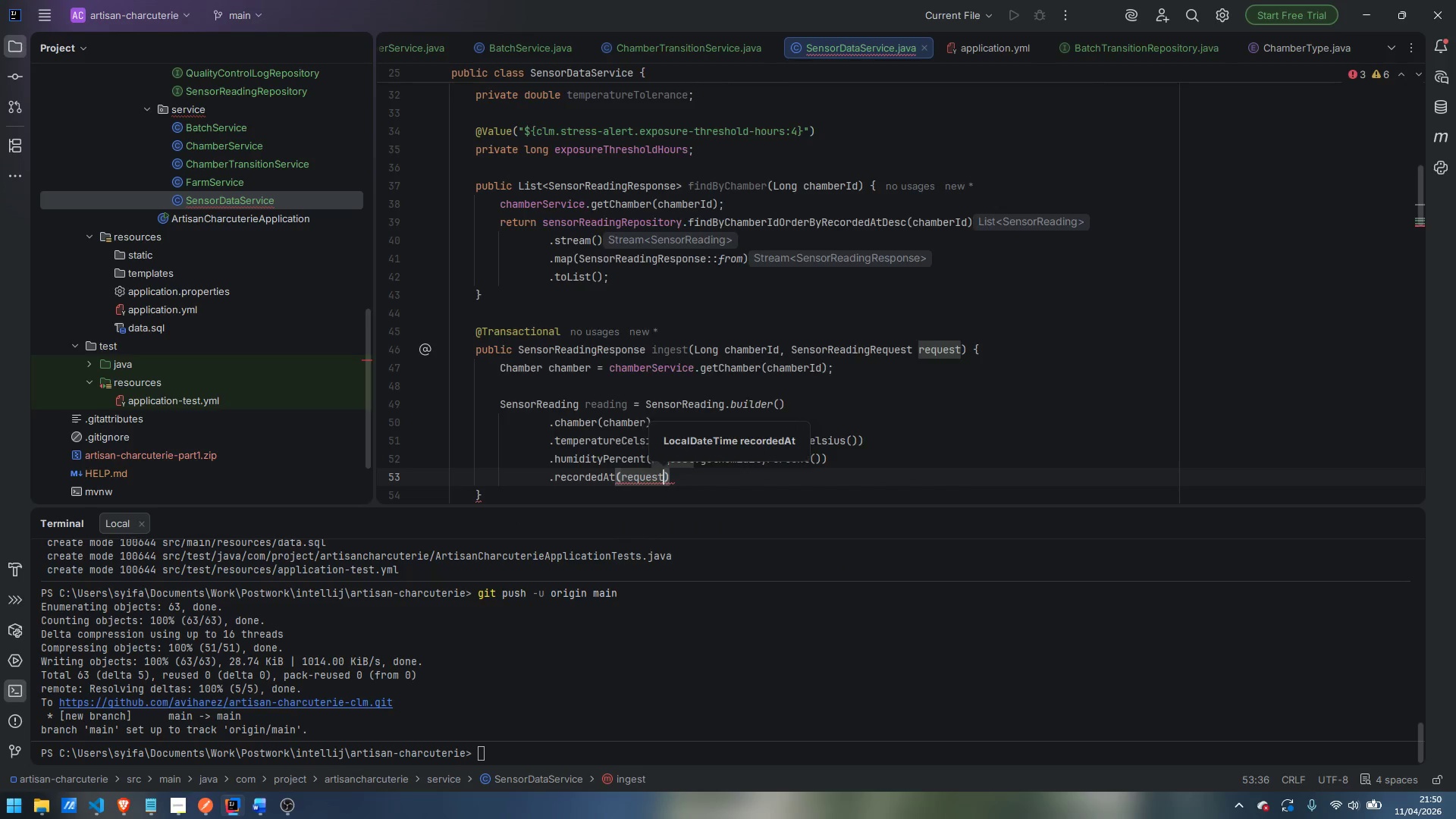 
key(Enter)
 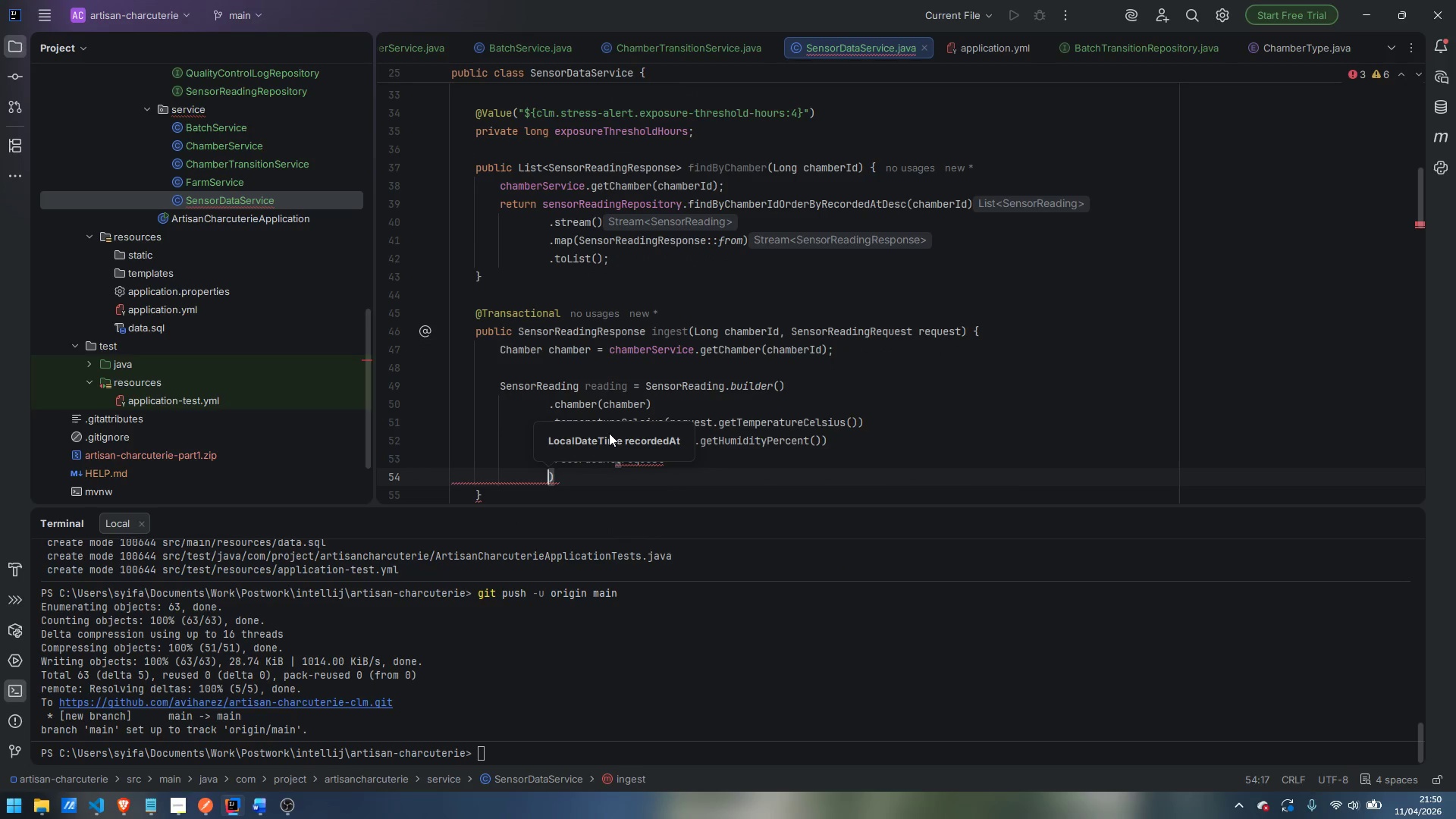 
key(Control+Z)
 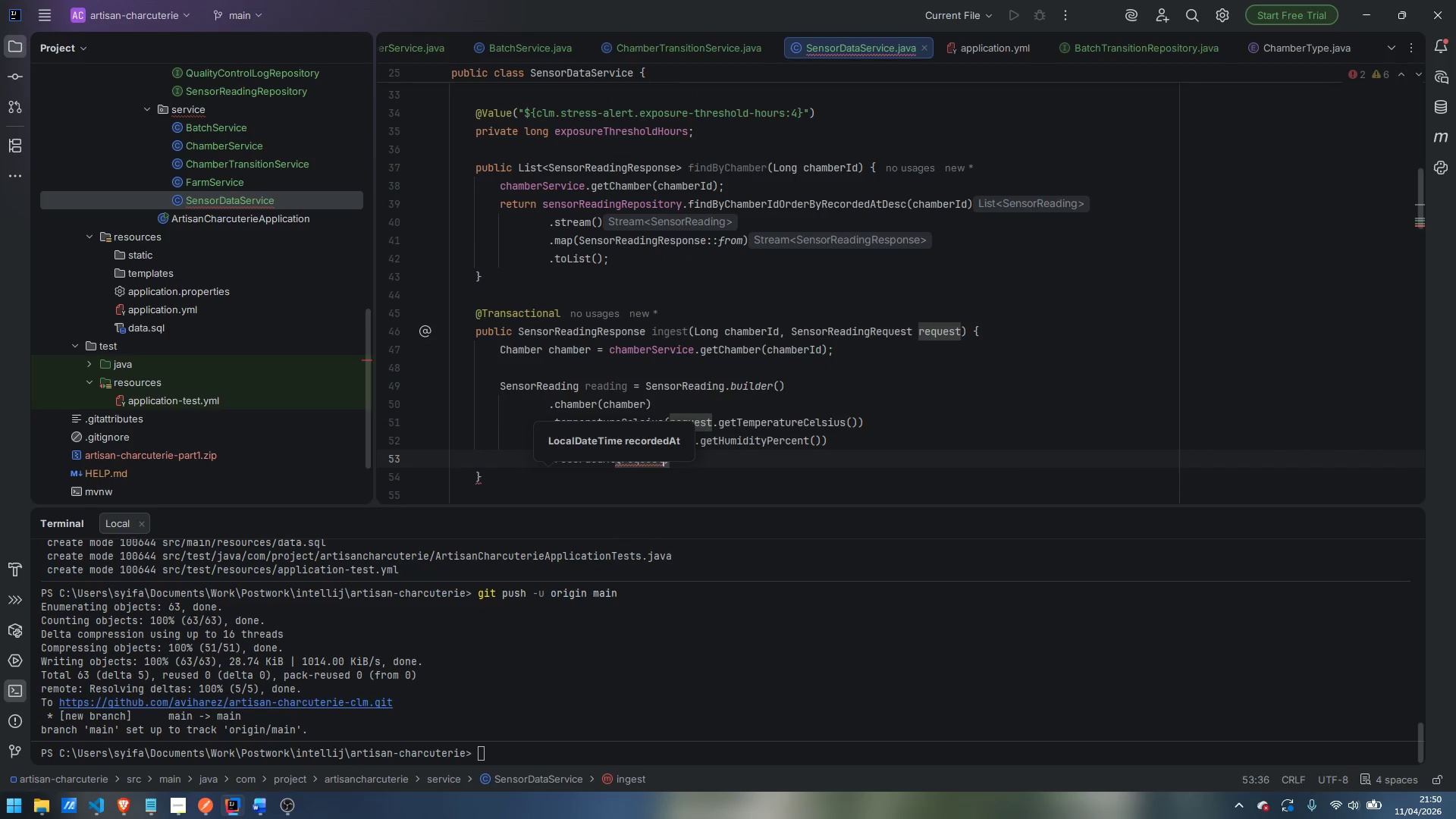 
key(Control+X)
 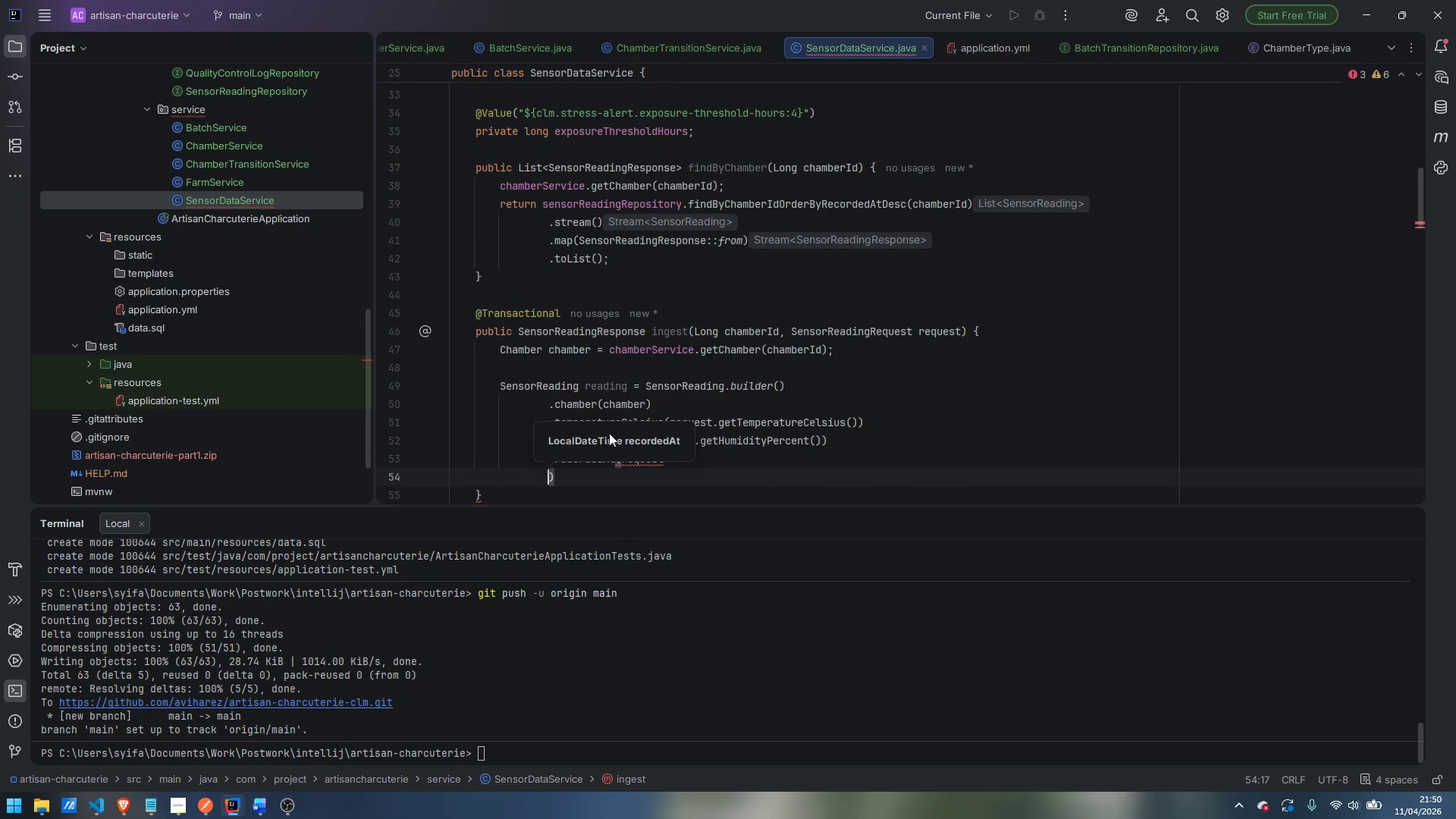 
key(Control+Z)
 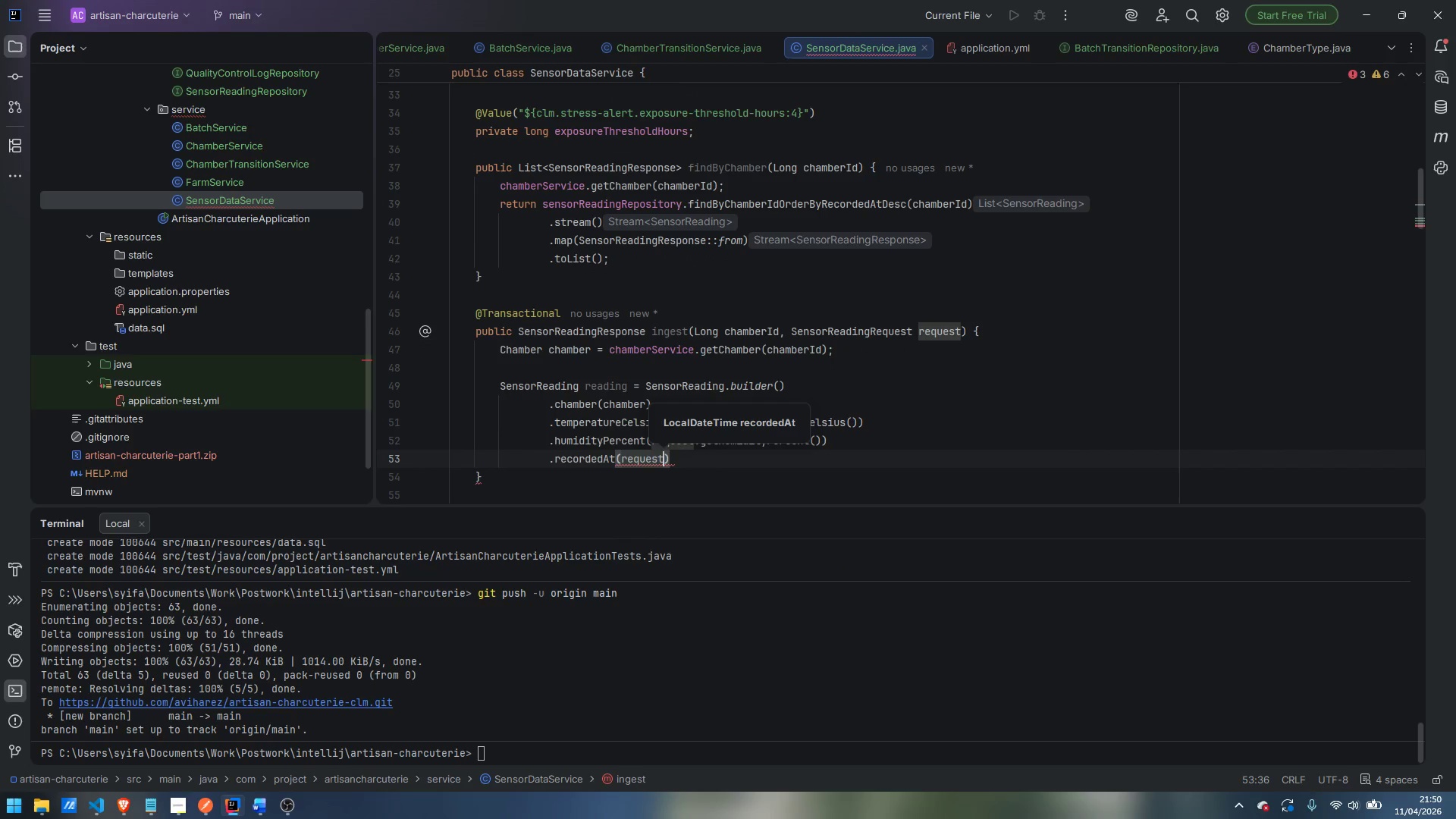 
key(Escape)
 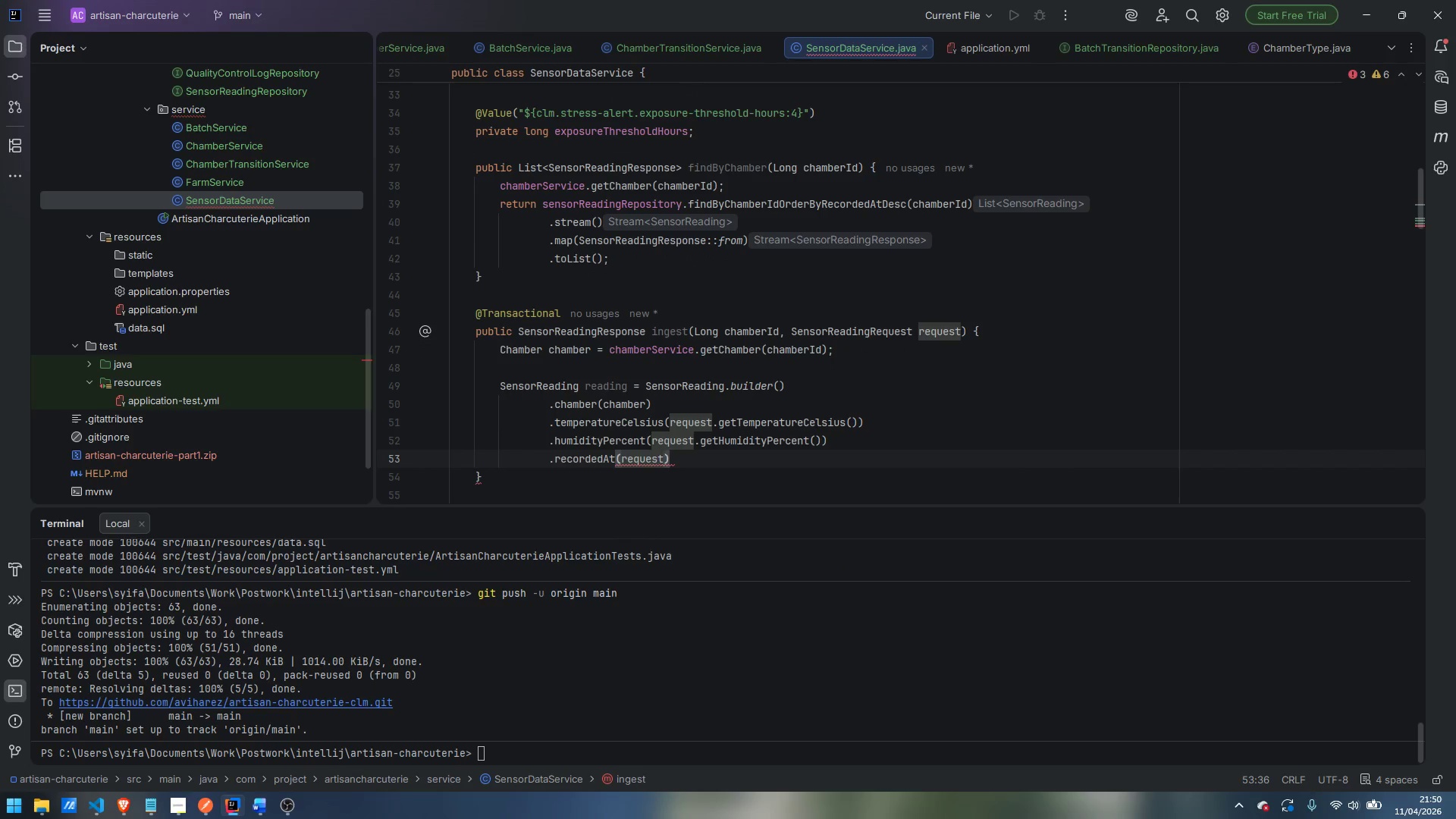 
type(ge)
key(Backspace)
key(Backspace)
type(.getRecordedAt)
 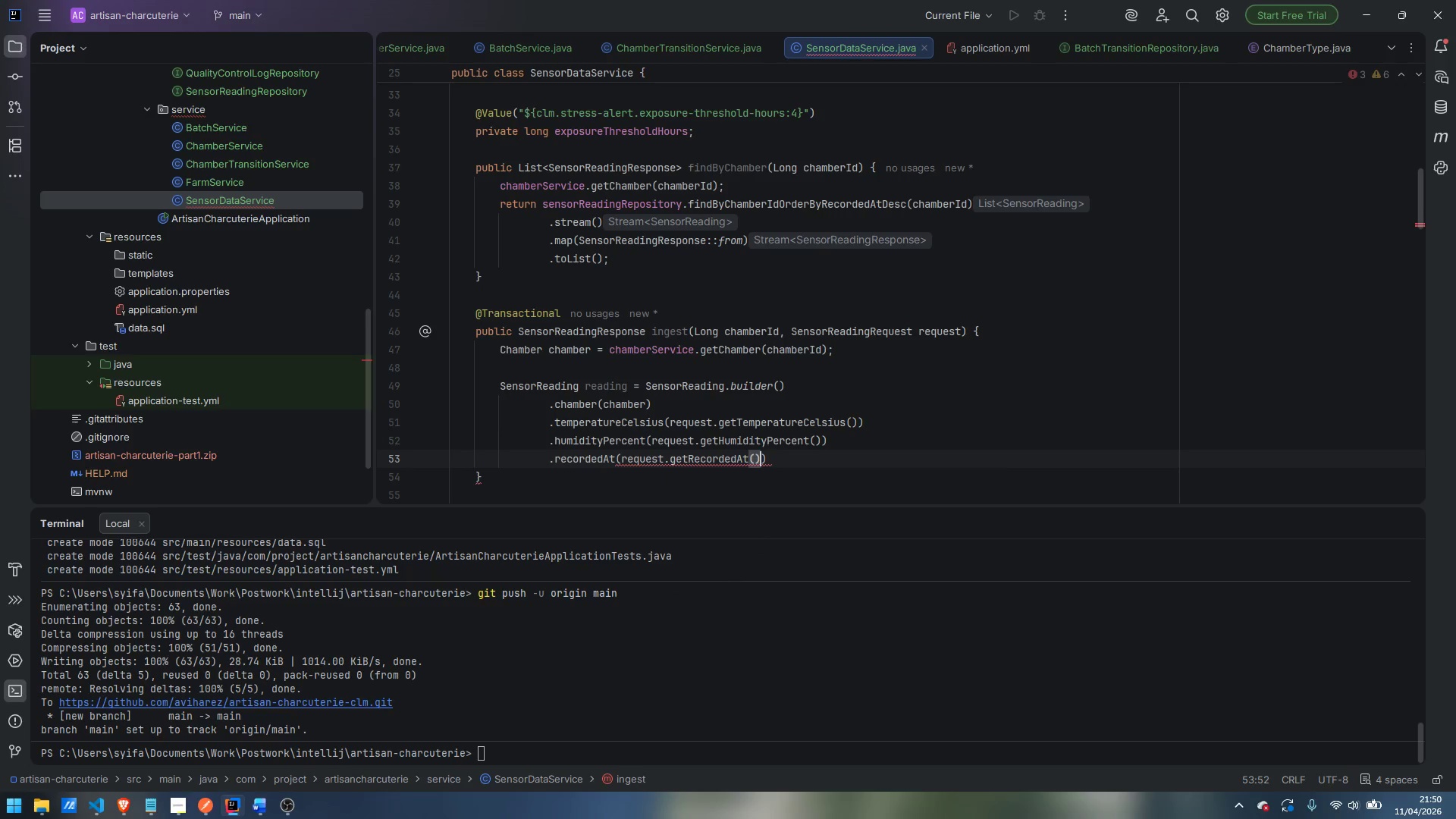 
 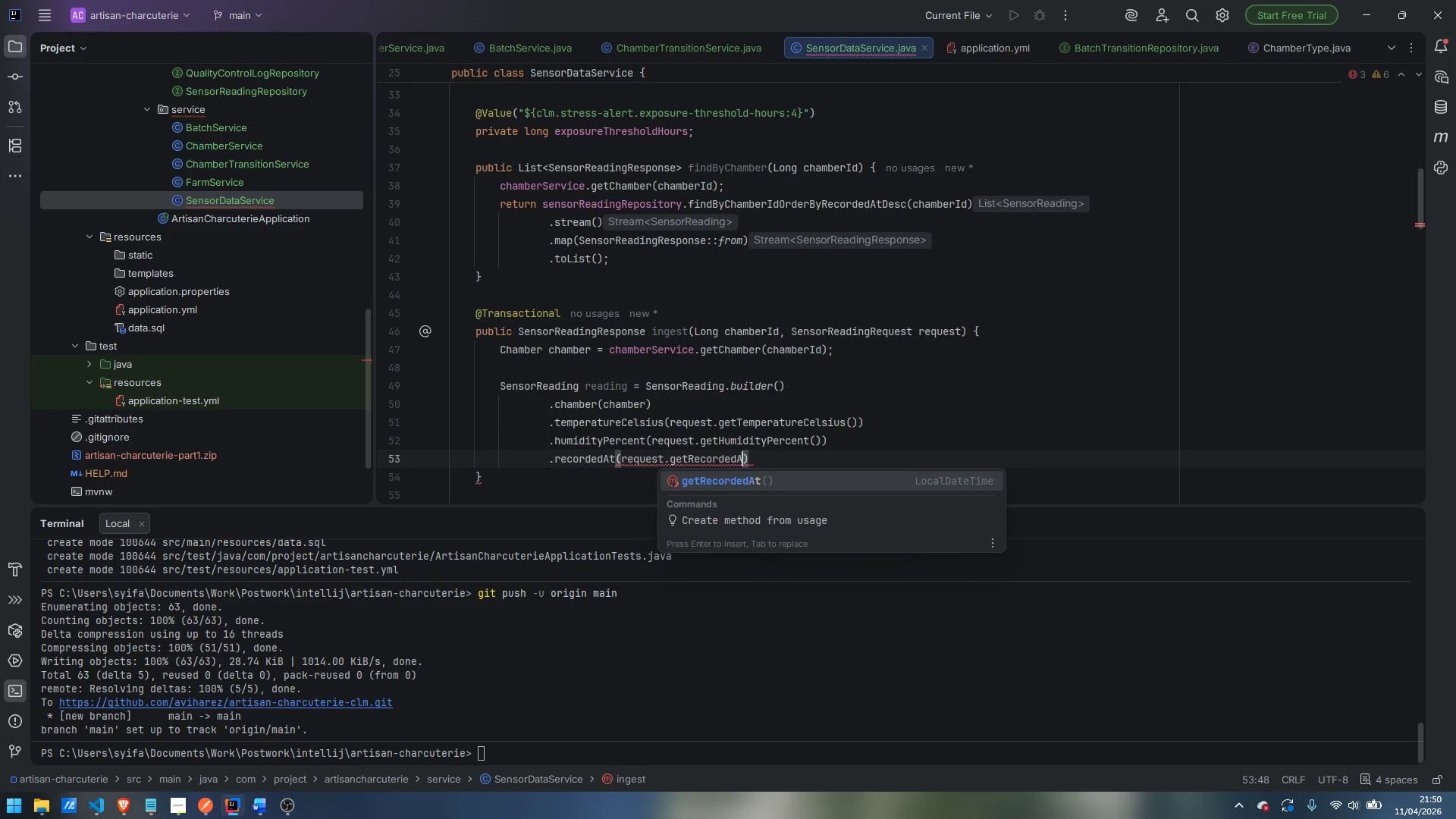 
key(Enter)
 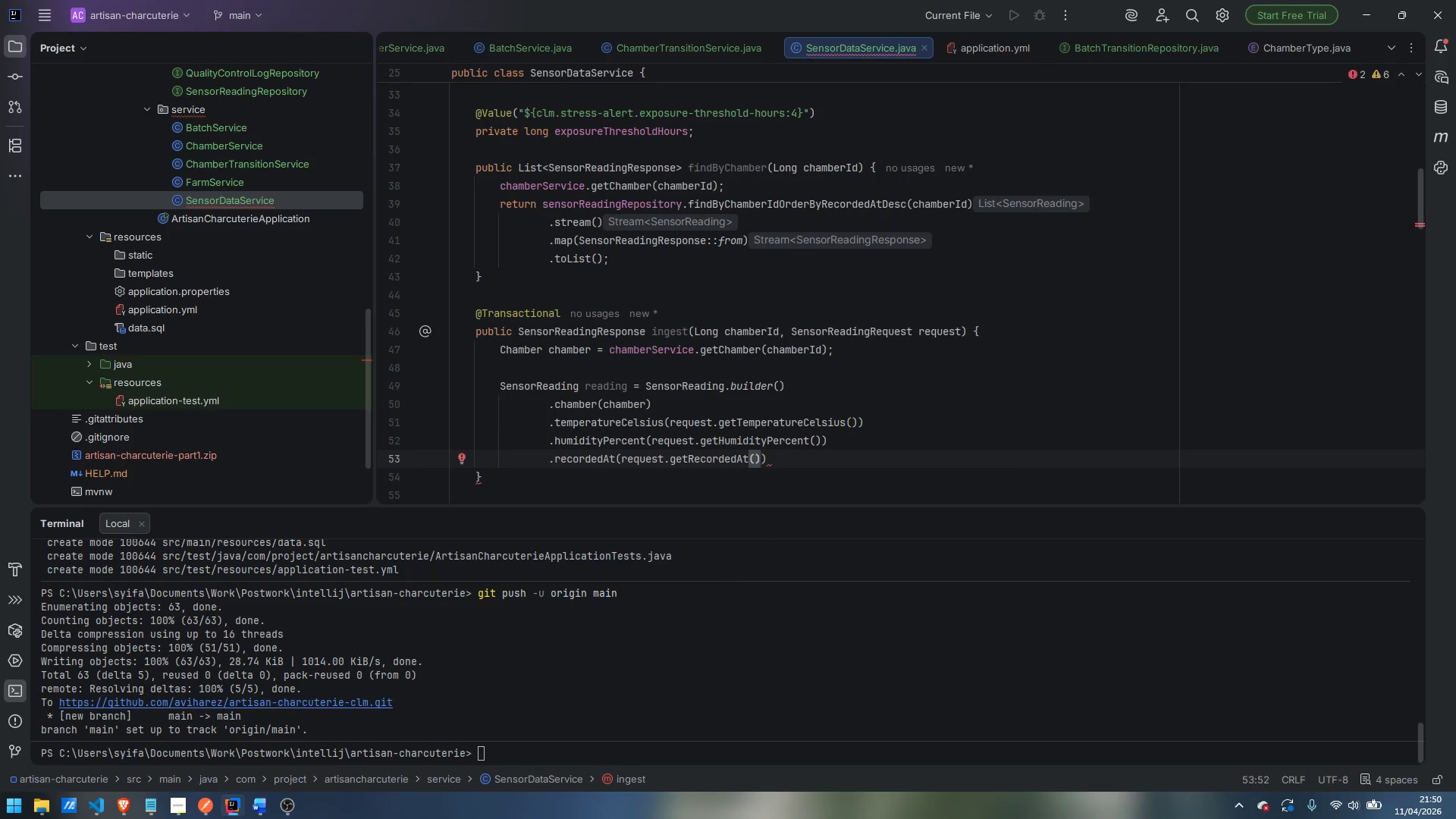 
type( != nul;)
key(Backspace)
key(Backspace)
 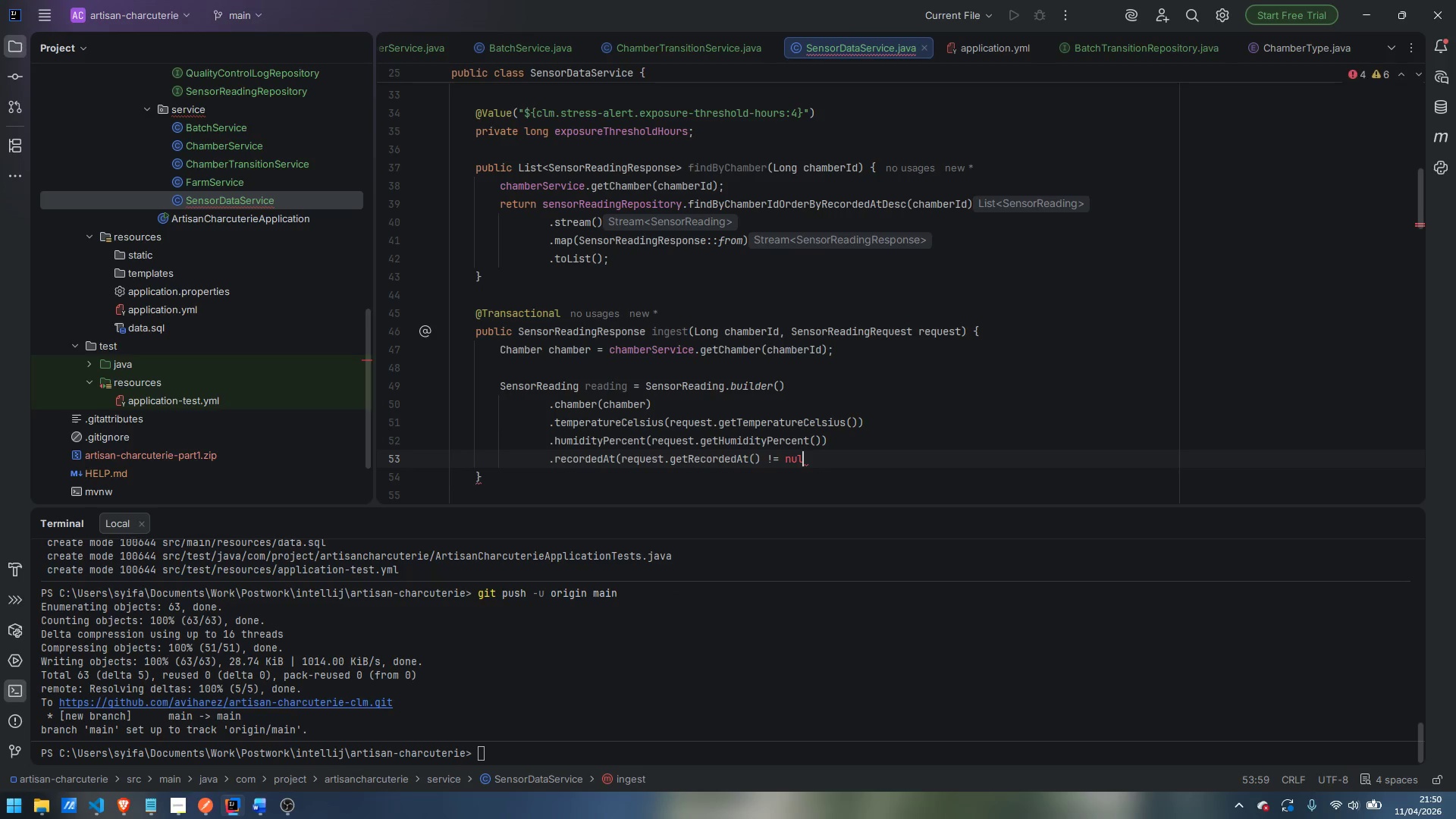 
key(Control+Z)
 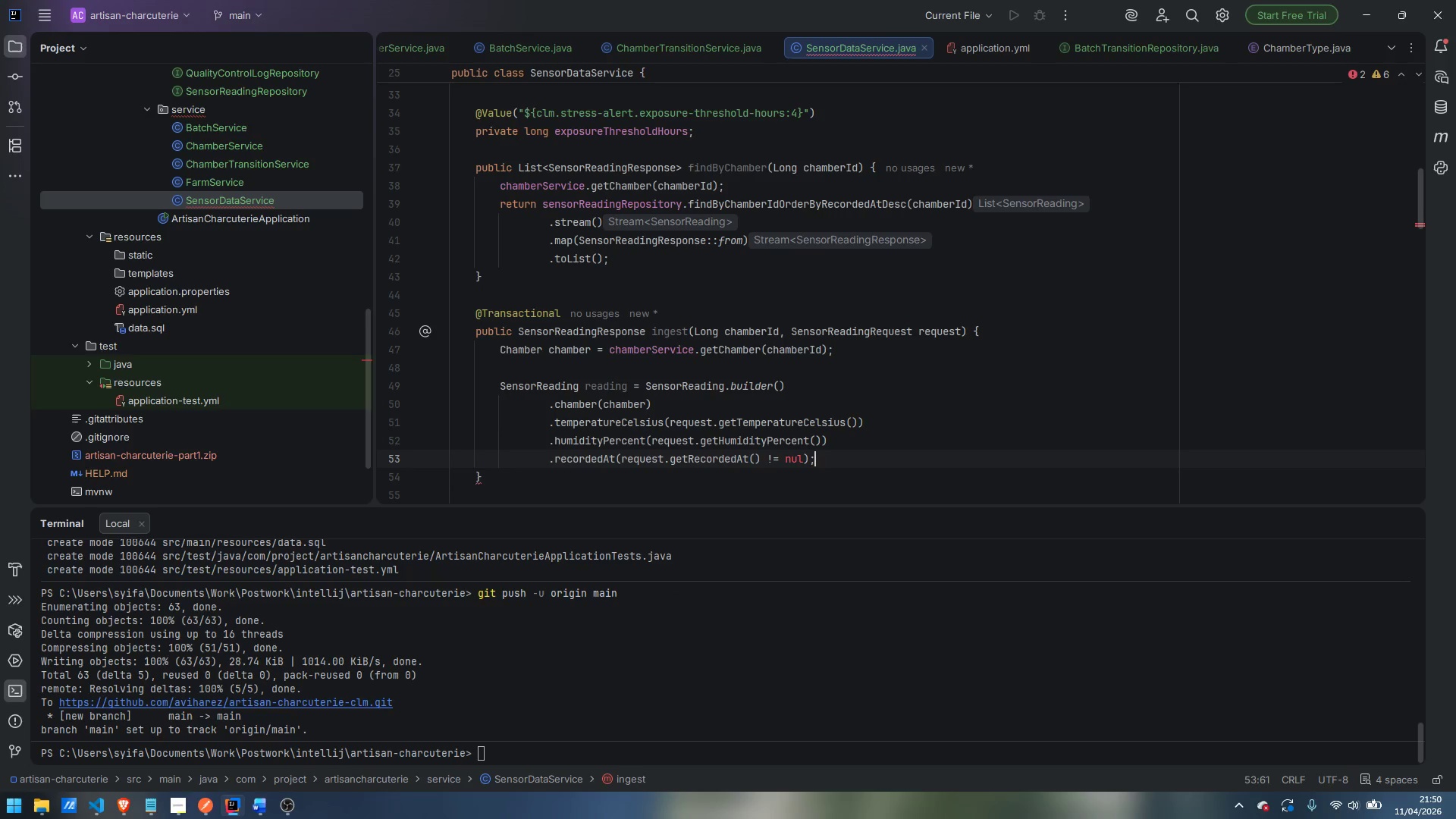 
key(Control+Z)
 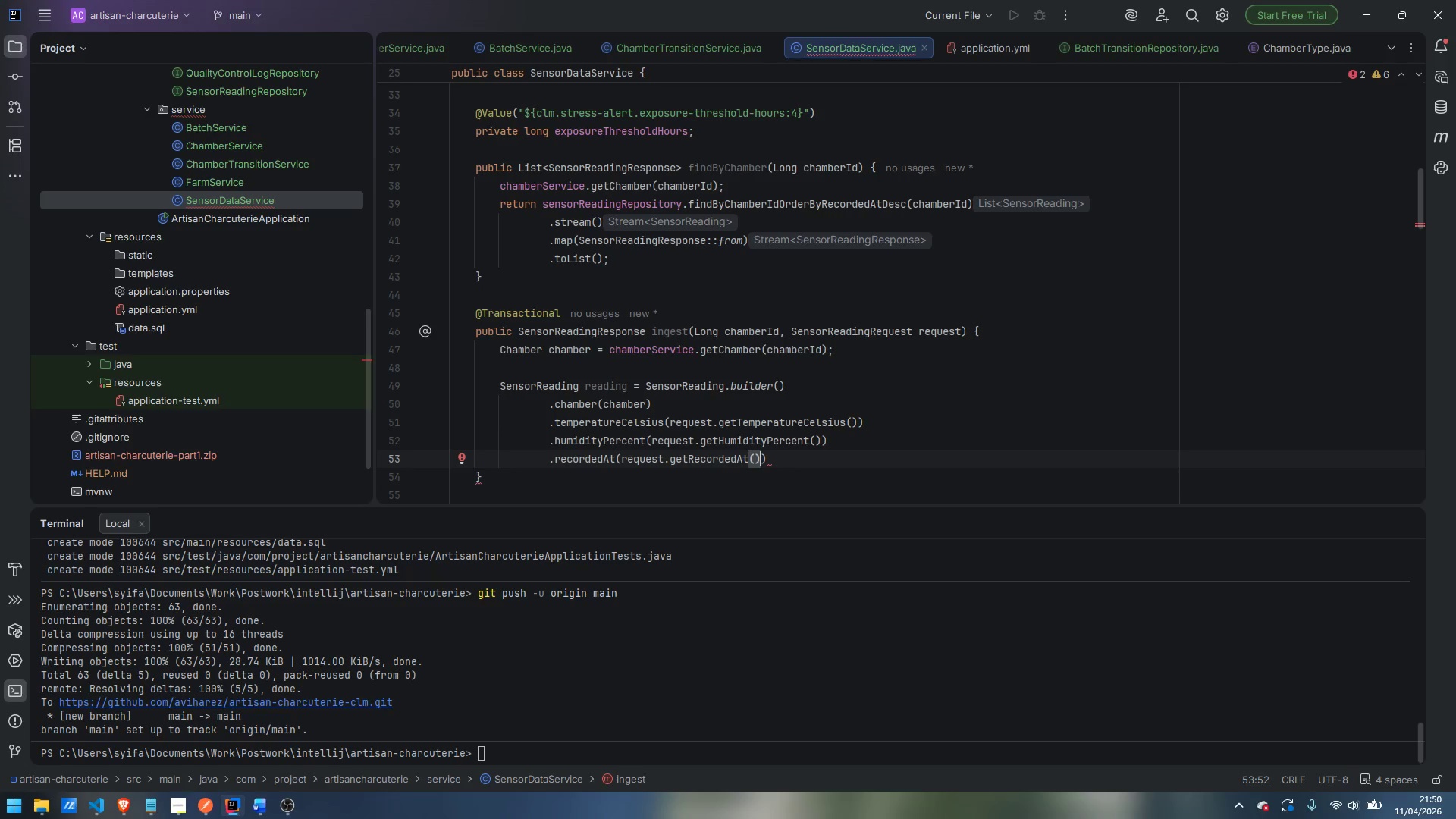 
type( != null)
 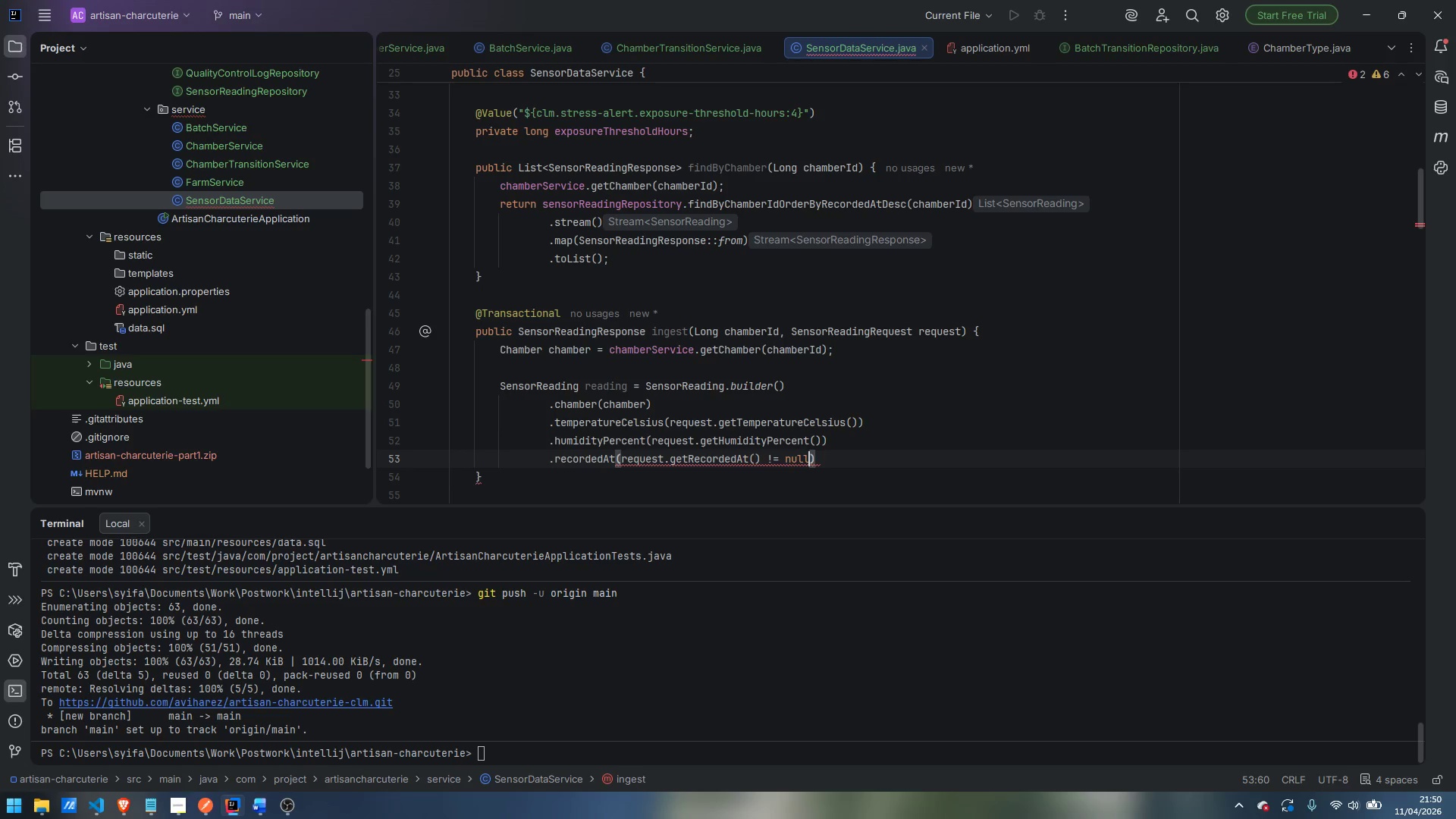 
key(Enter)
 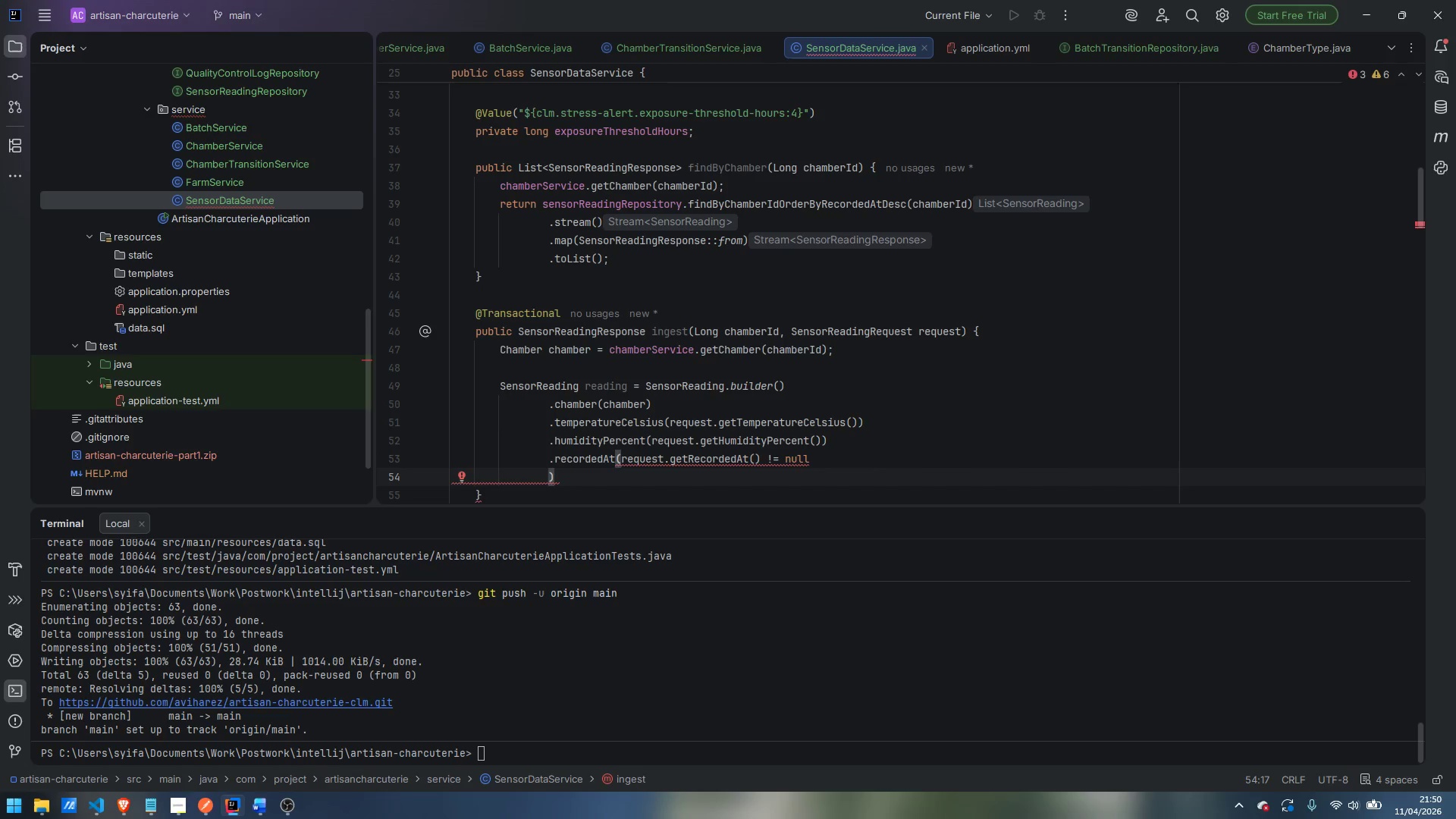 
wait(5.75)
 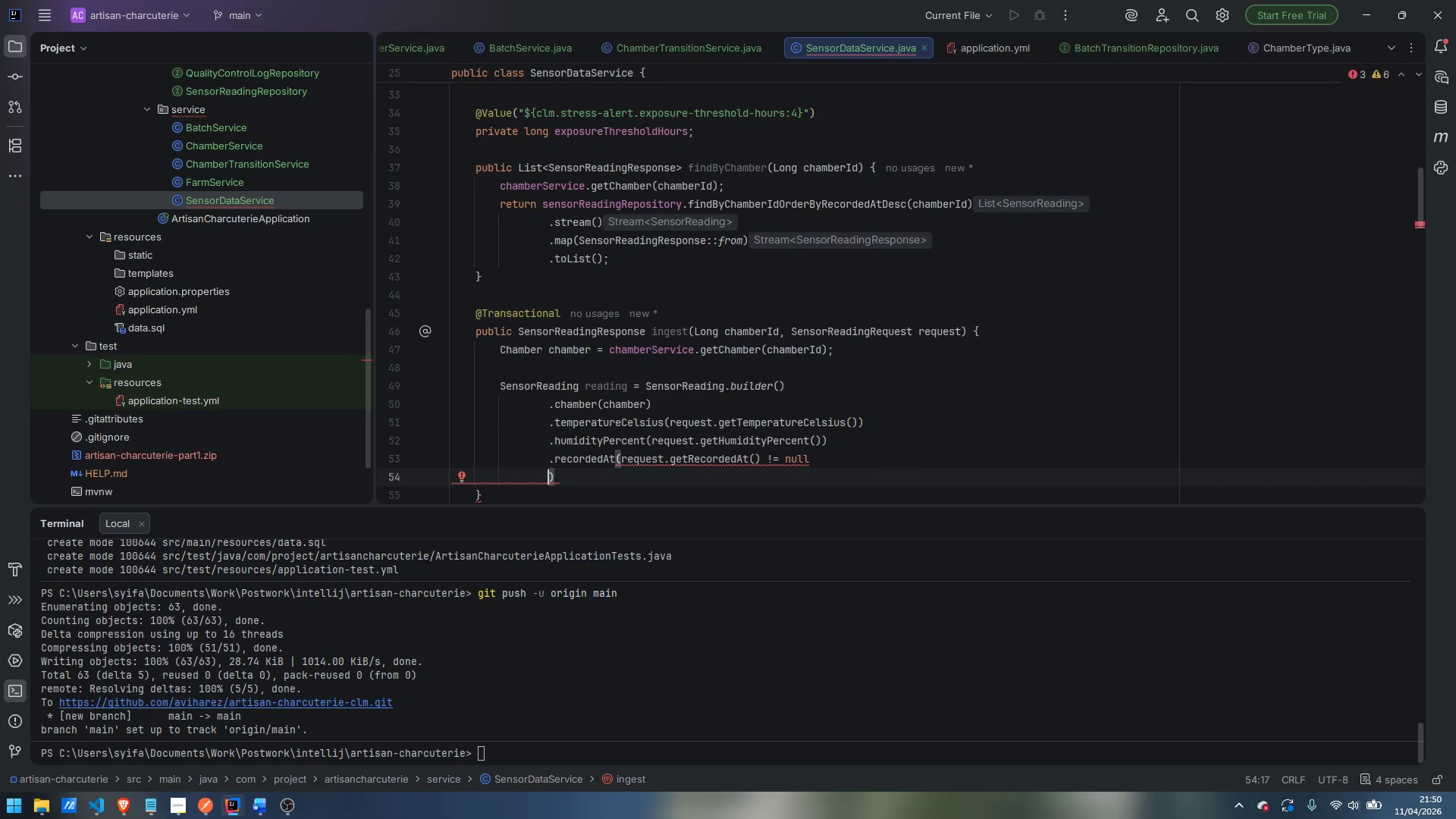 
left_click([854, 460])
 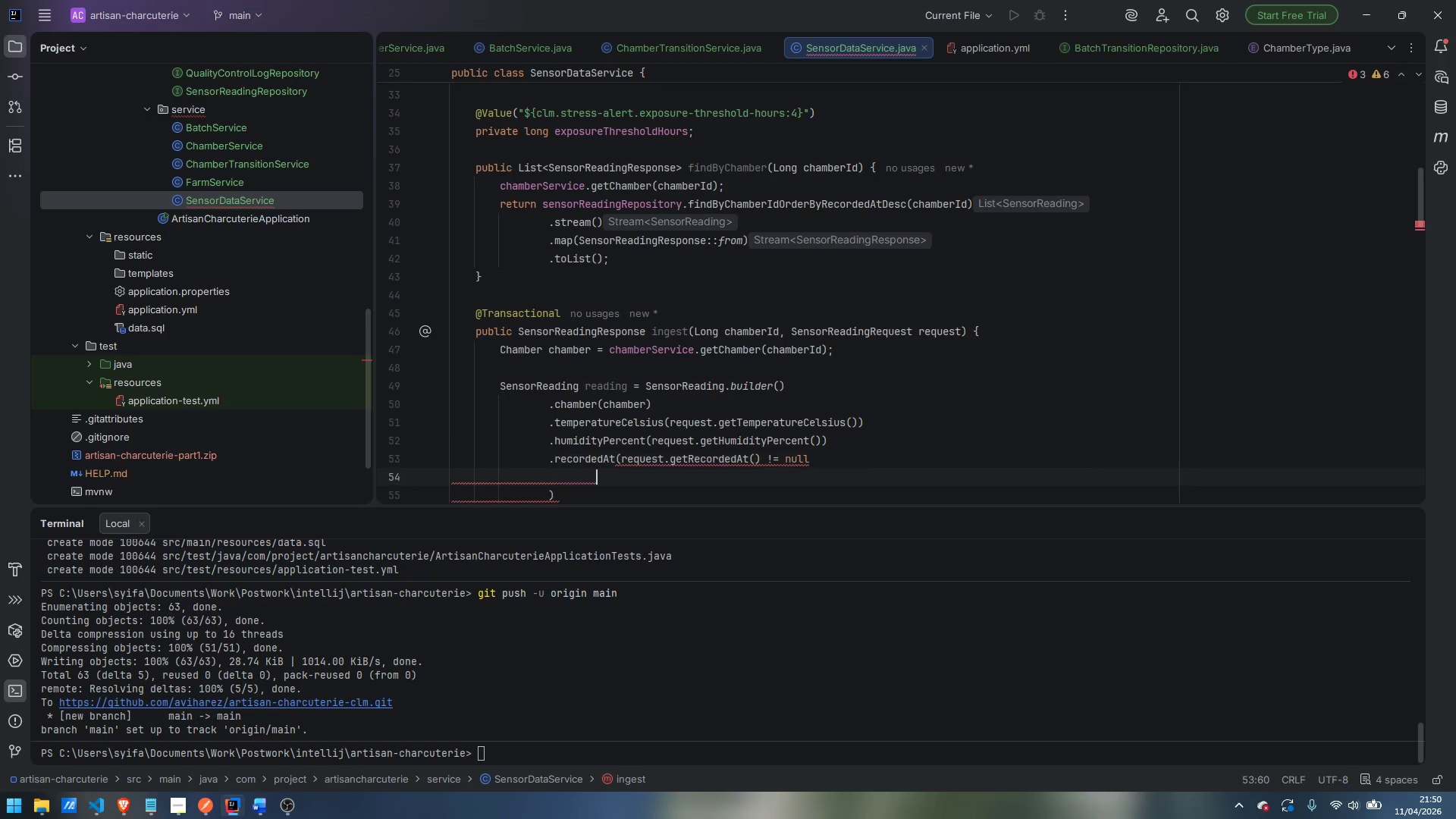 
key(Enter)
 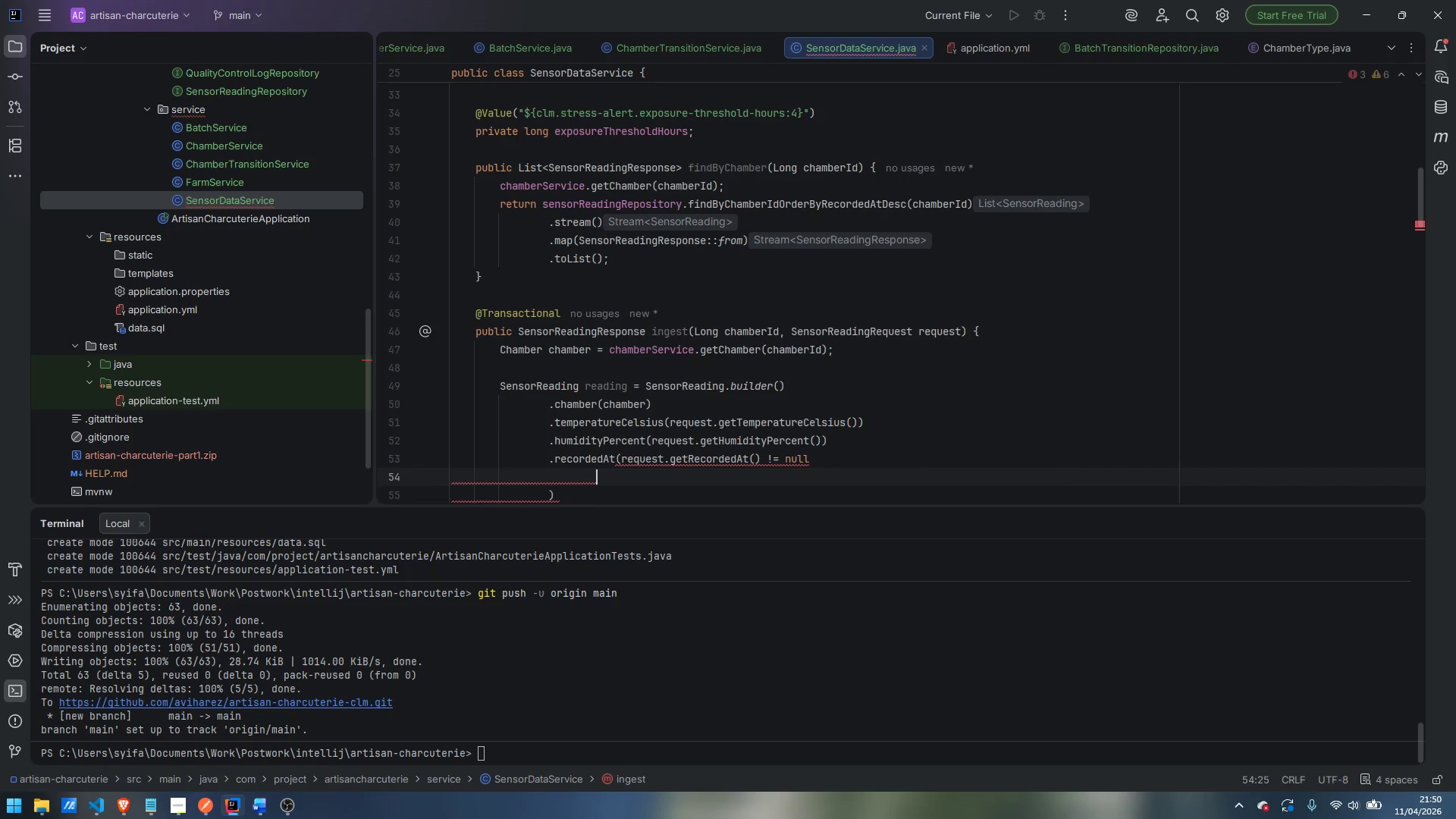 
type(? request.getRecordedAt)
 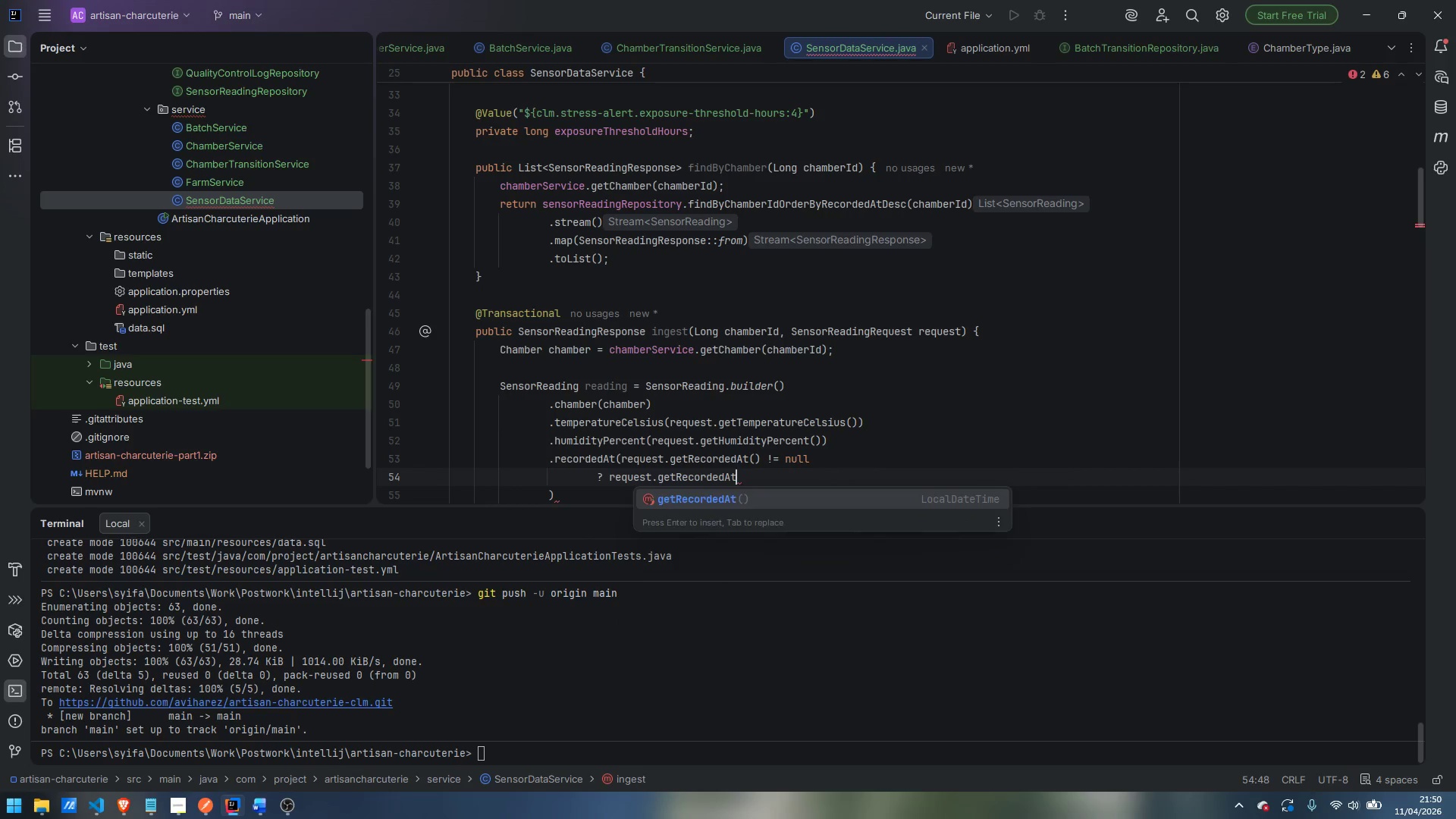 
key(Enter)
 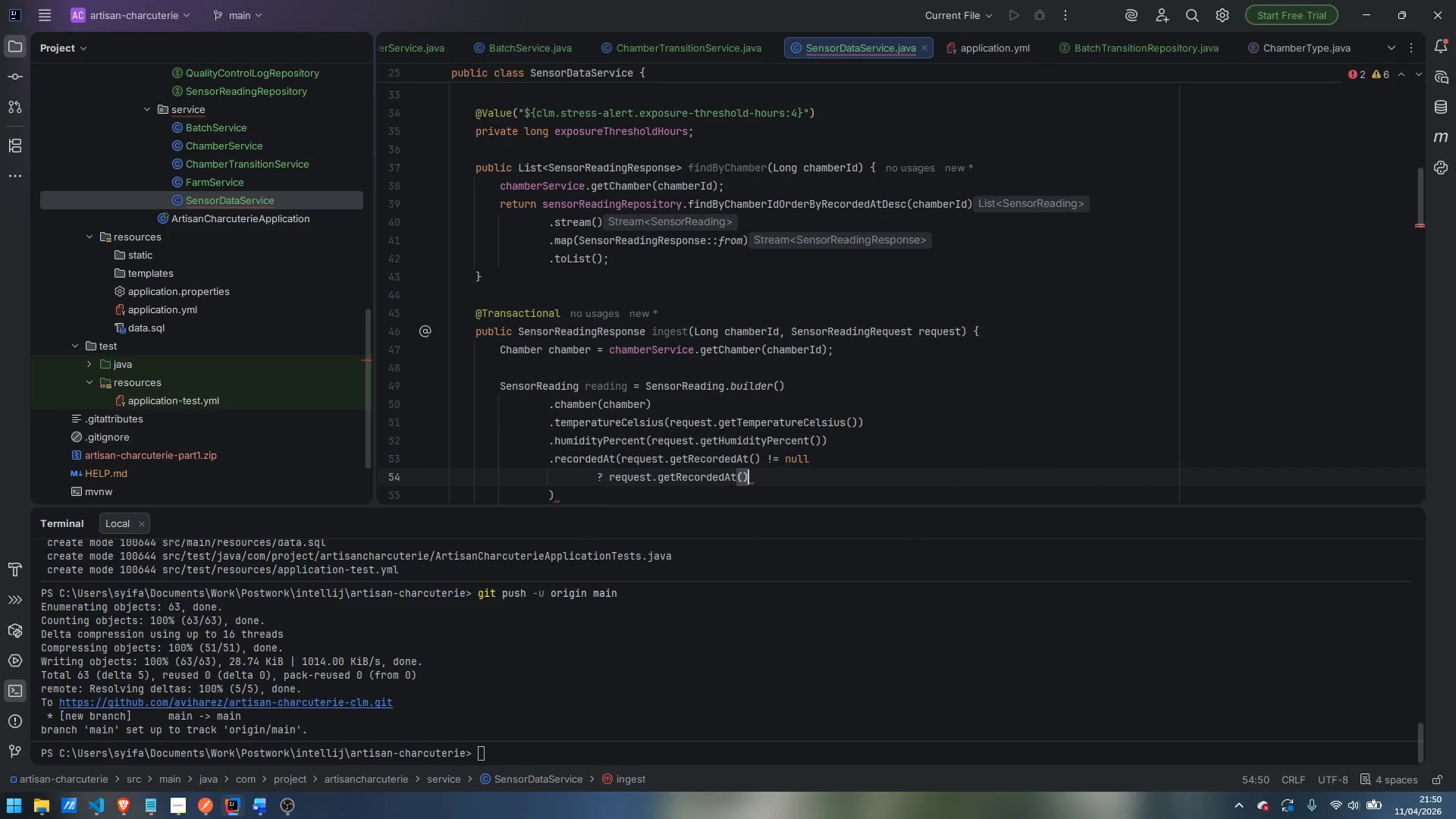 
key(Enter)
 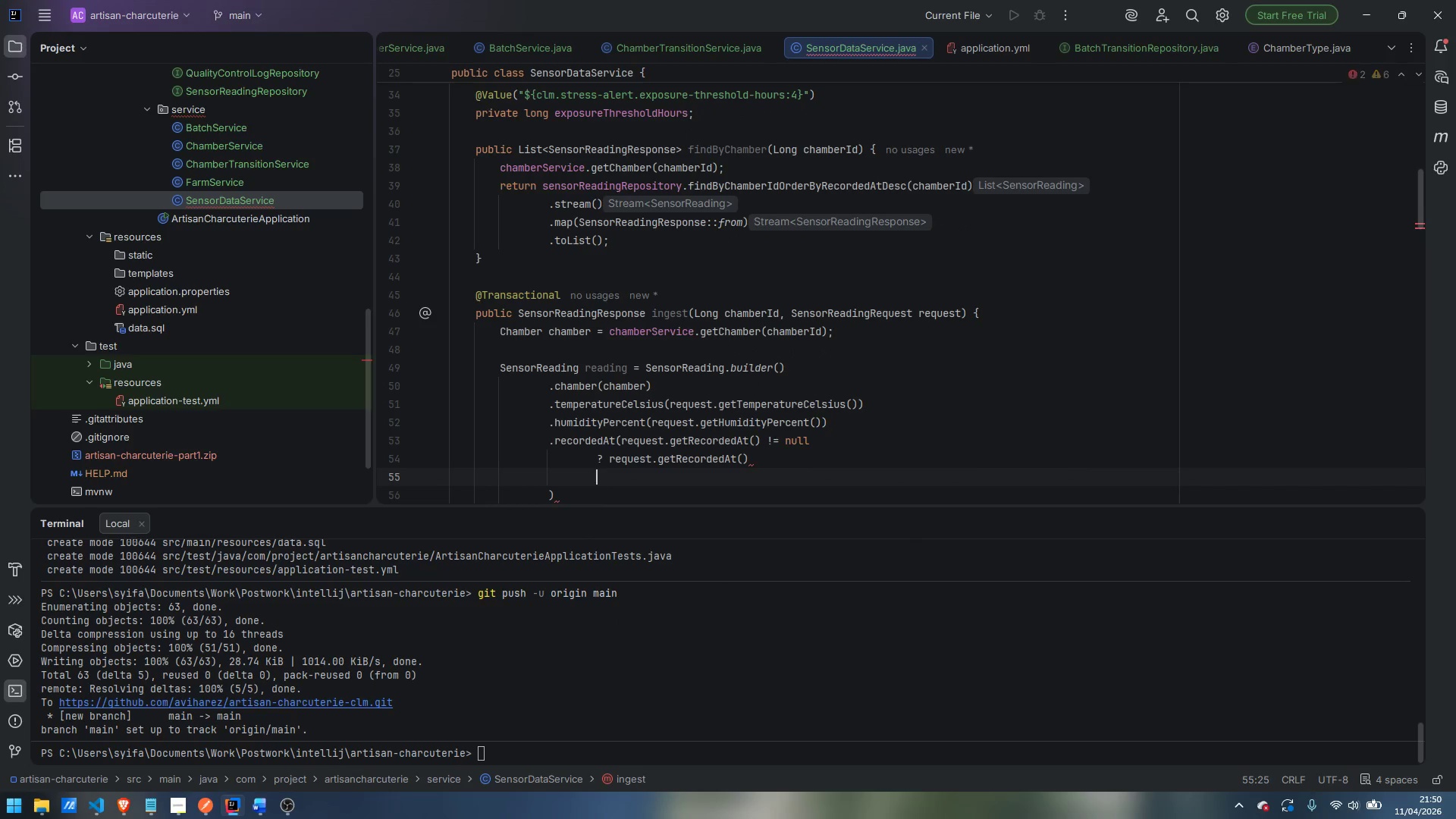 
type(: LocaldateTime)
 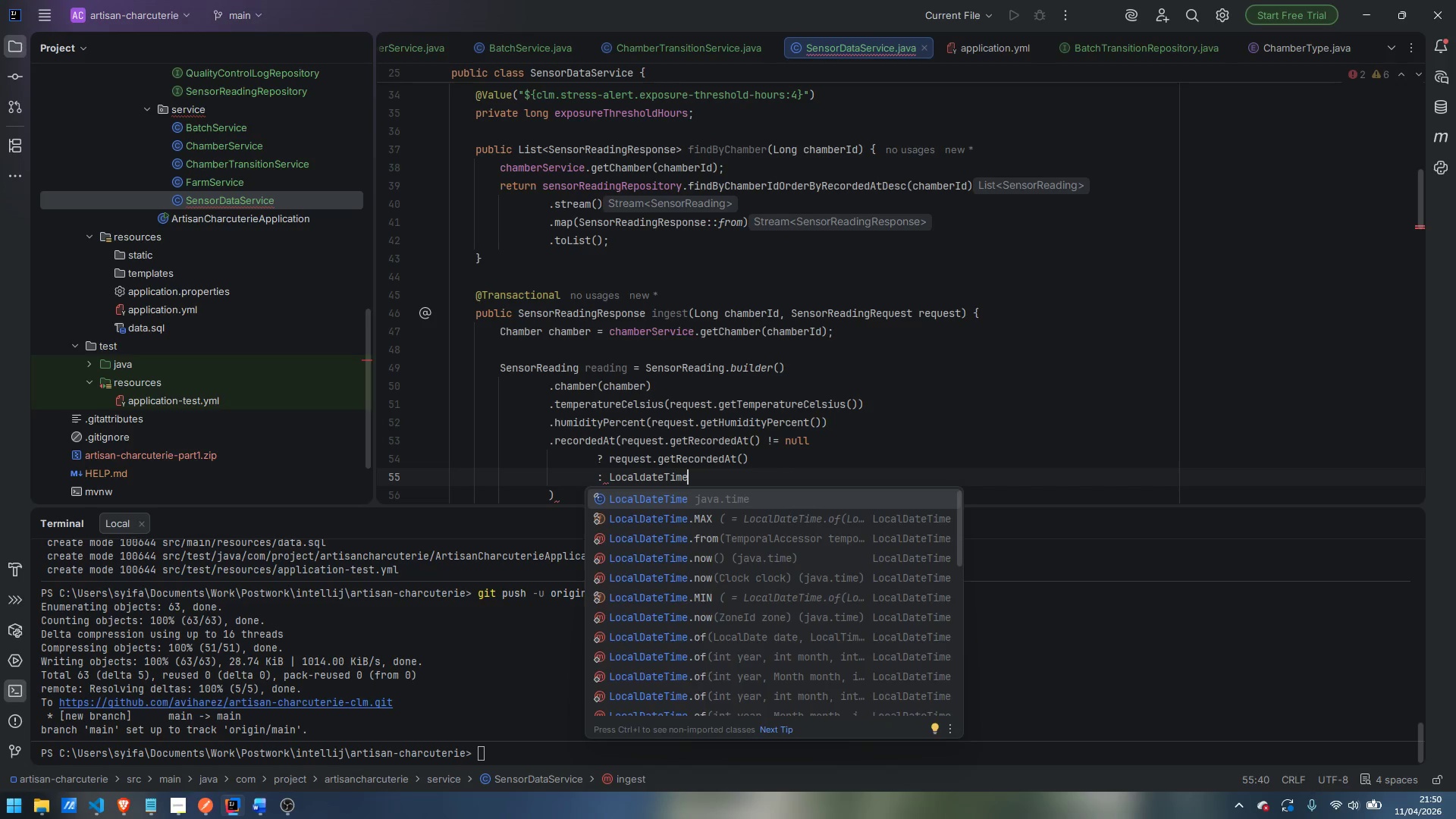 
key(Enter)
 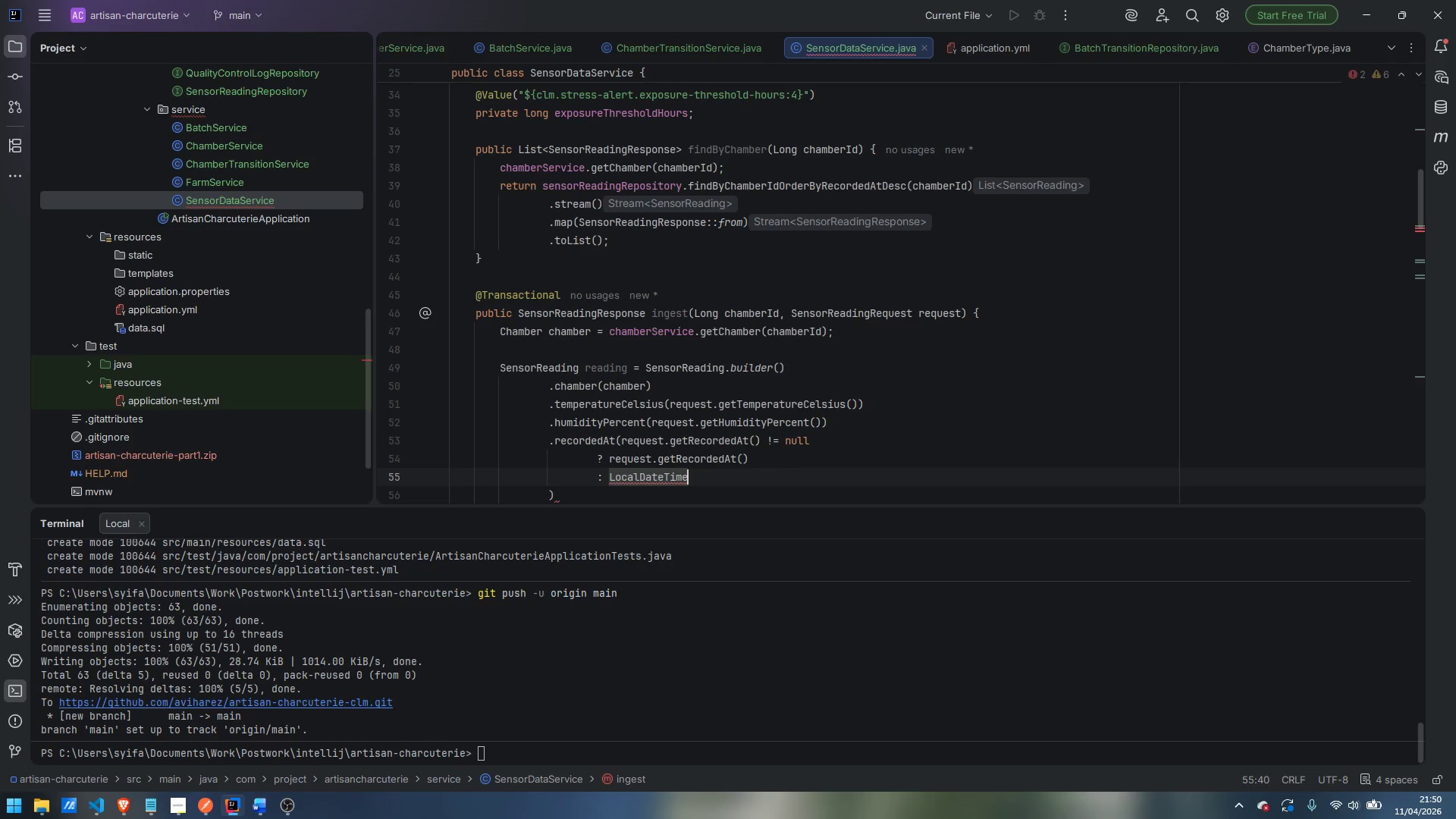 
type(.now)
 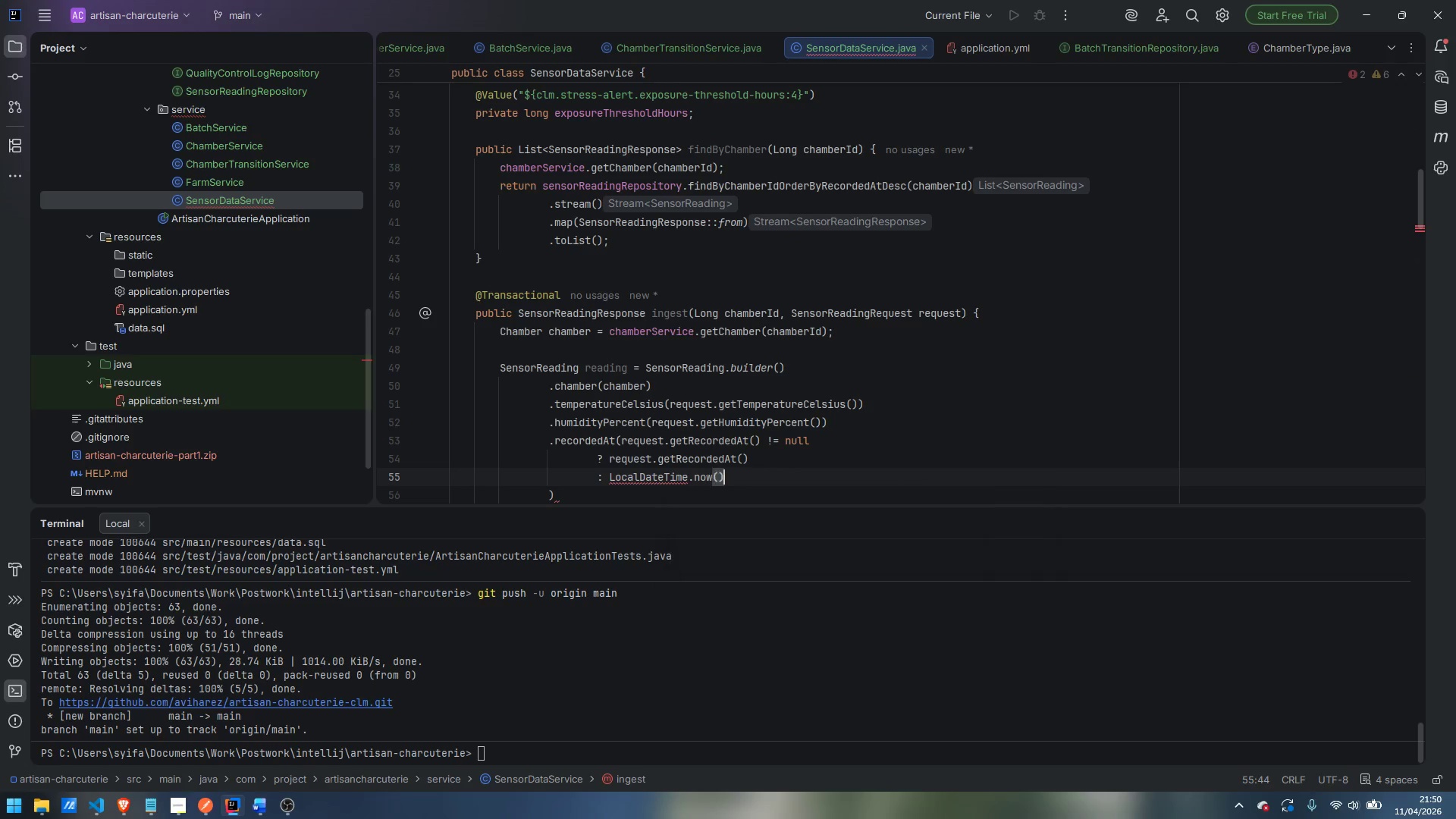 
key(Enter)
 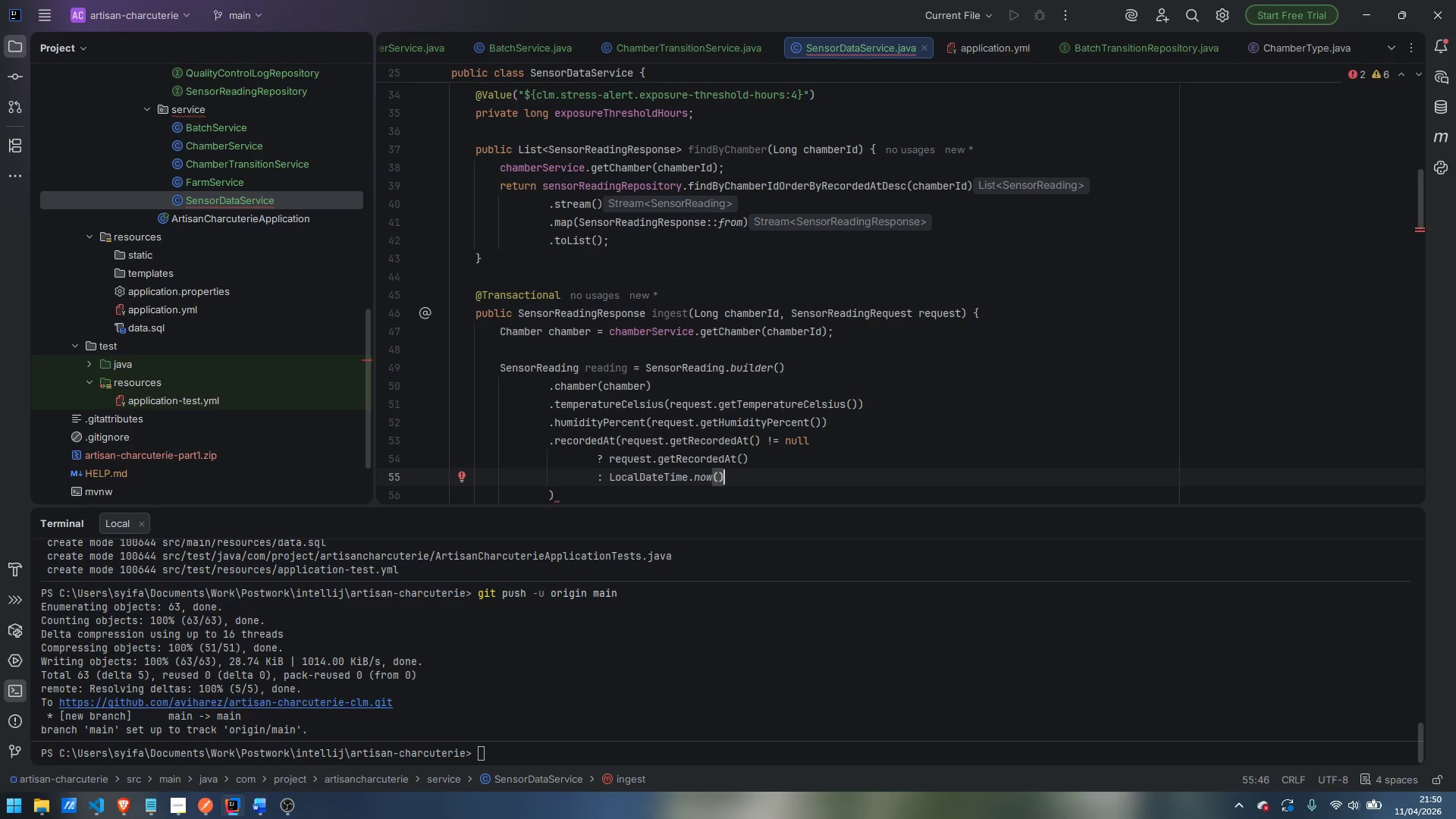 
key(Control+Delete)
 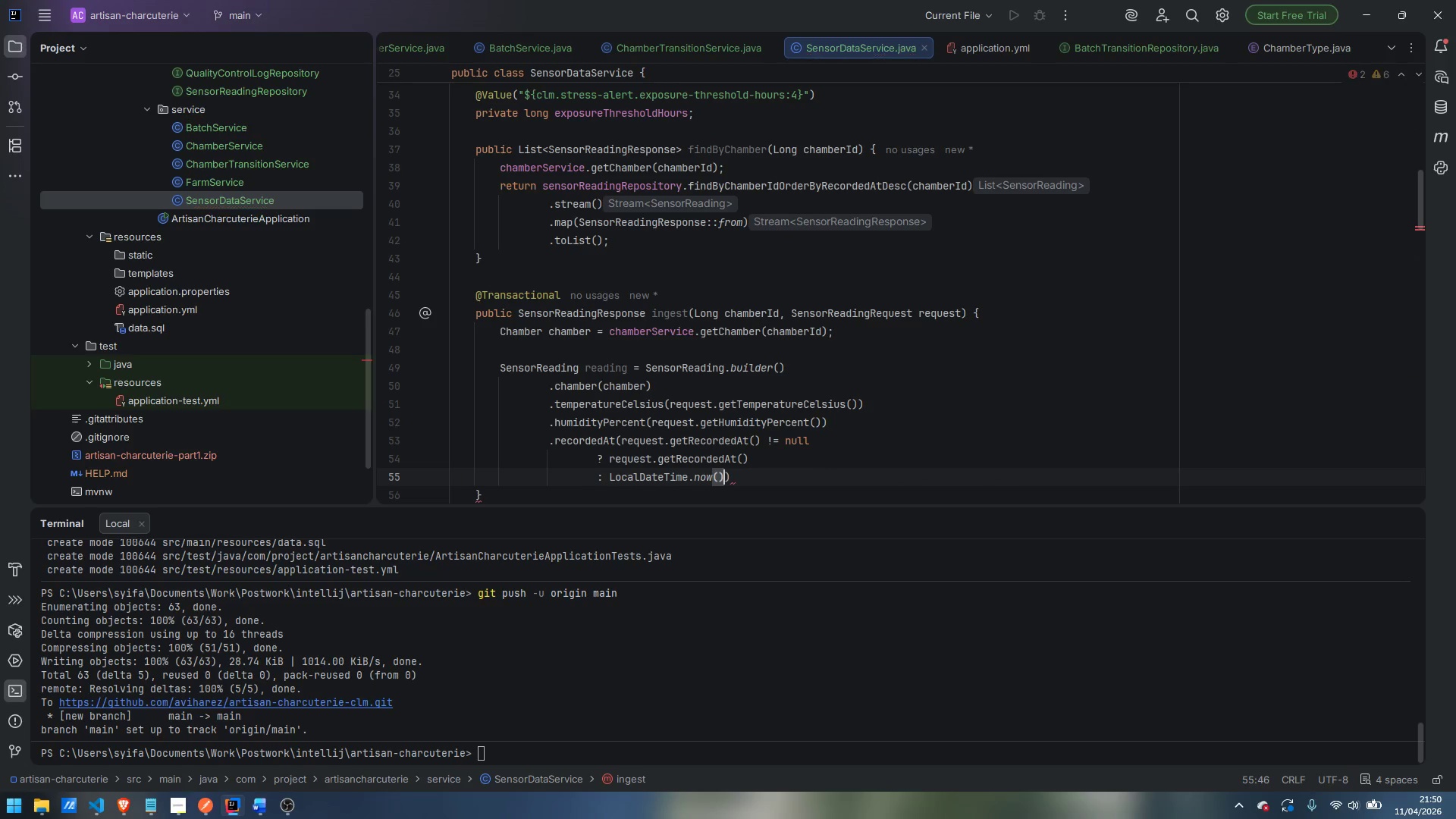 
key(Control+Delete)
 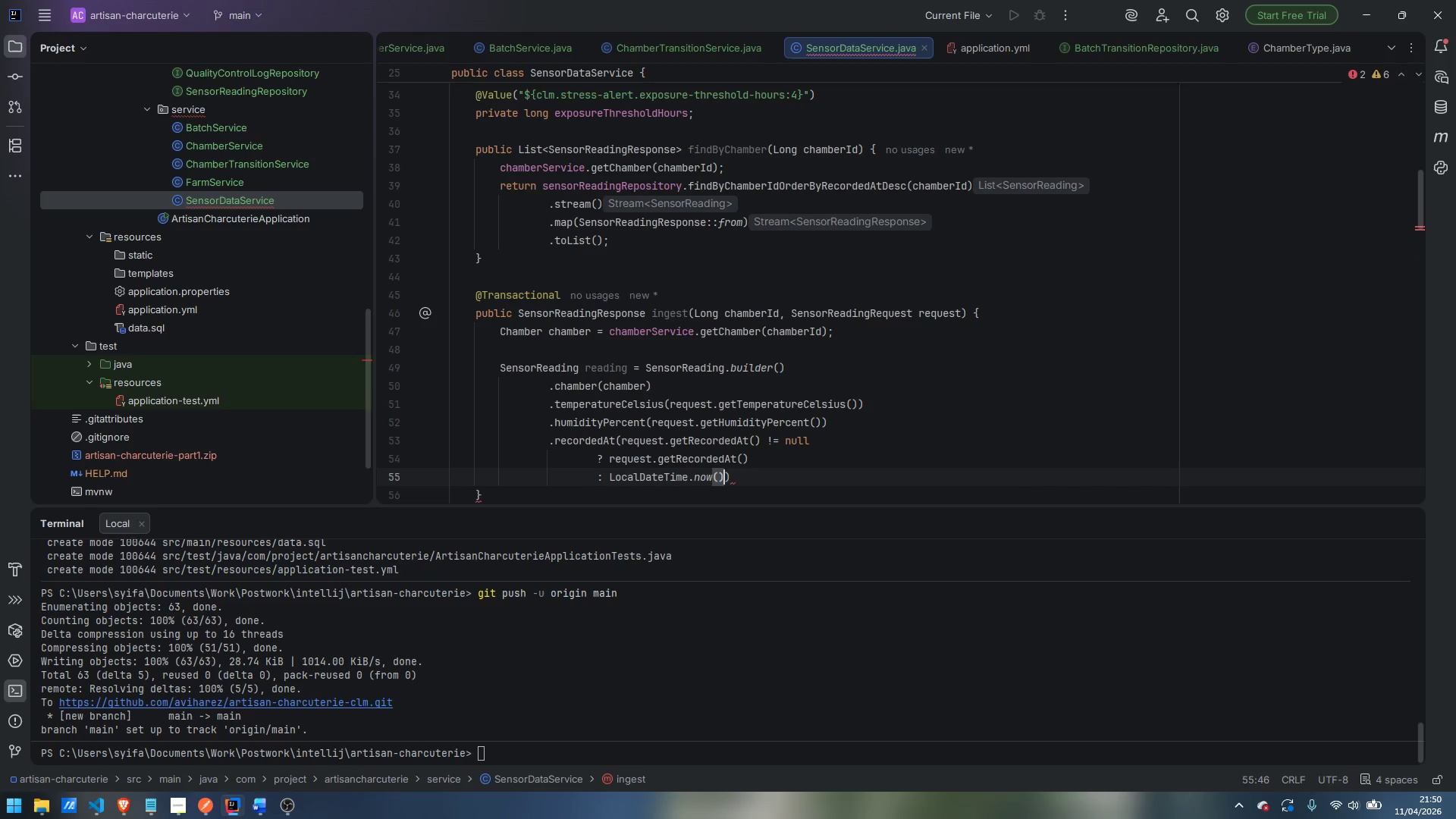 
key(ArrowRight)
 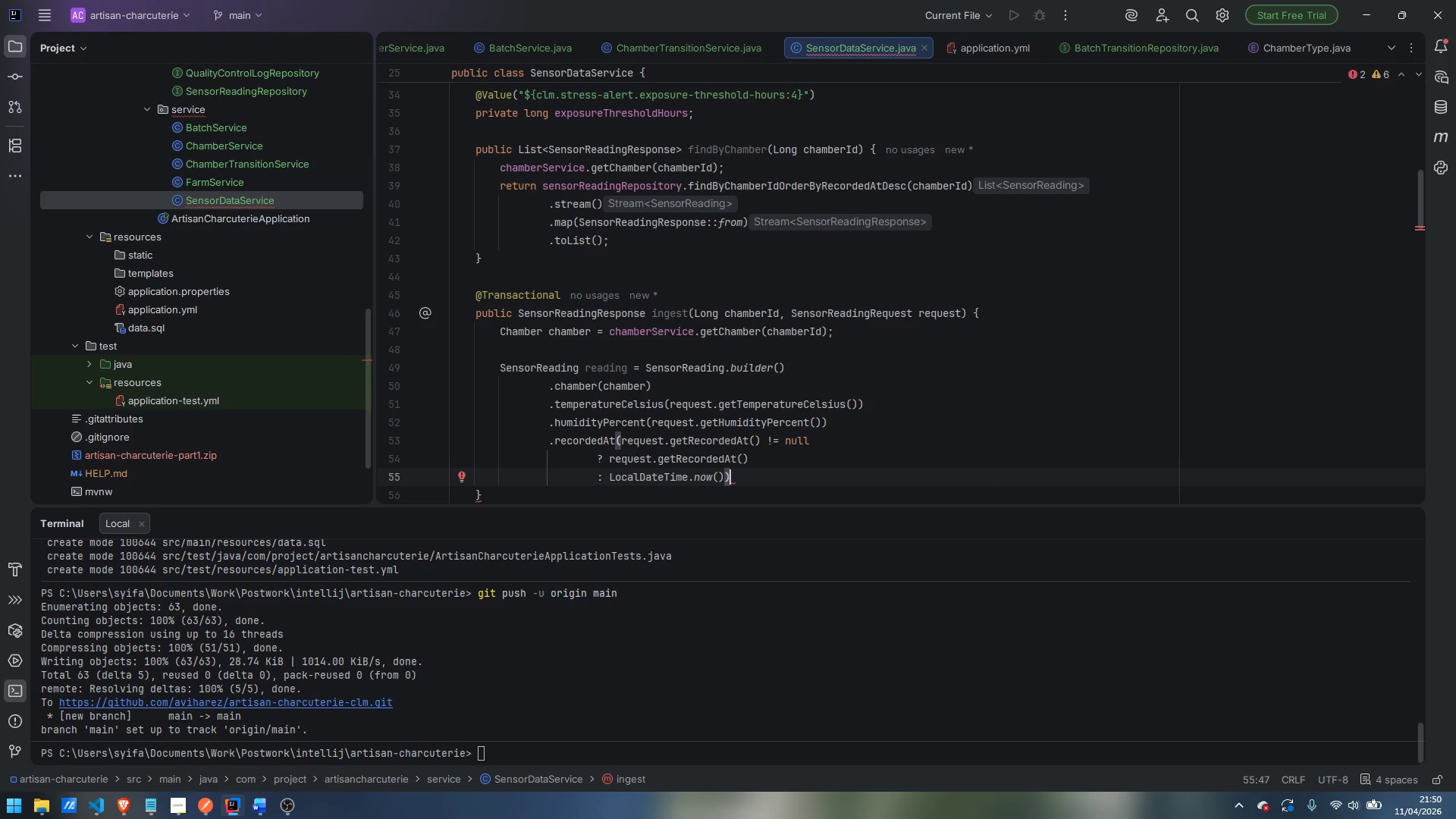 
key(Enter)
 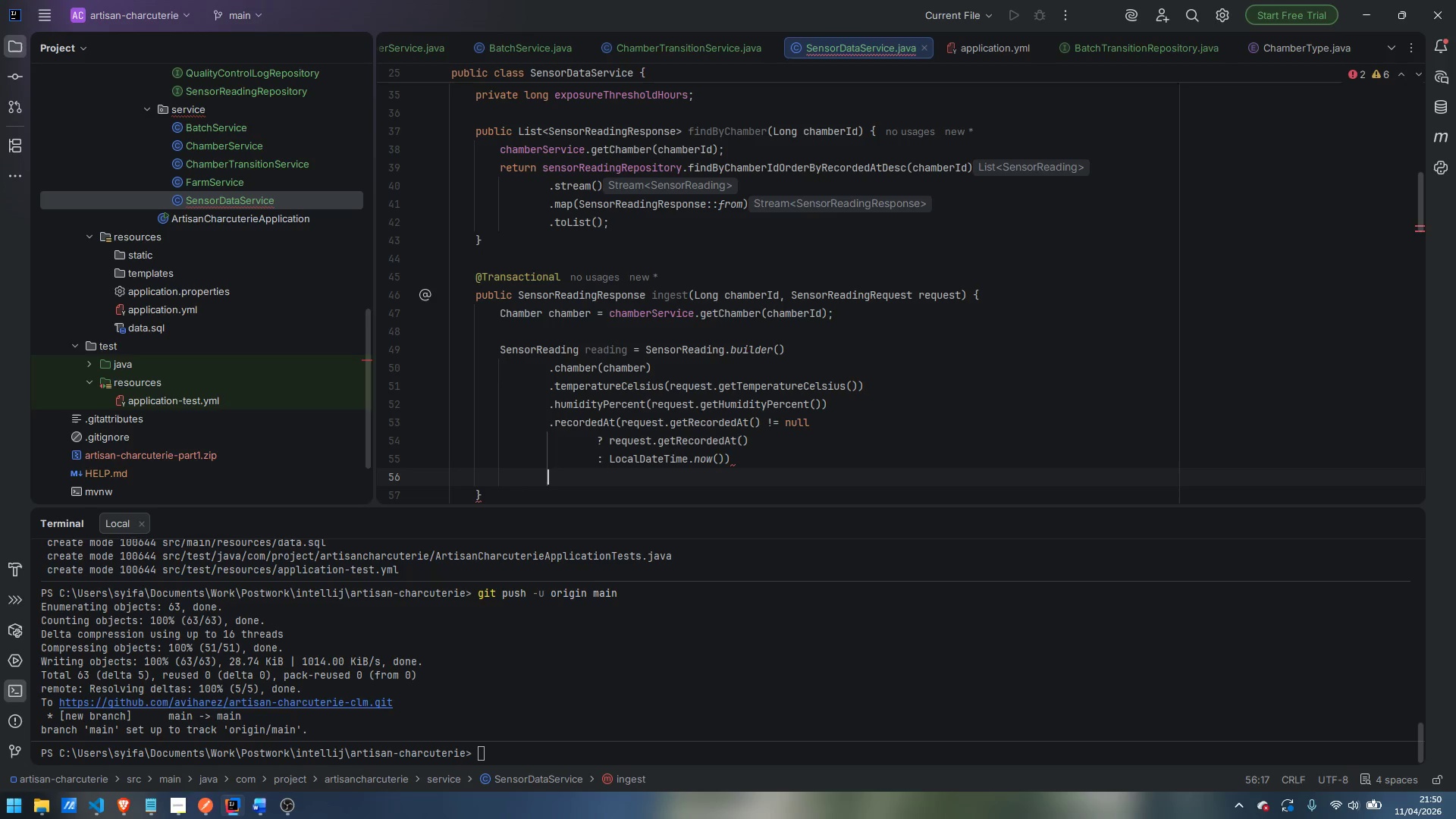 
type(.senso)
 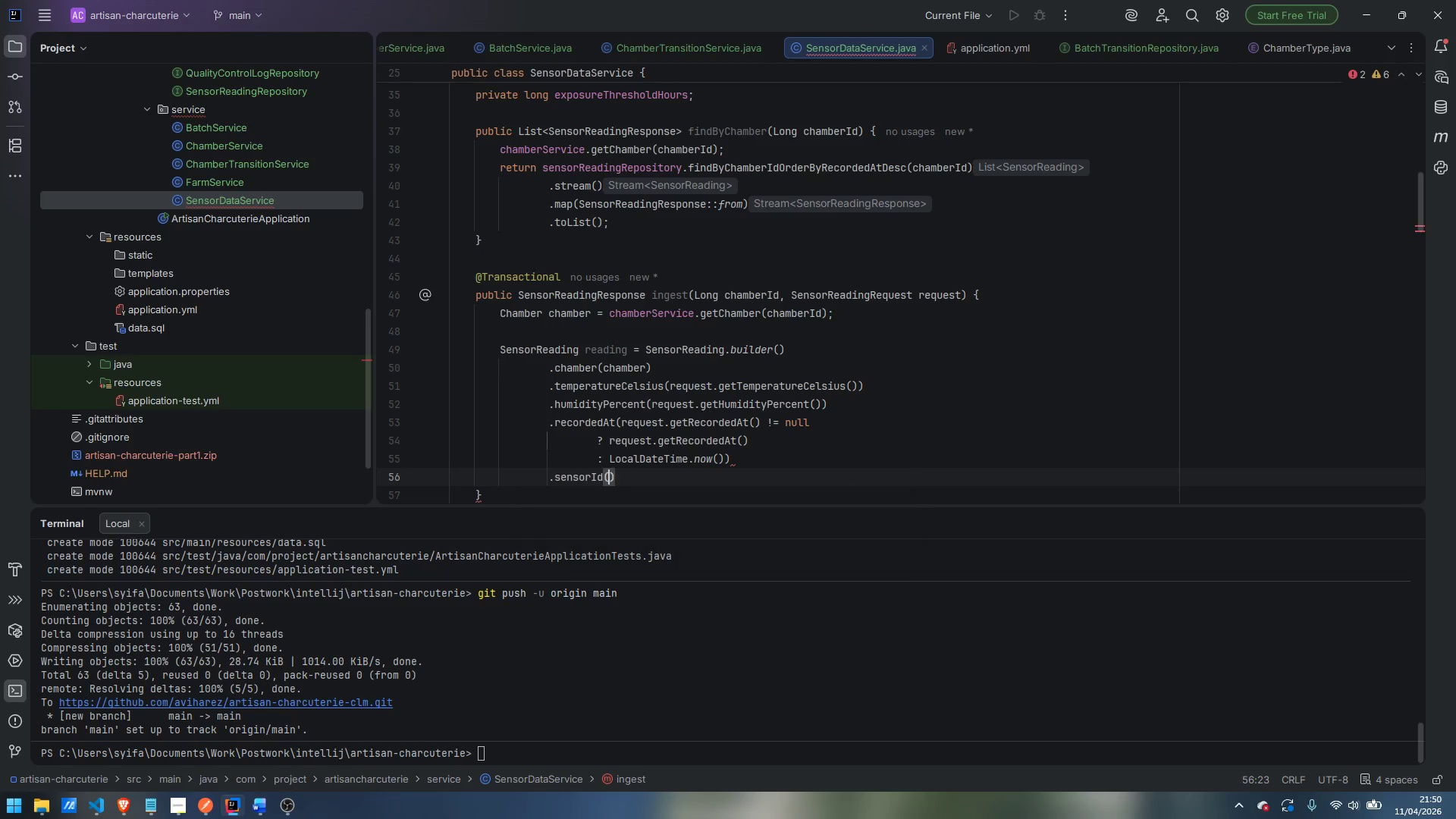 
key(Enter)
 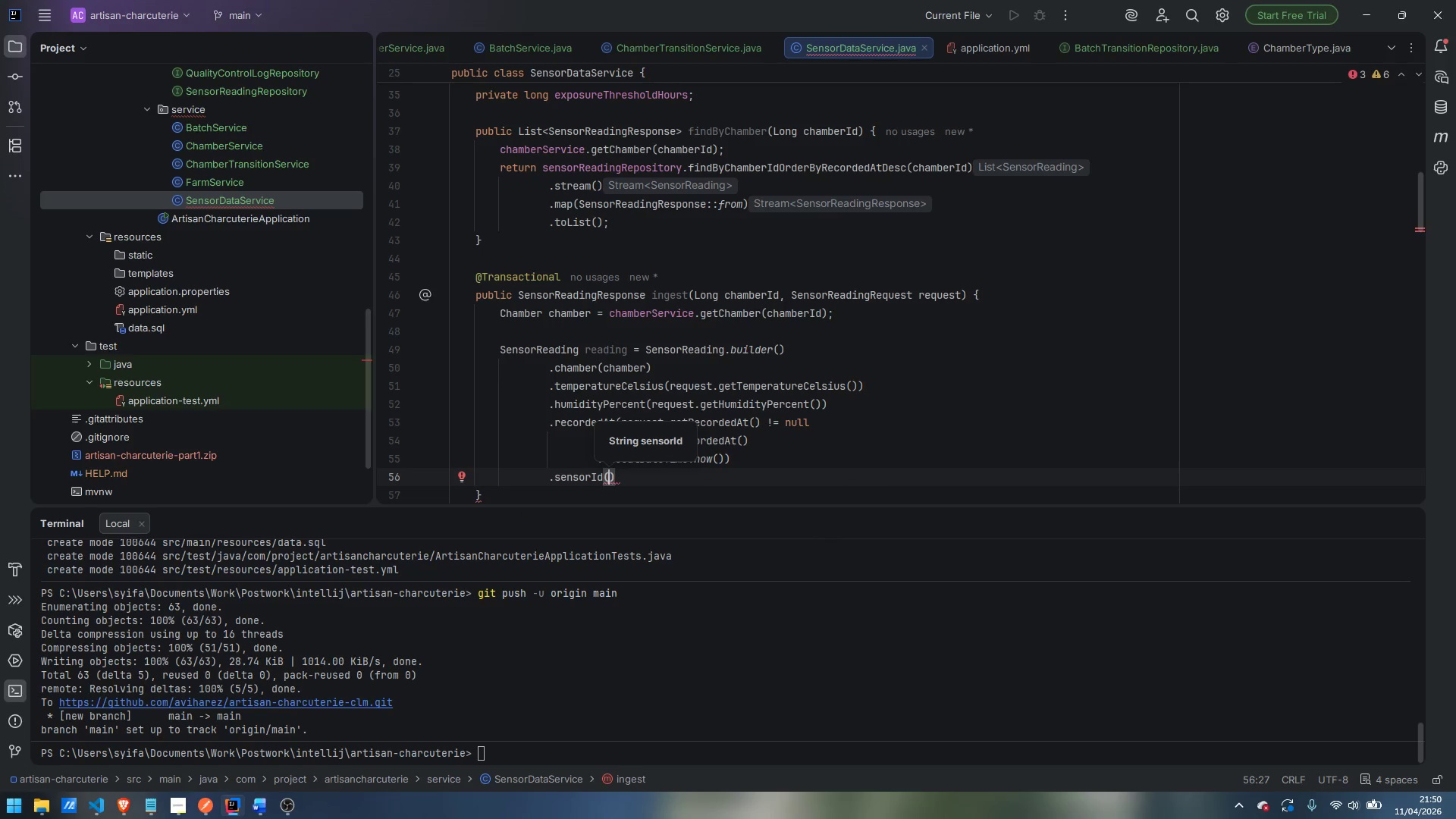 
type(request.getSensorId)
 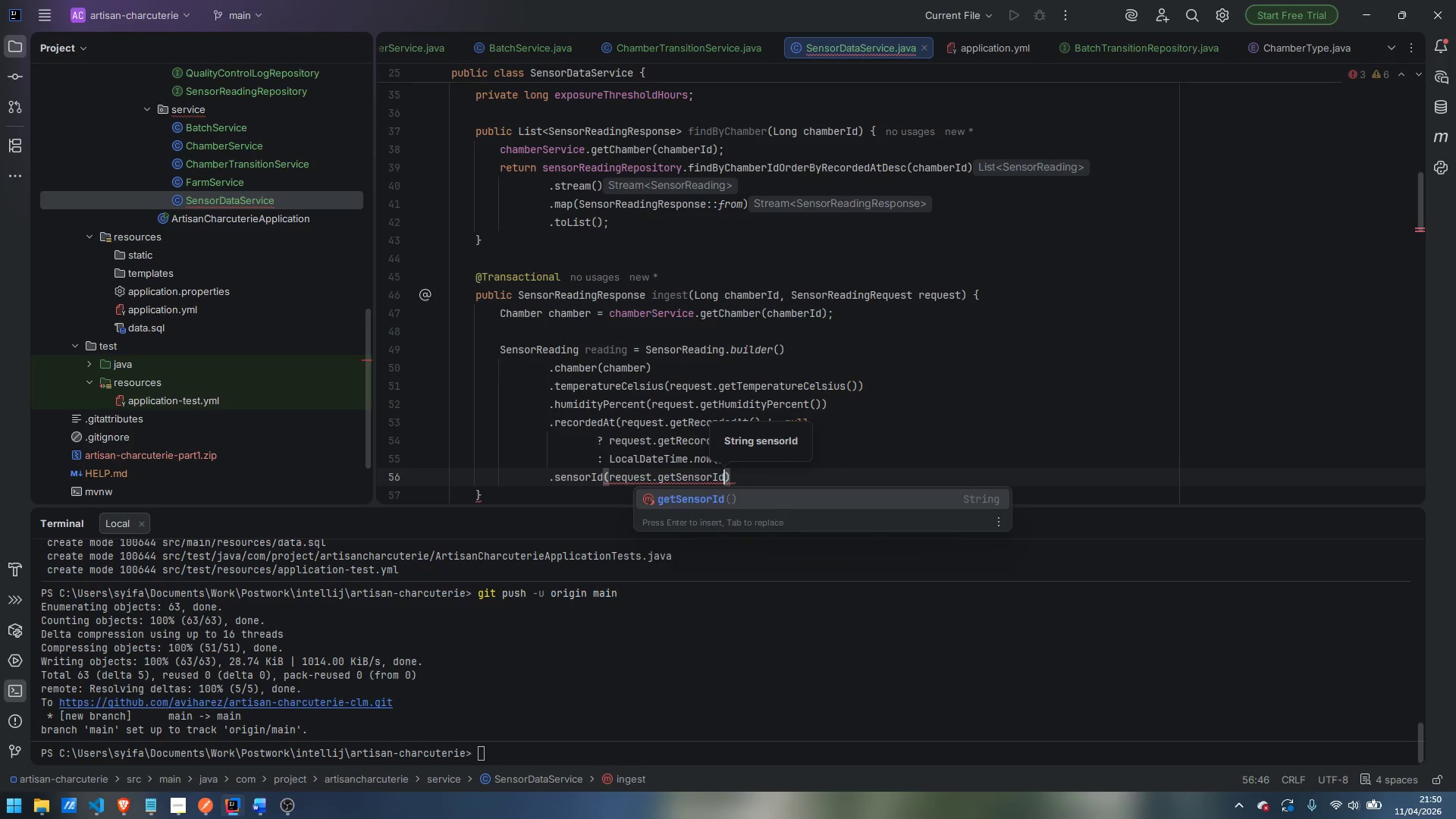 
key(Enter)
 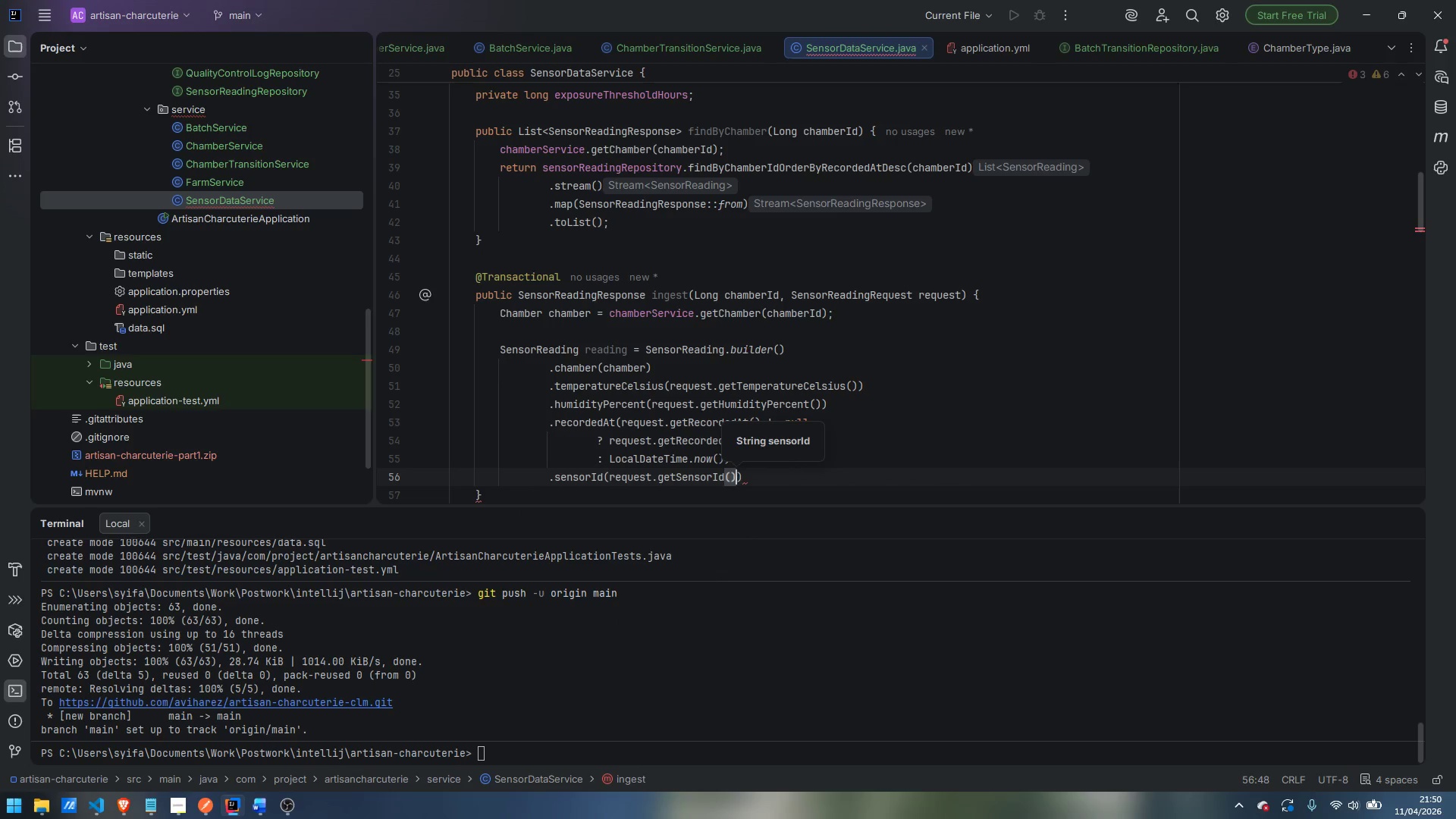 
key(ArrowRight)
 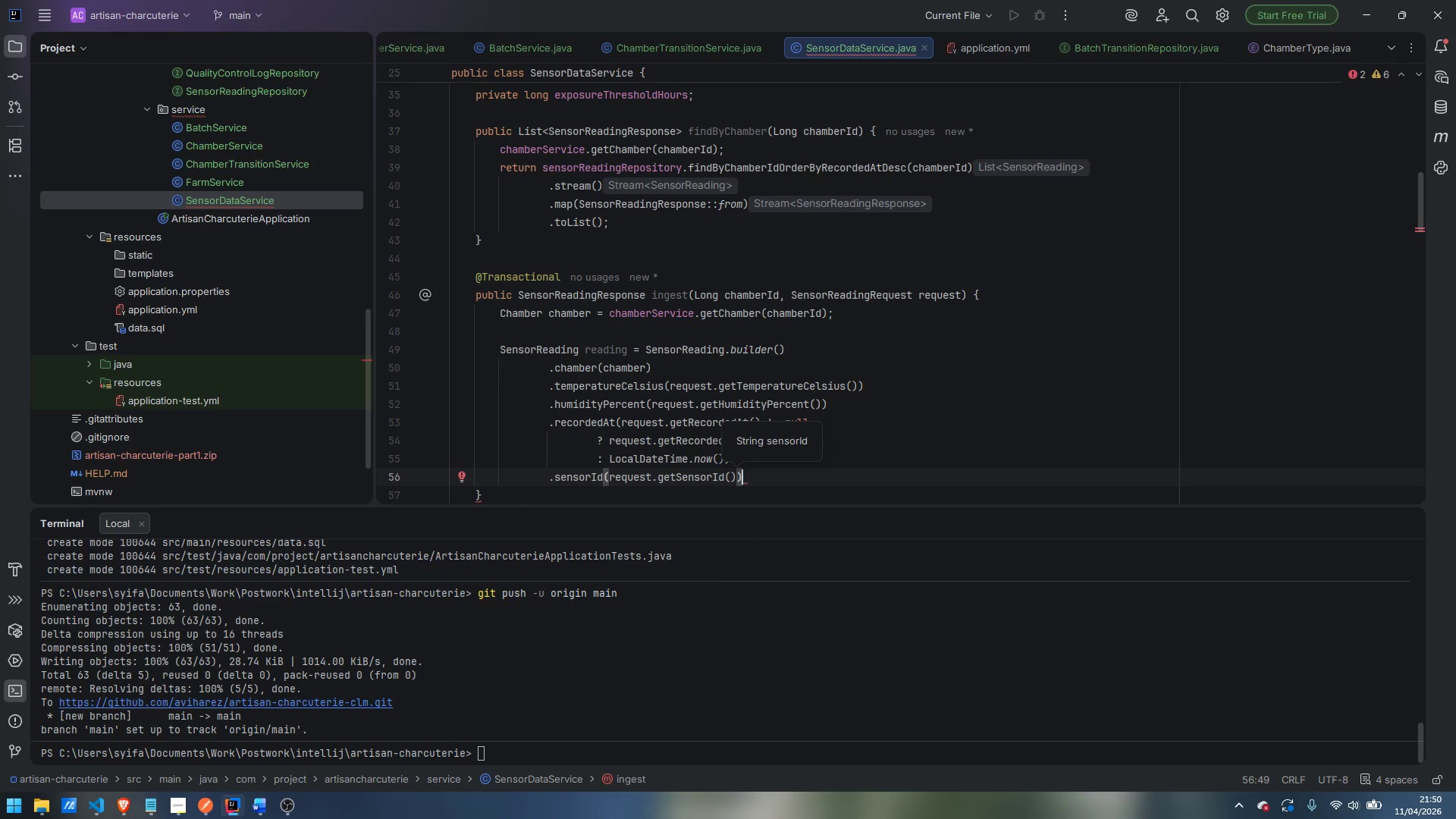 
key(Enter)
 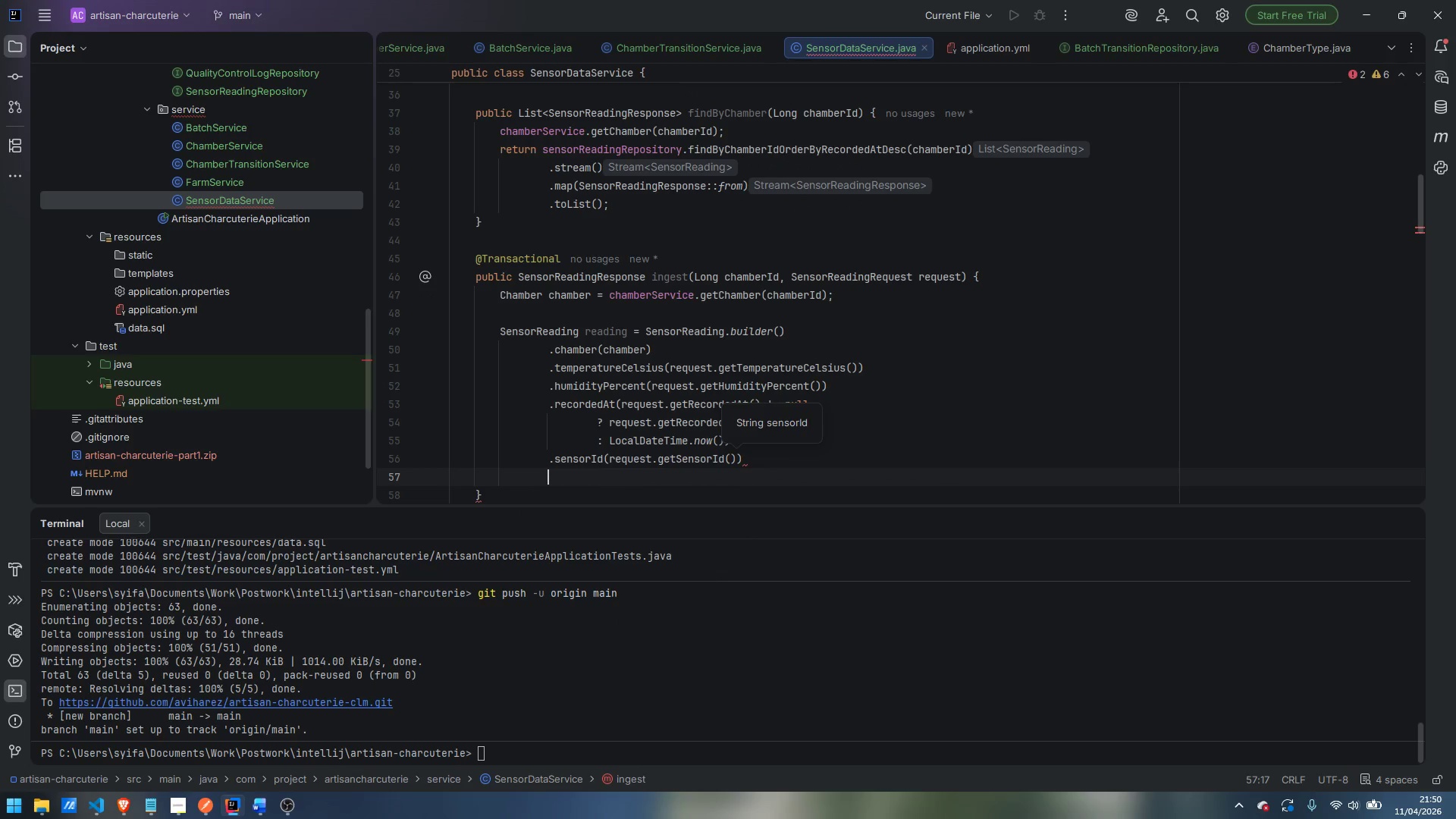 
type(.build)
 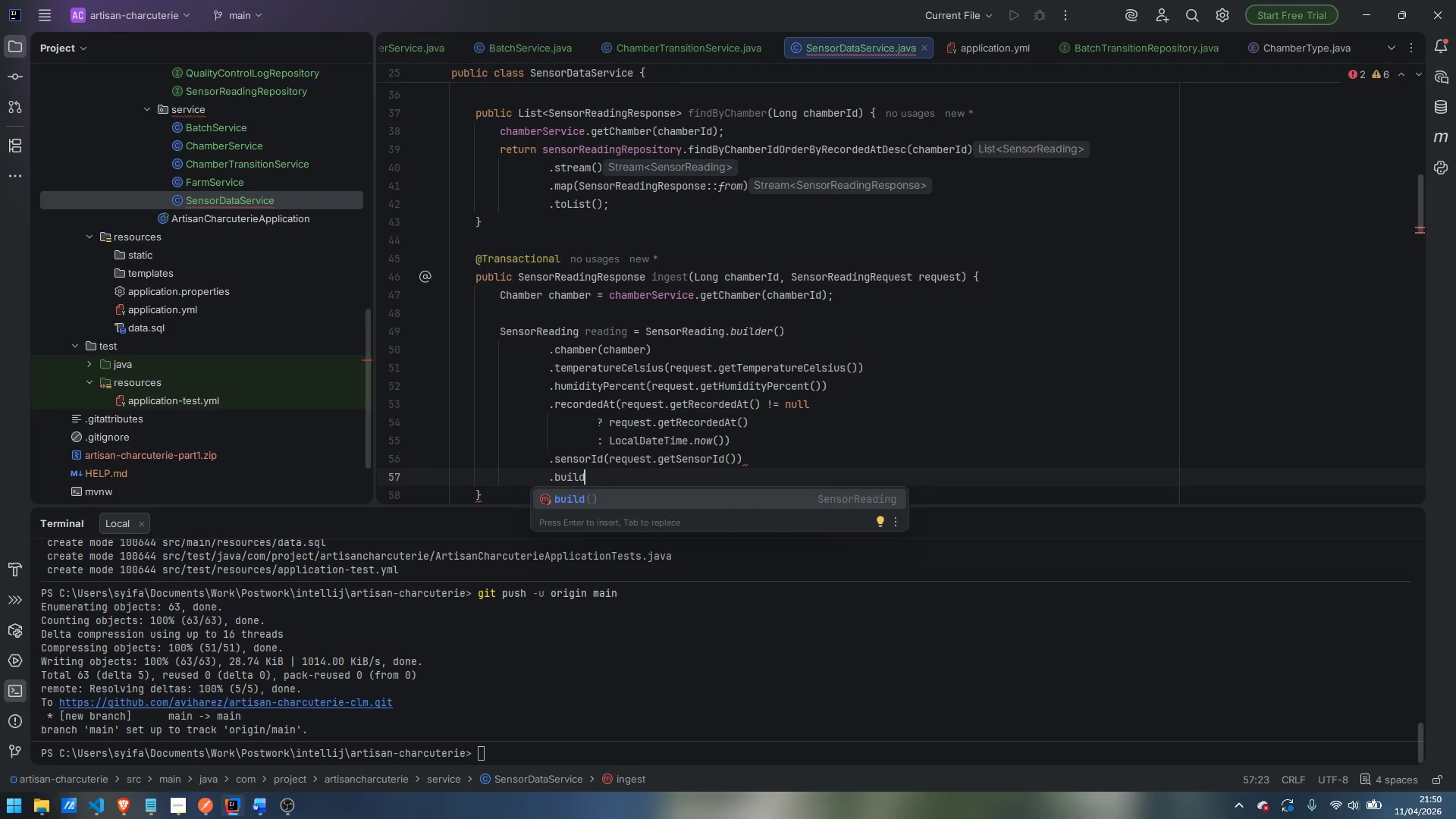 
key(Enter)
 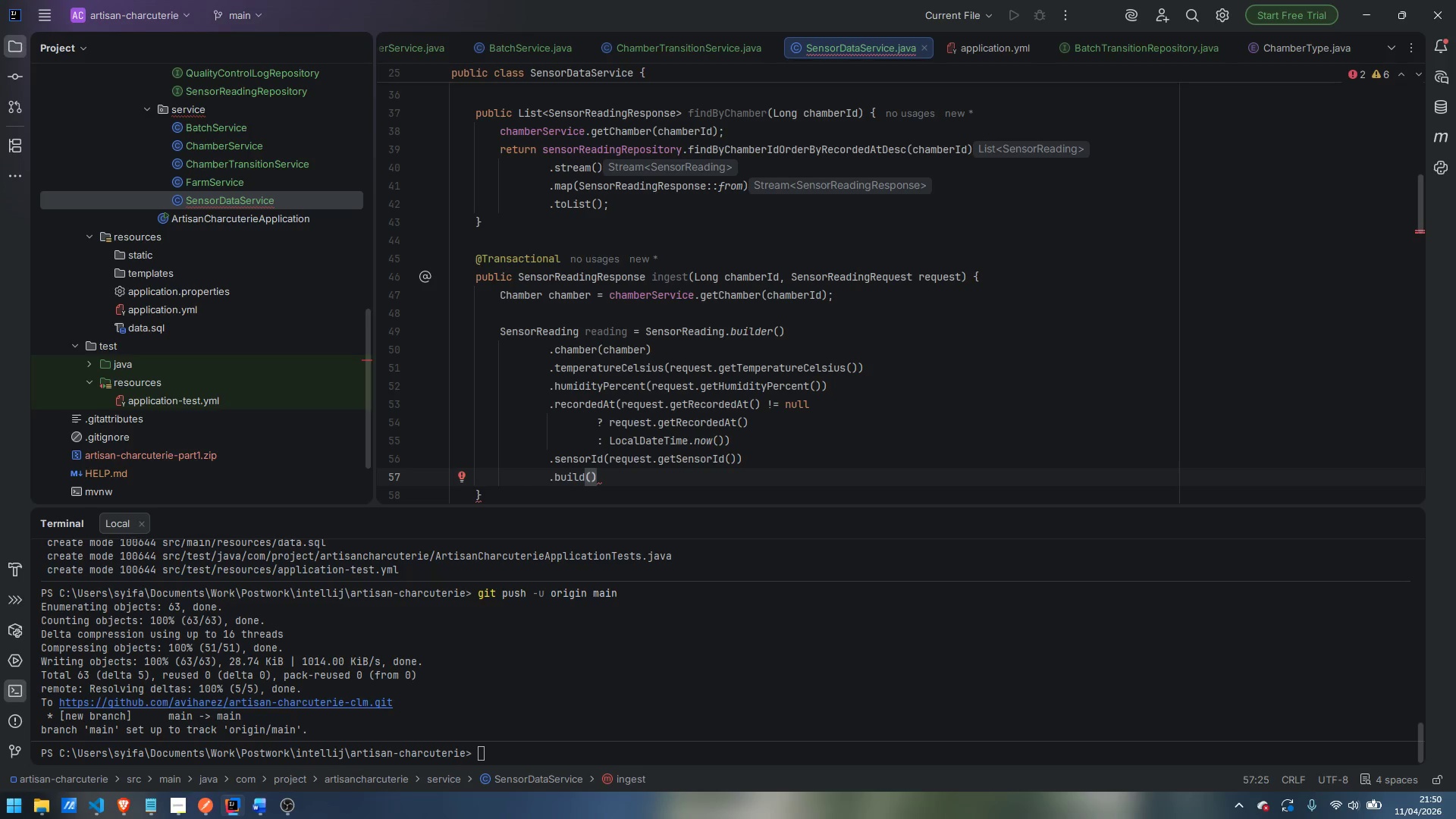 
key(Semicolon)
 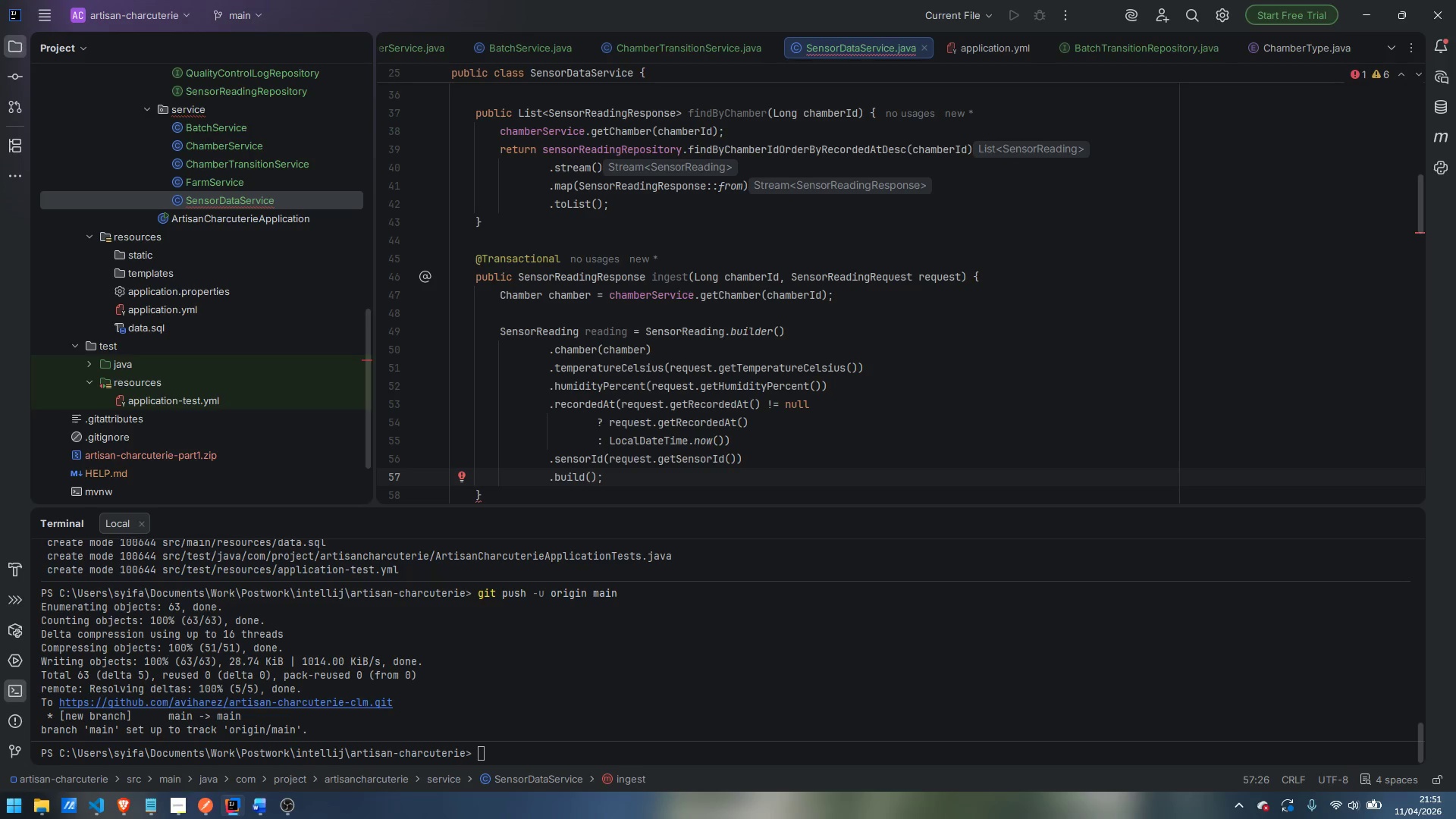 
key(Enter)
 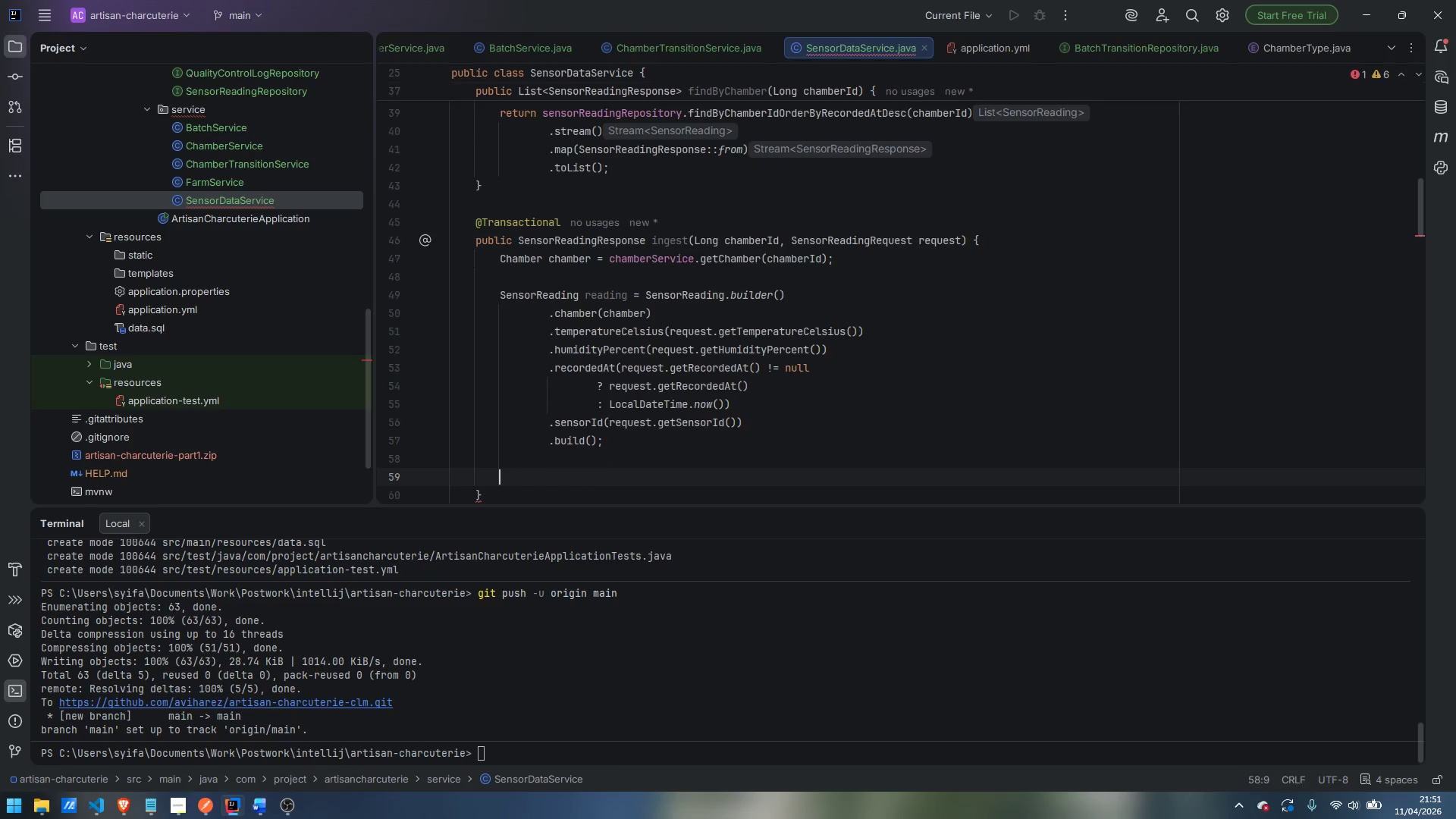 
key(Enter)
 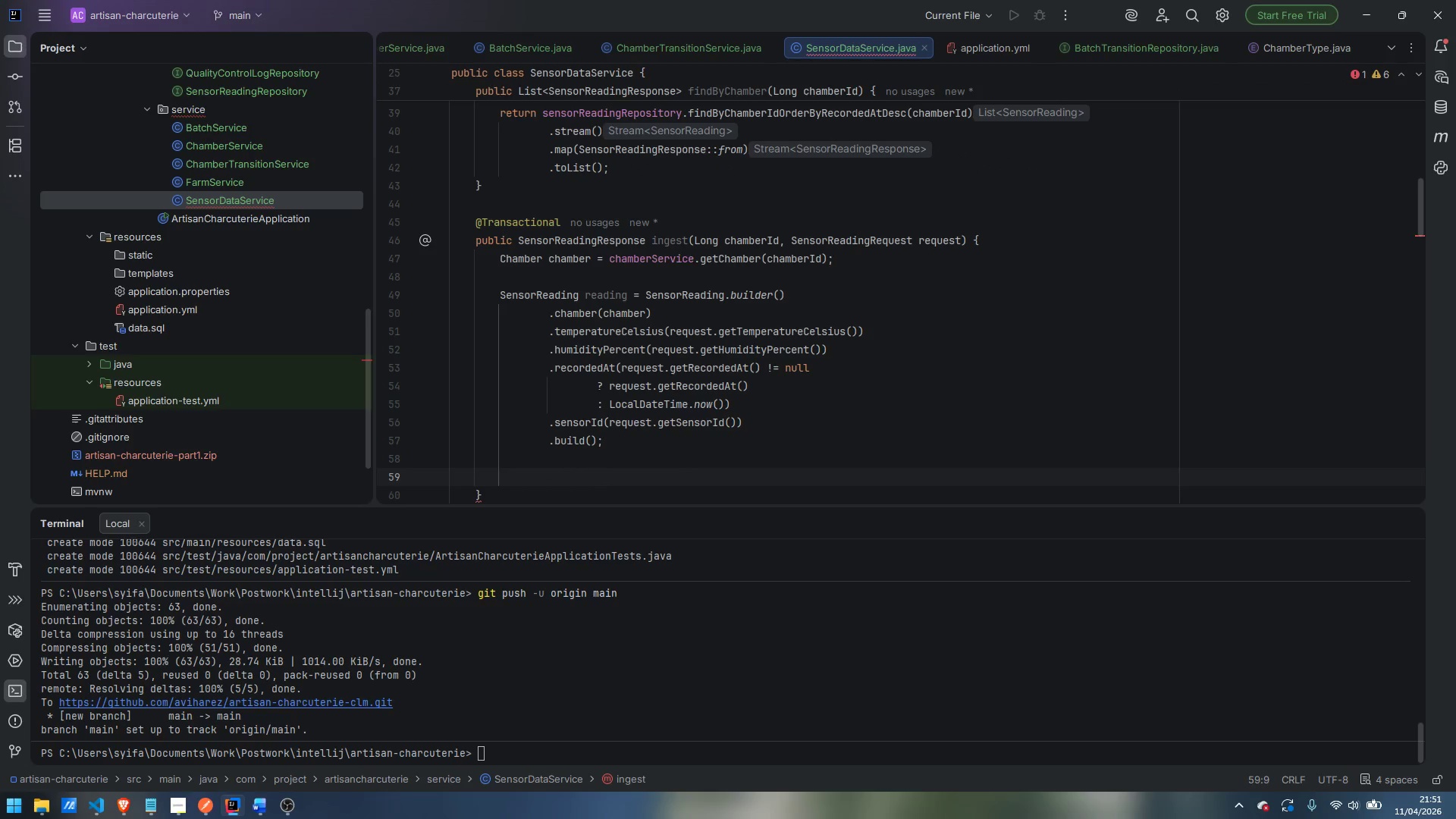 
type(reurn)
 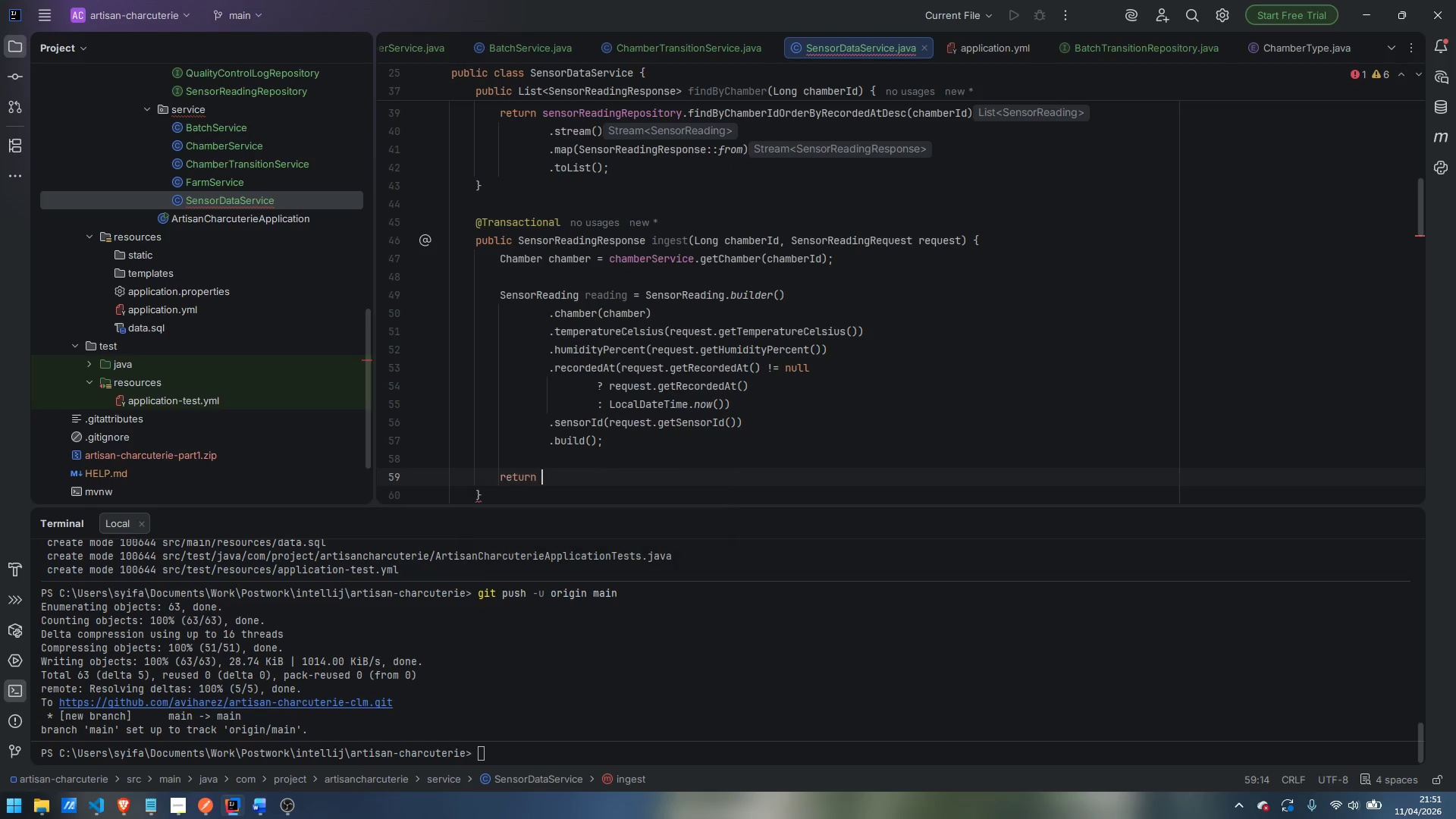 
key(Enter)
 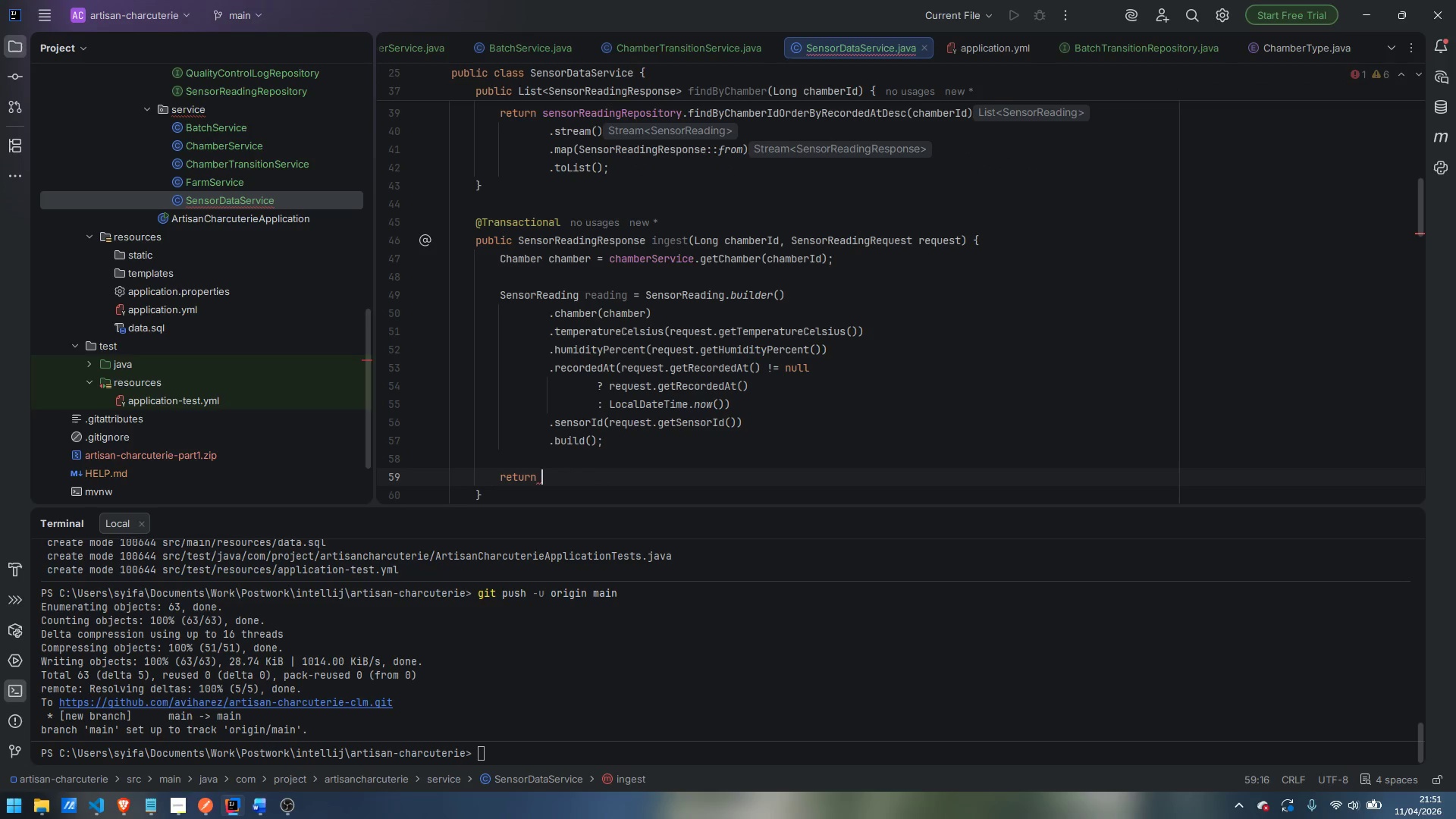 
type(SensorReadingResponse.from)
 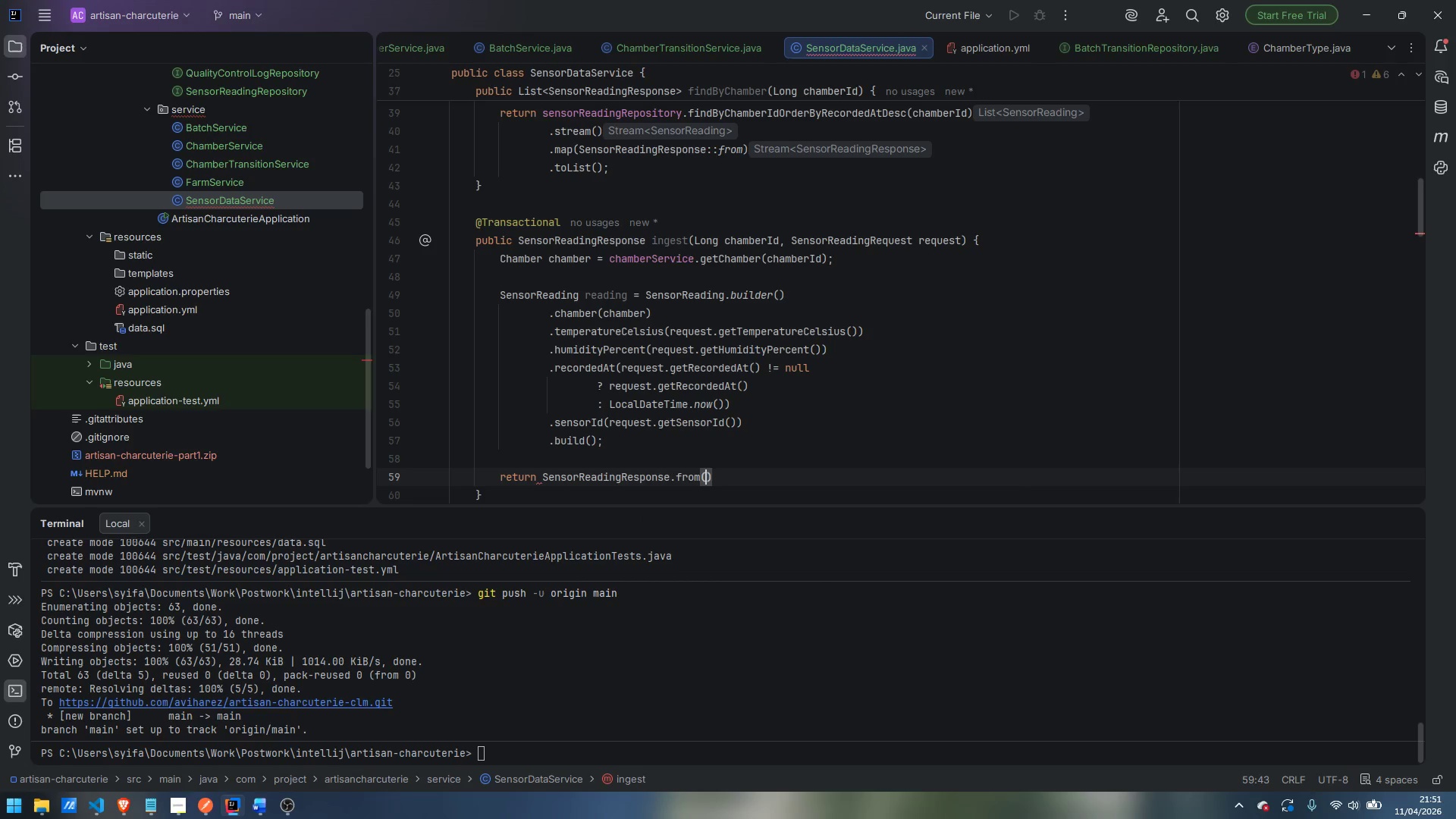 
 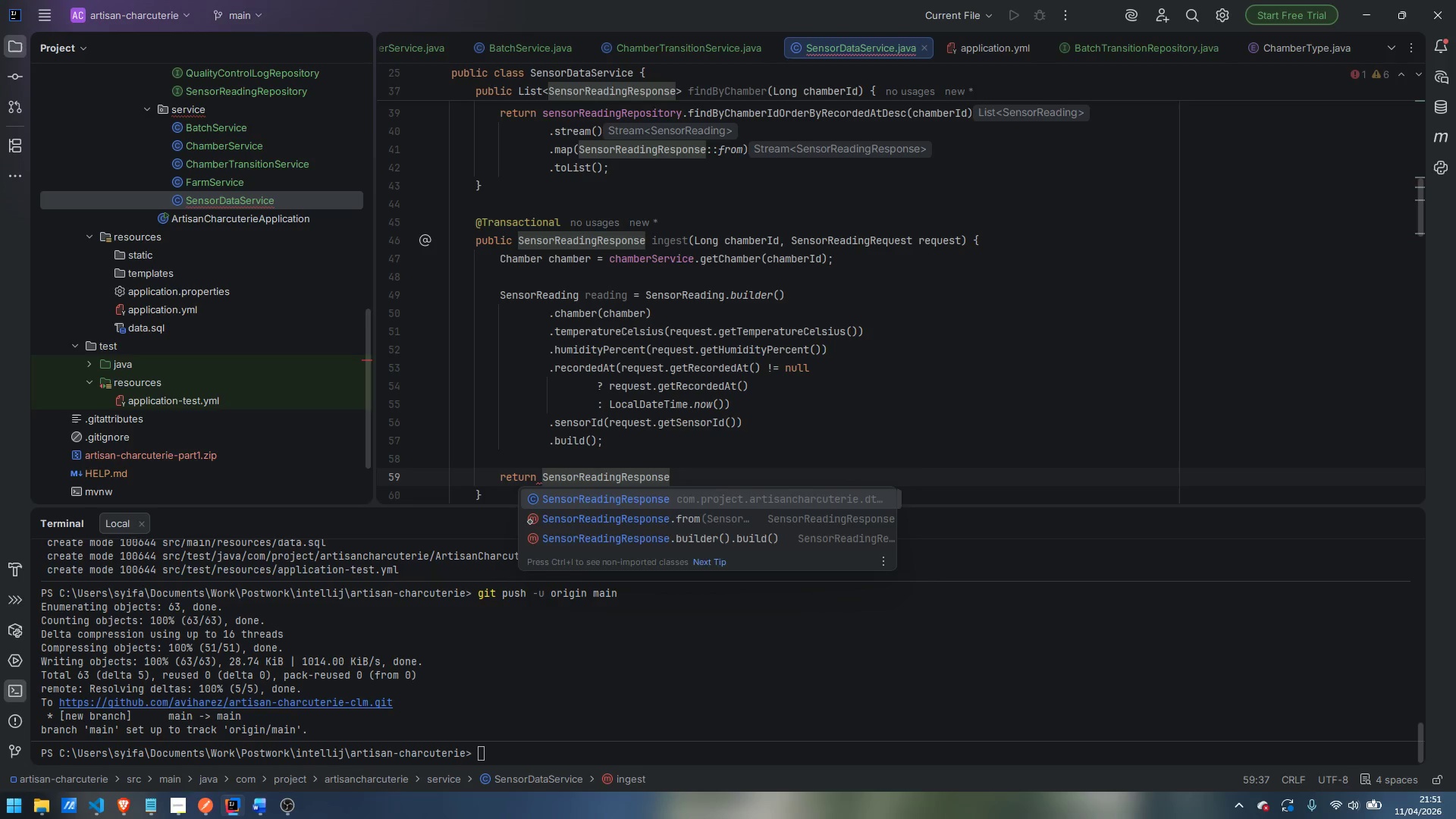 
key(Enter)
 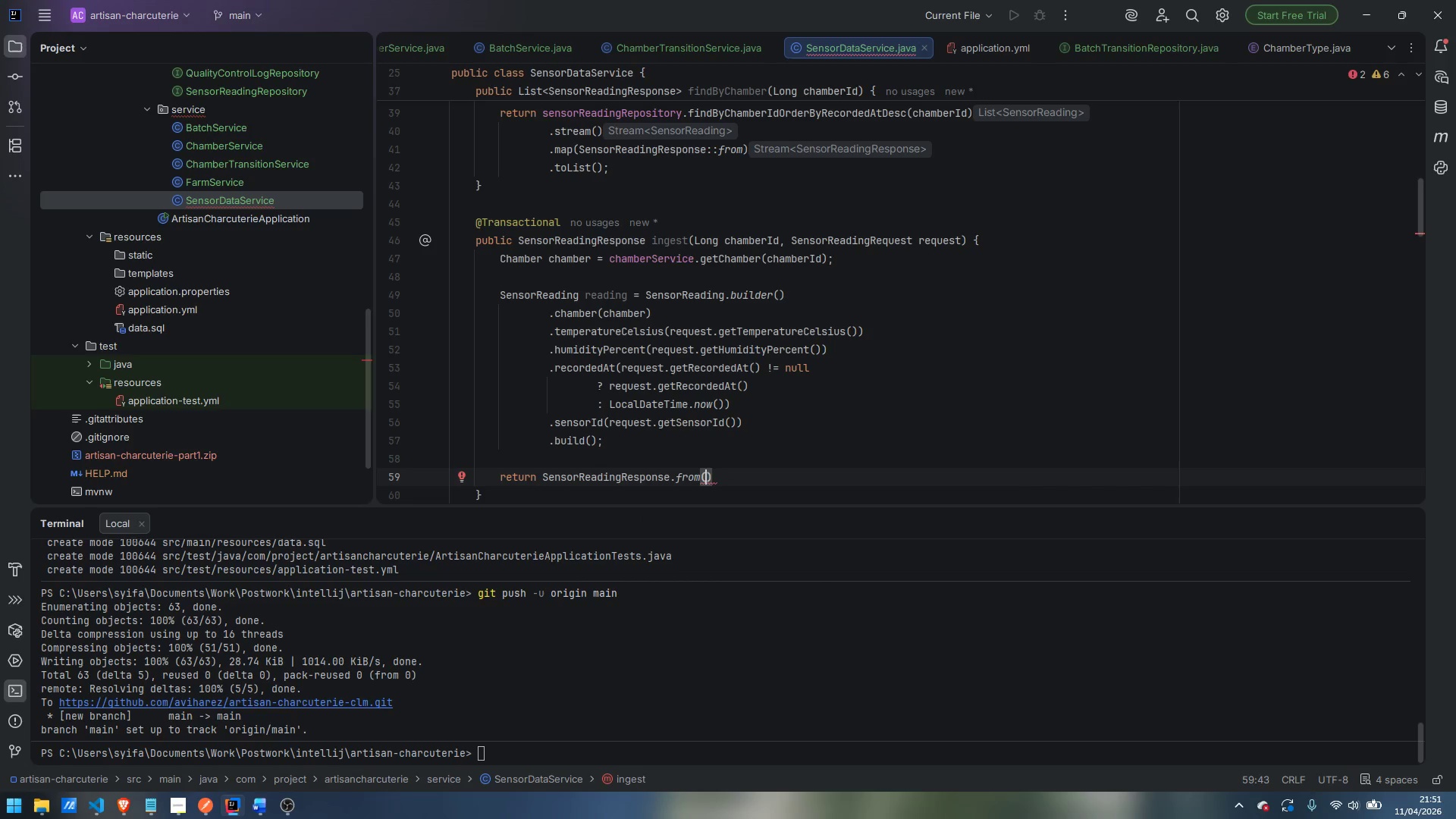 
type(sensorReadingRepository.save)
 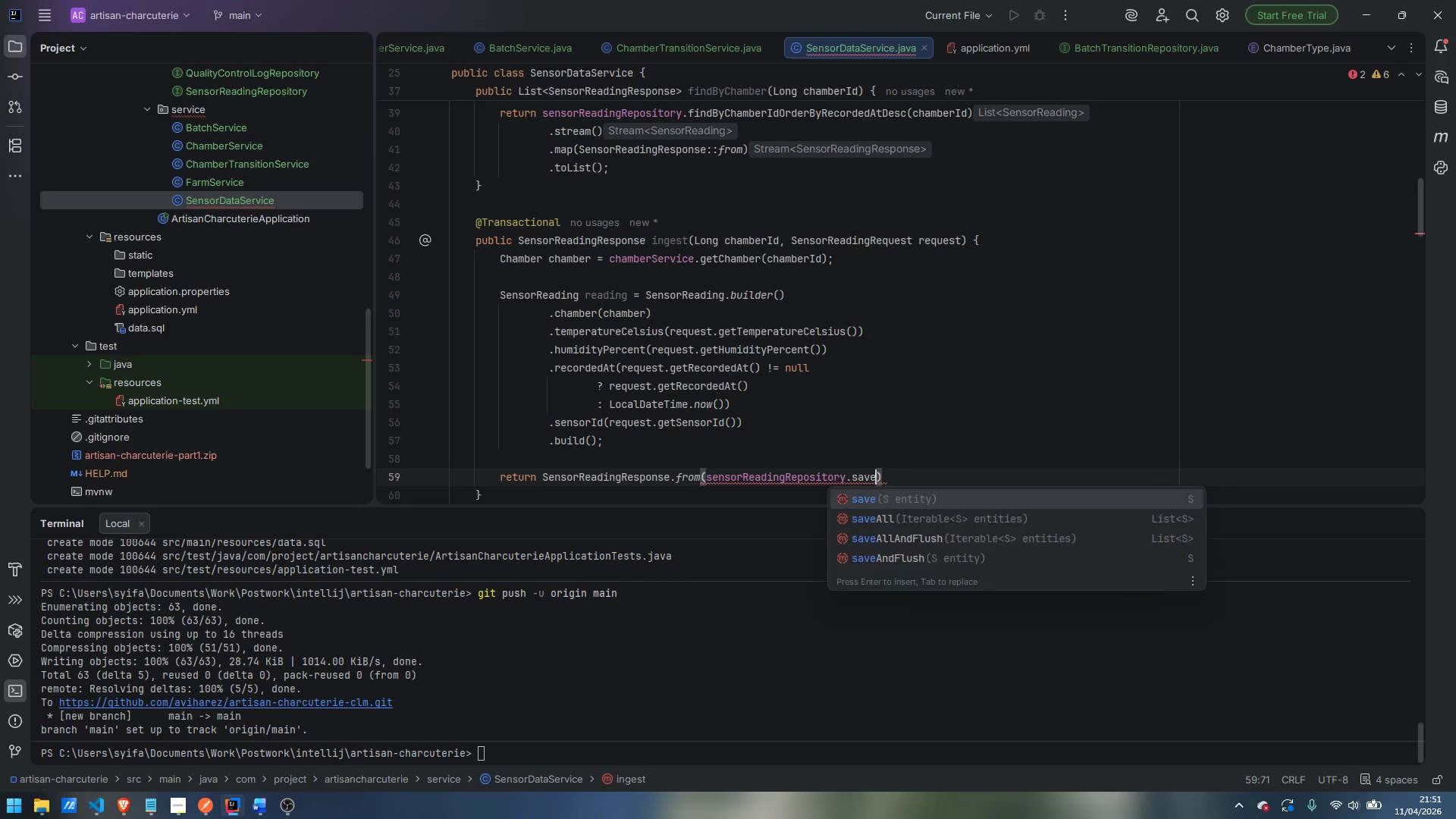 
key(Enter)
 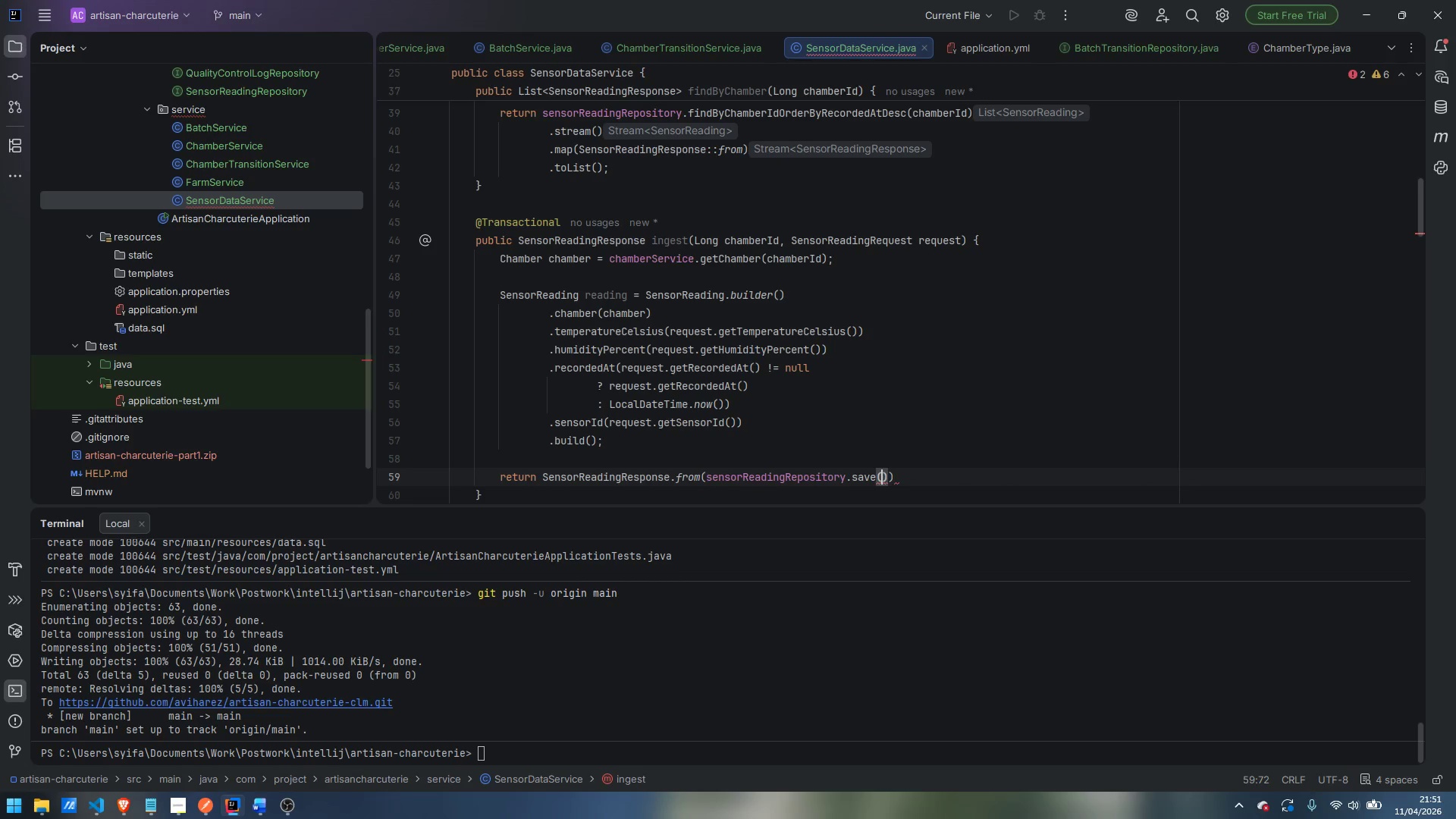 
type(reading)
 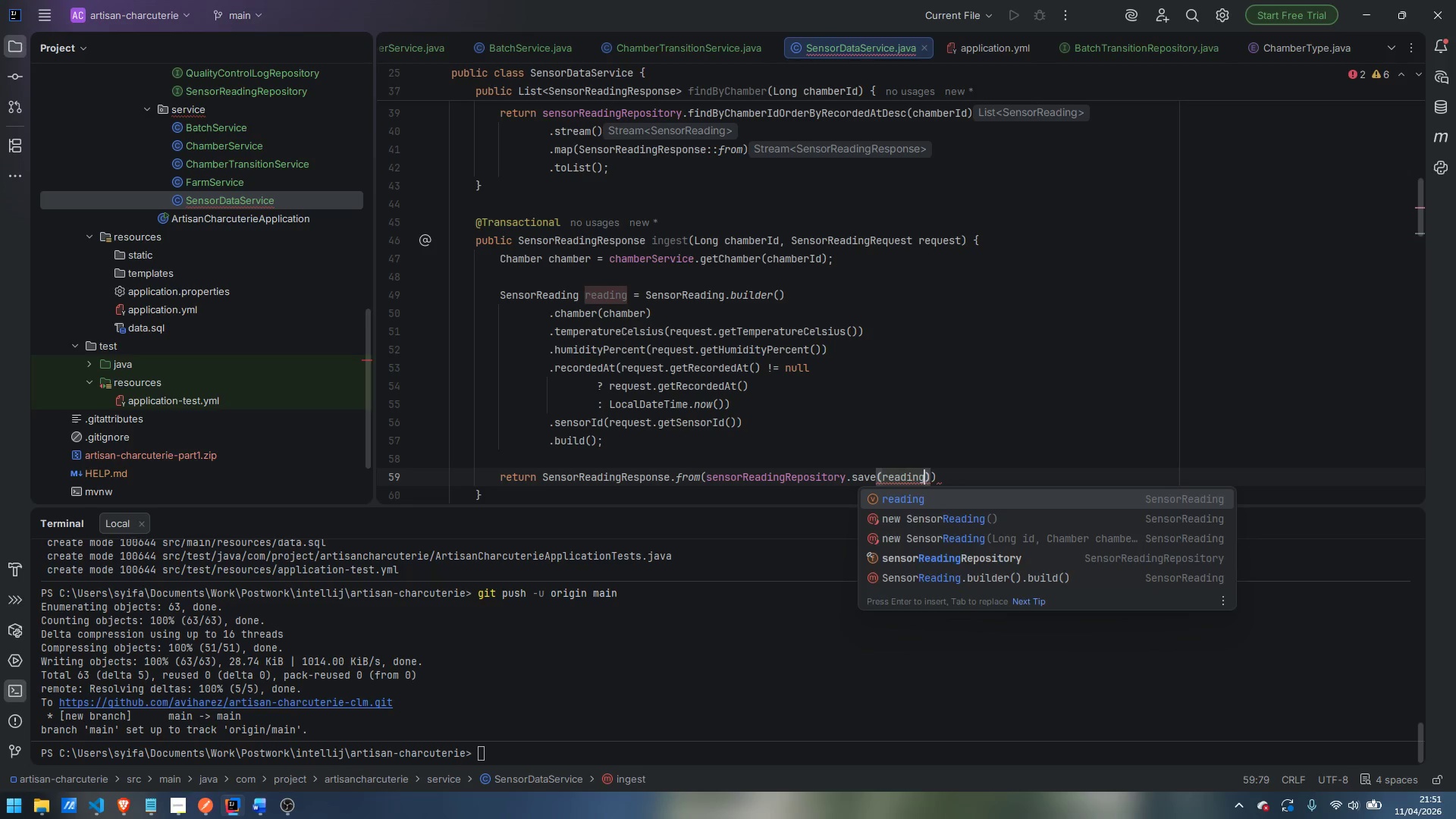 
key(ArrowRight)
 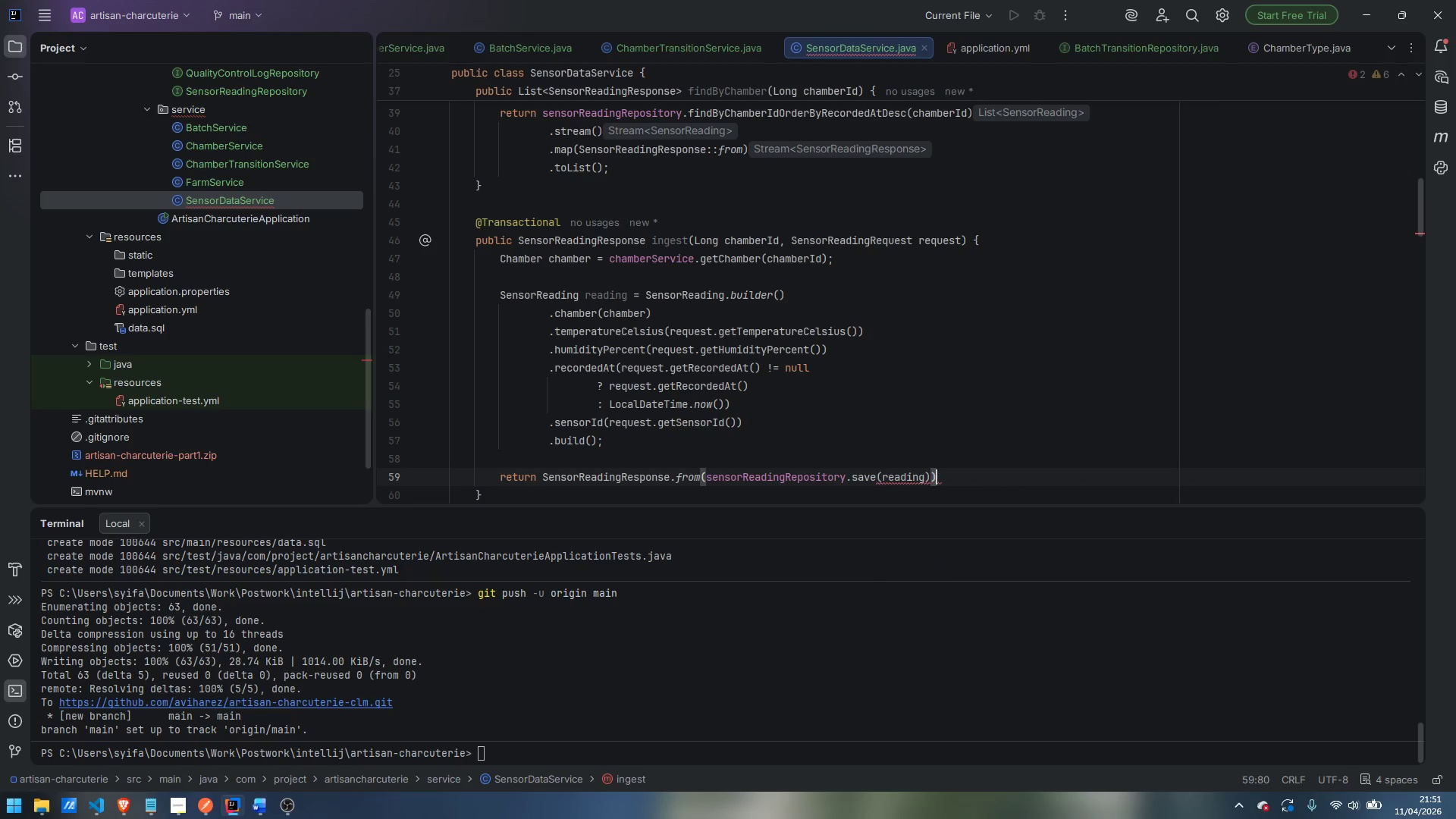 
key(ArrowRight)
 